 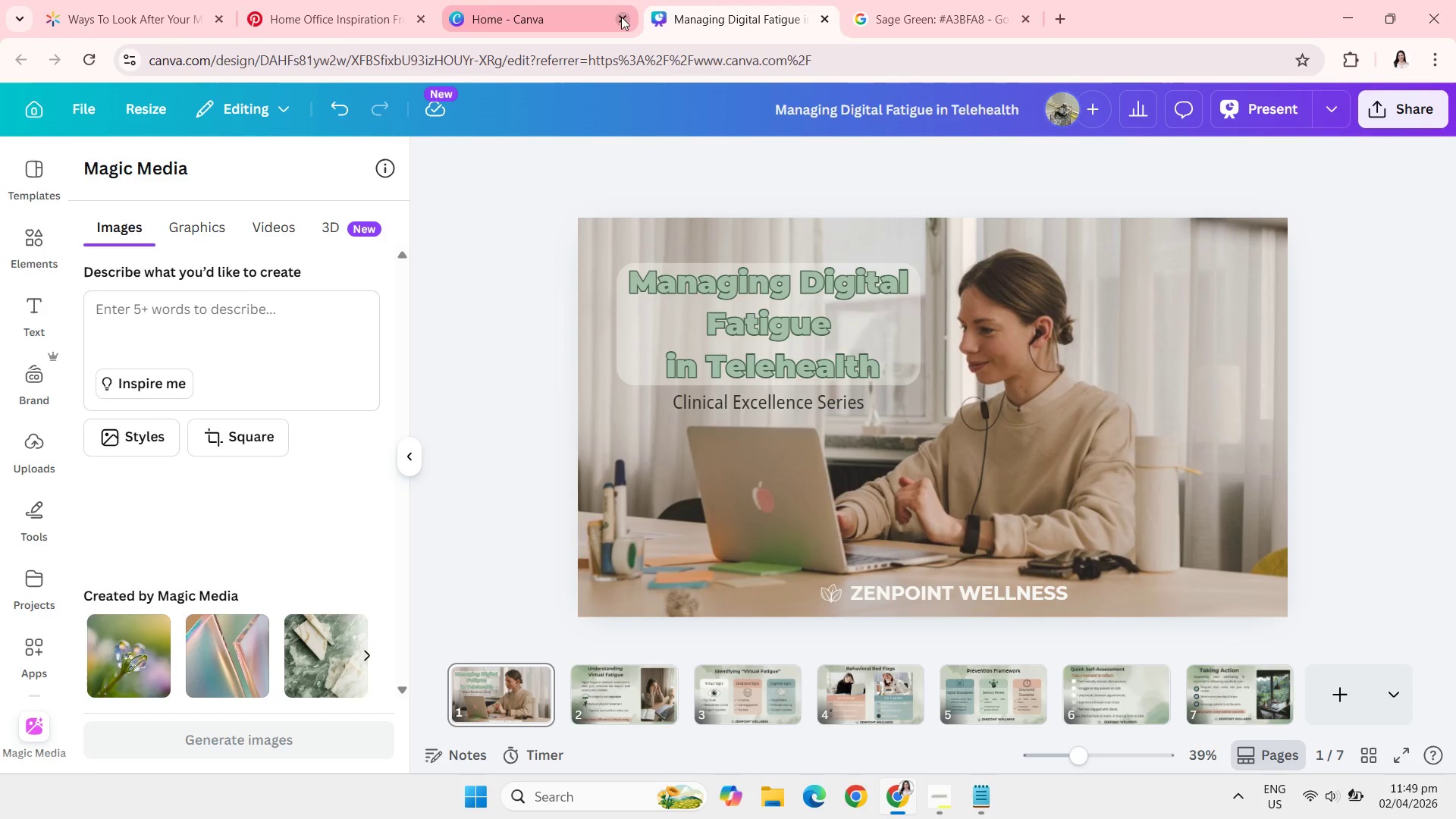 
left_click([1029, 20])
 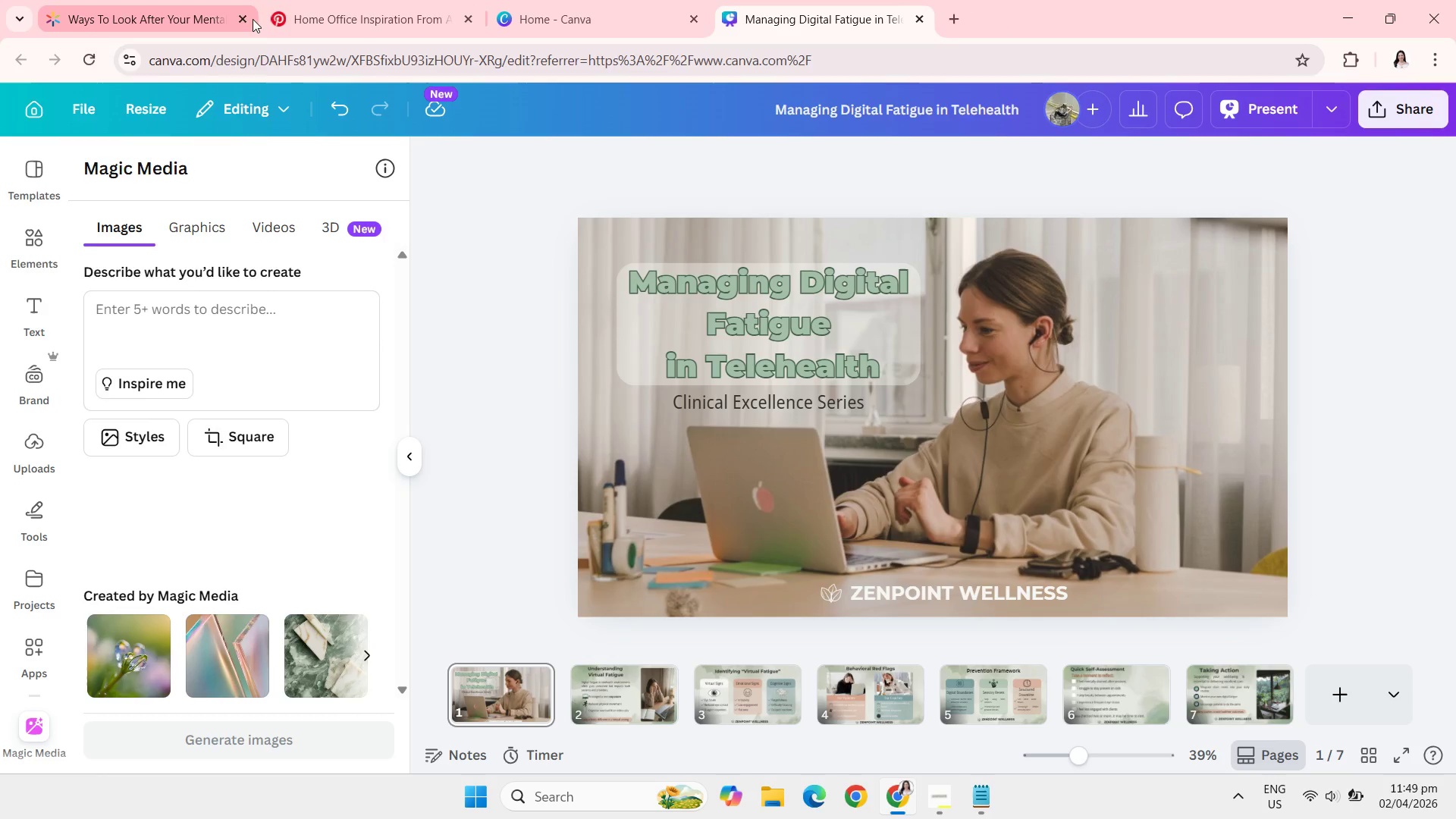 
left_click([243, 20])
 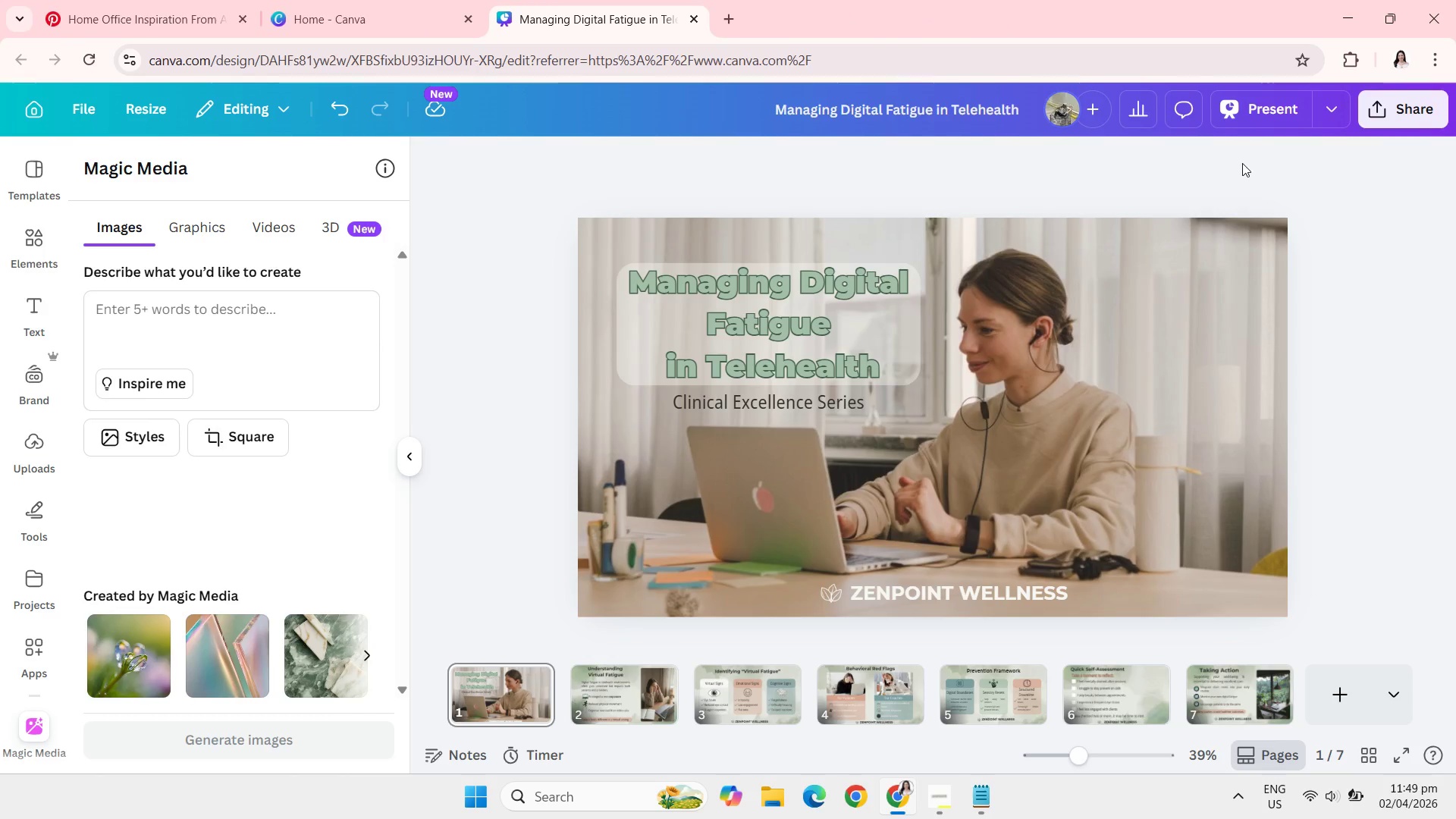 
left_click([1226, 115])
 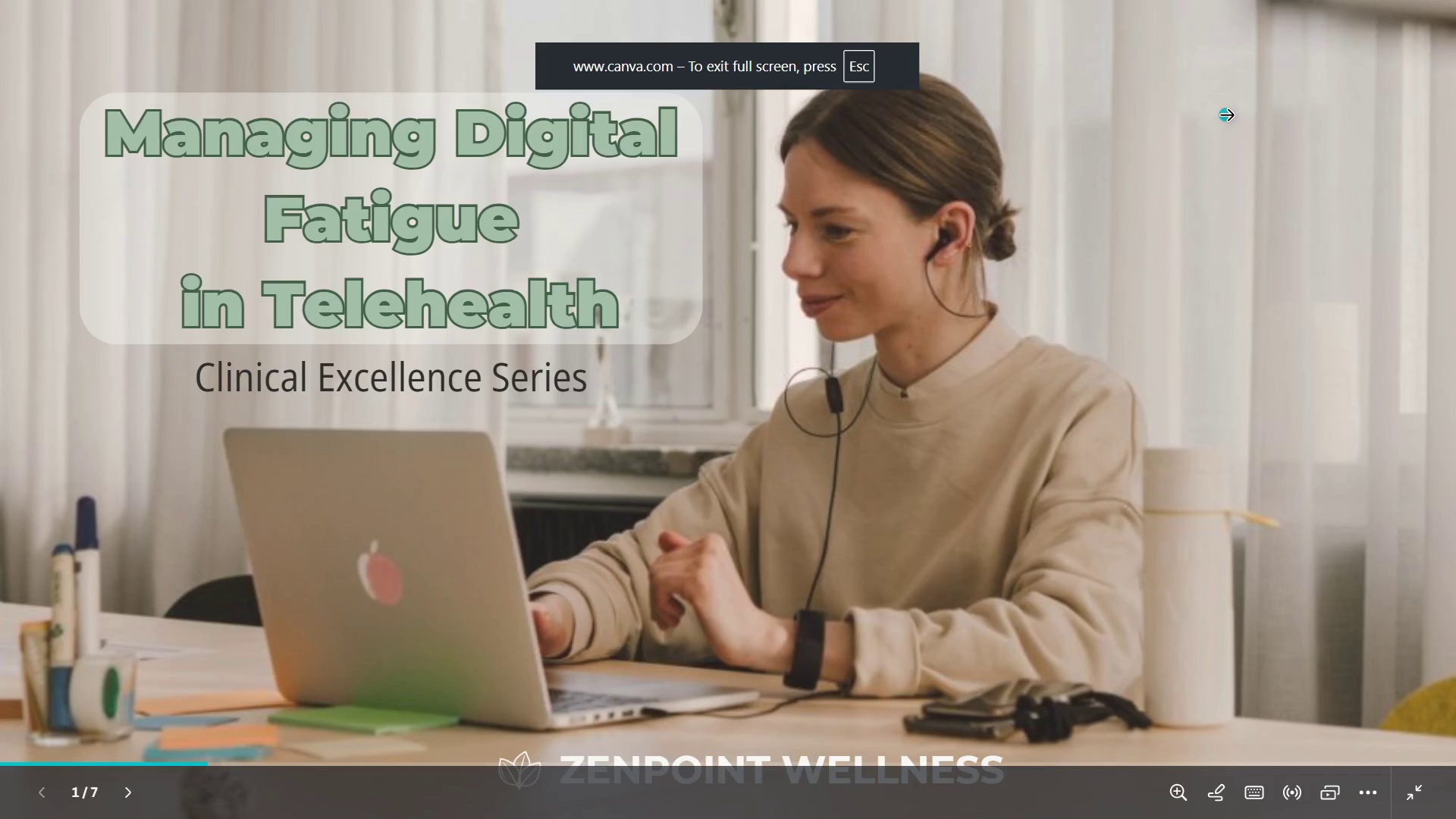 
key(ArrowRight)
 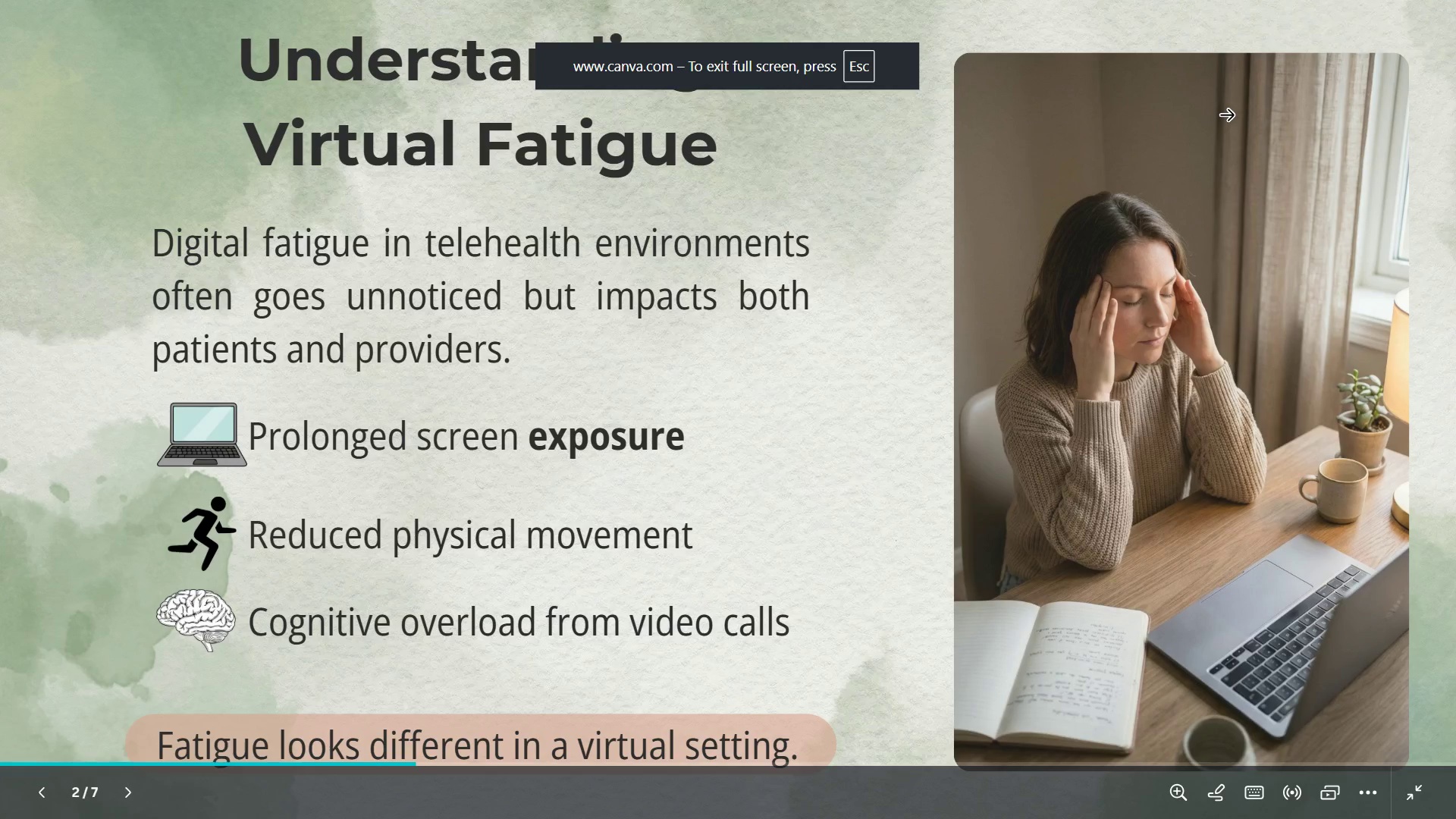 
key(ArrowRight)
 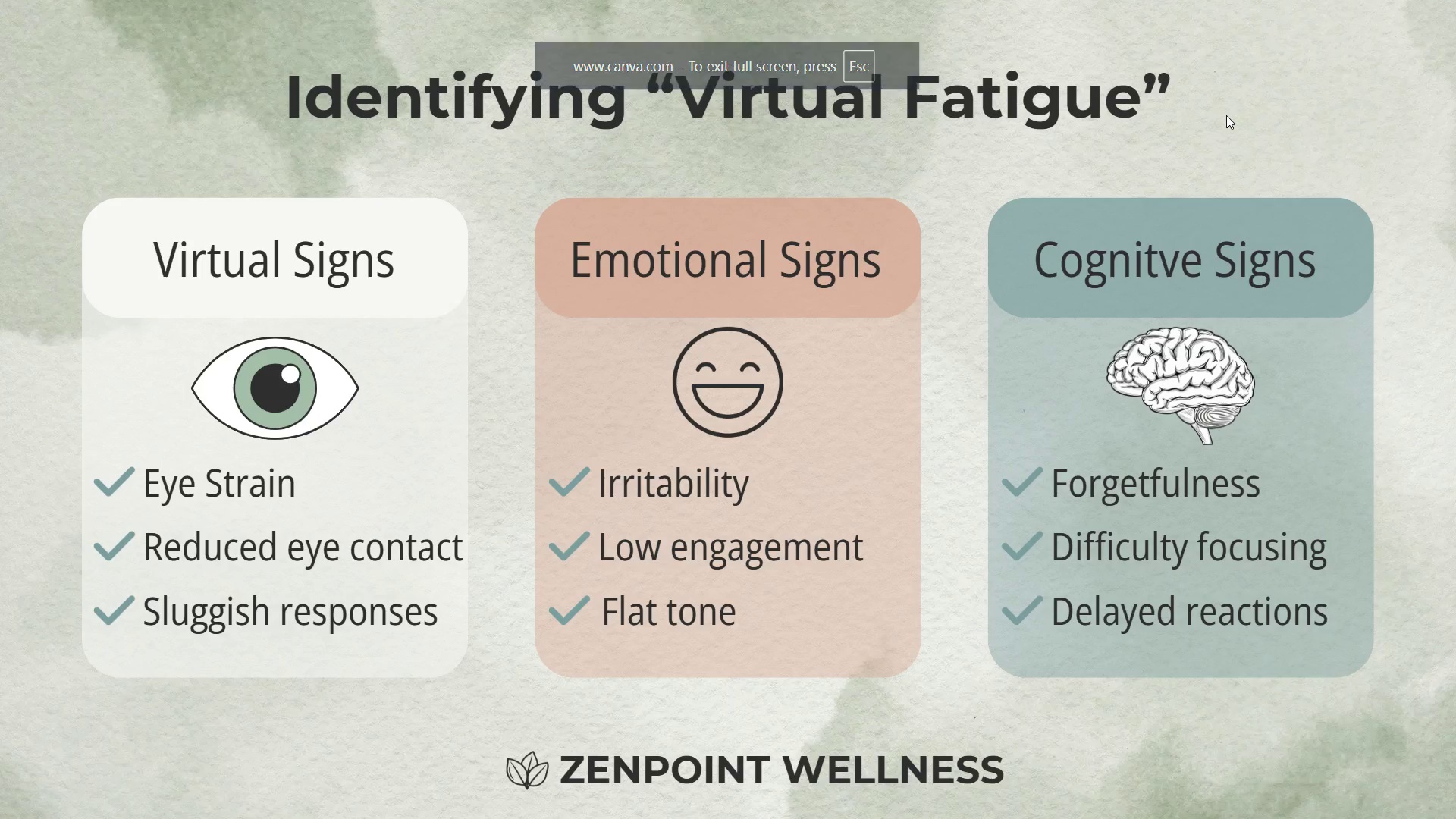 
key(ArrowRight)
 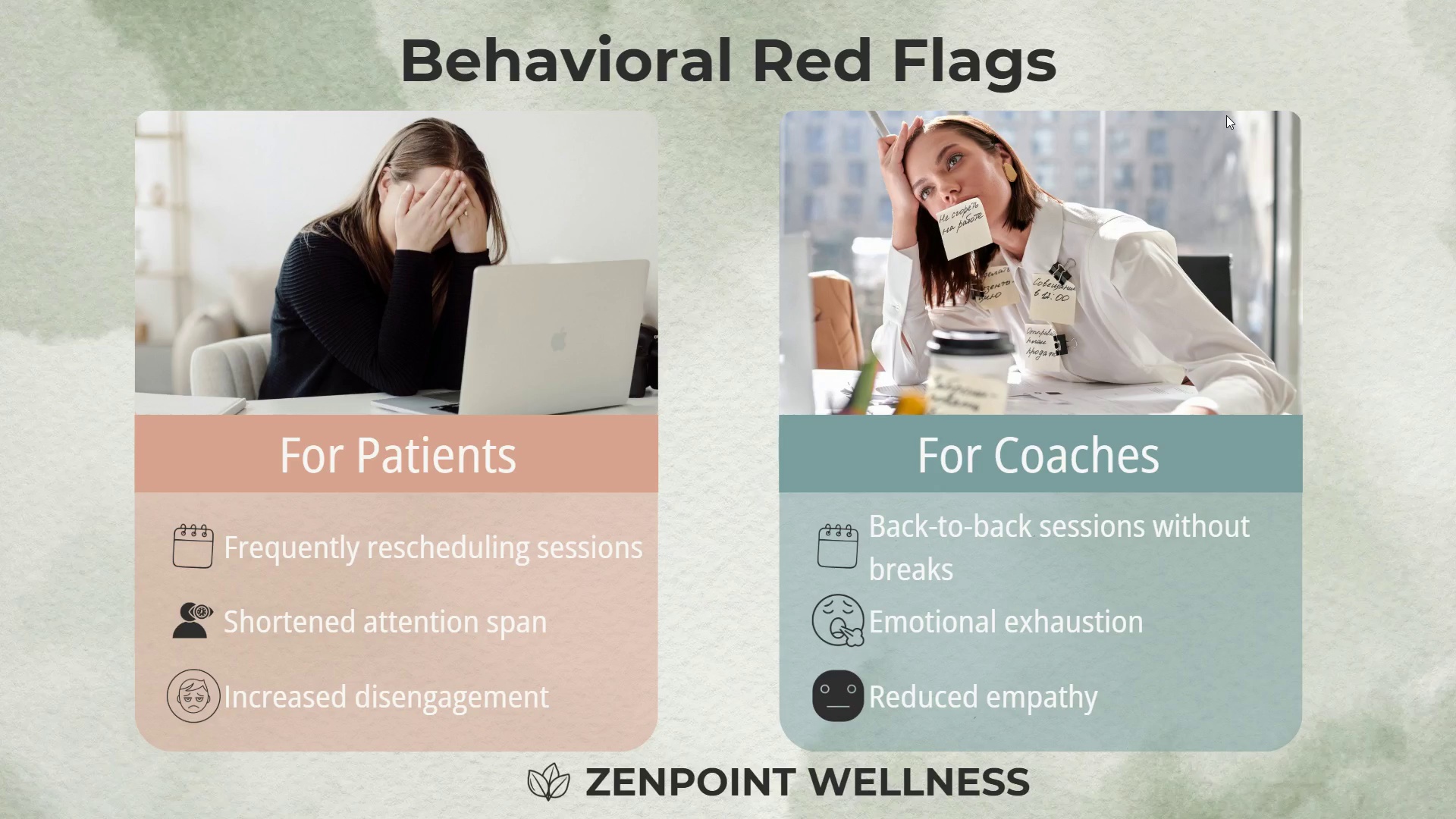 
key(ArrowLeft)
 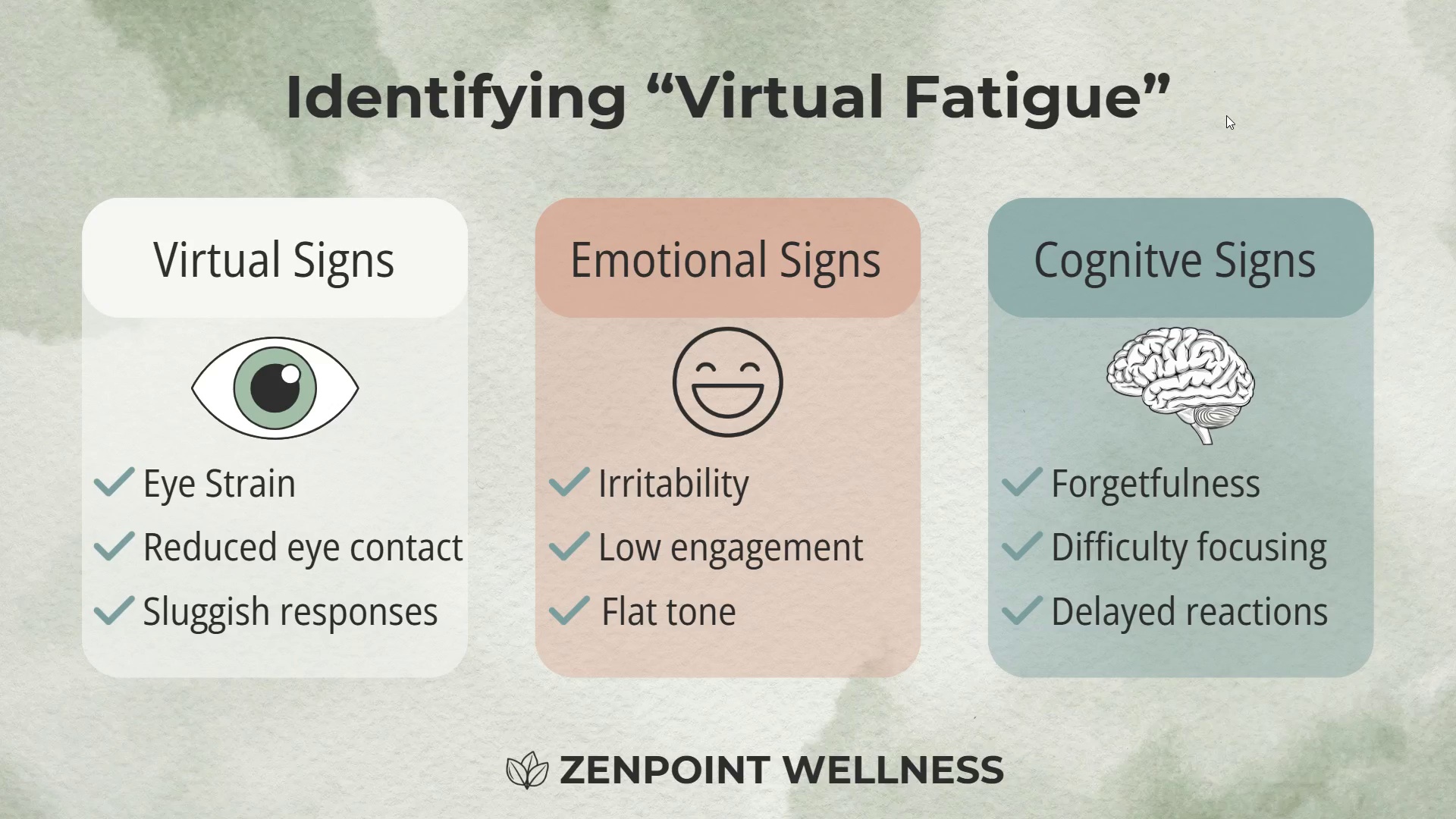 
key(ArrowRight)
 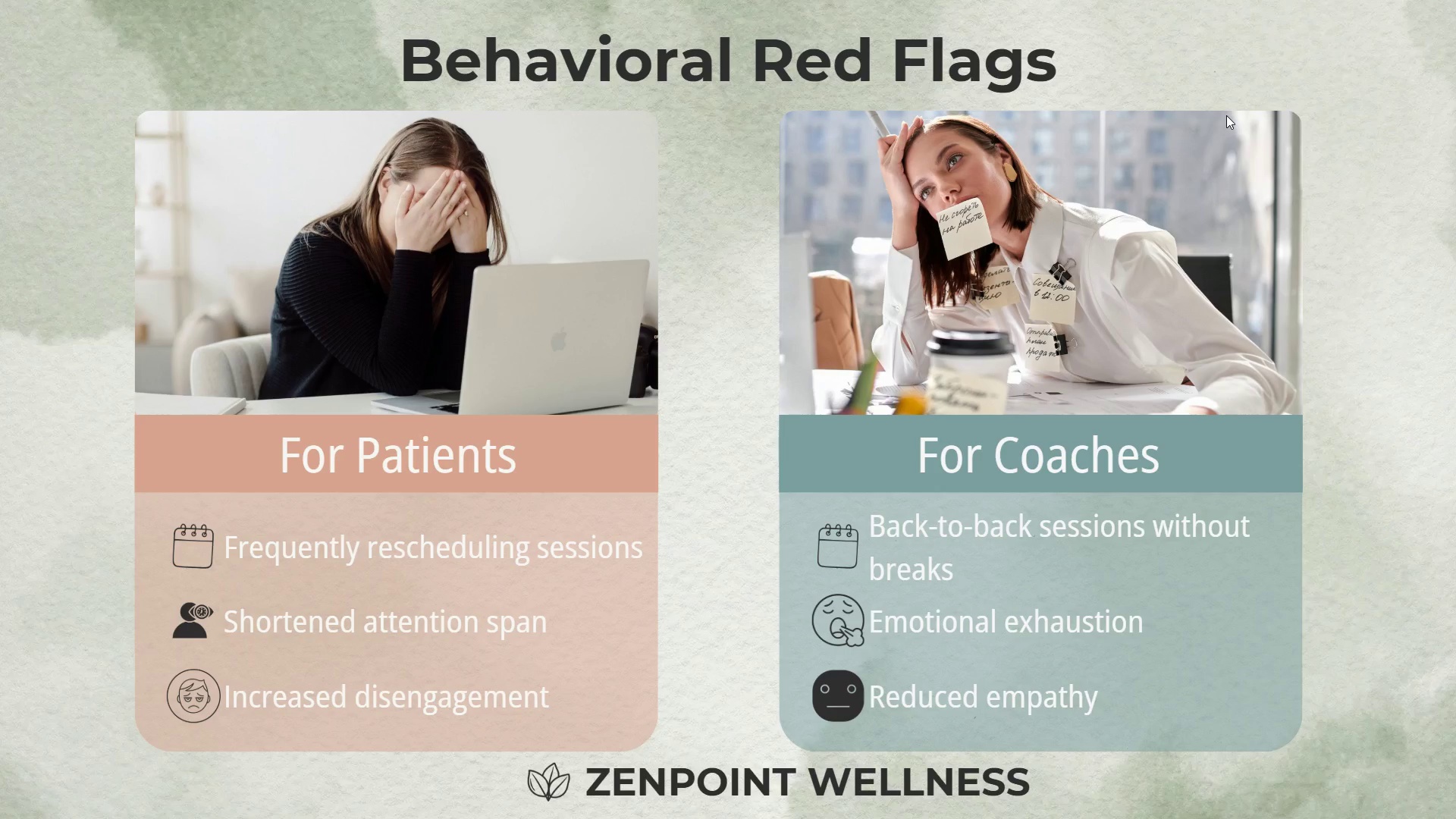 
key(ArrowRight)
 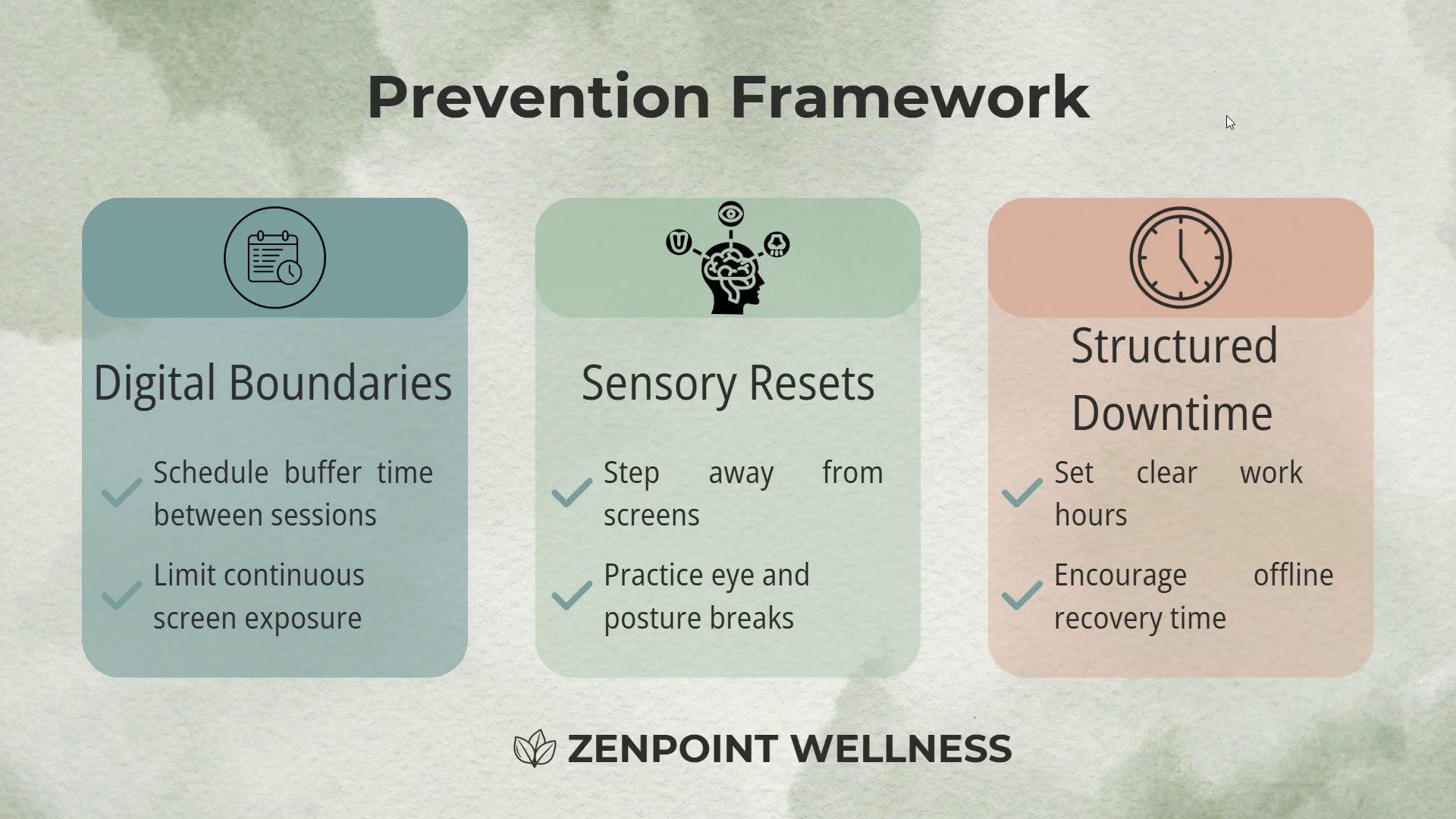 
key(ArrowLeft)
 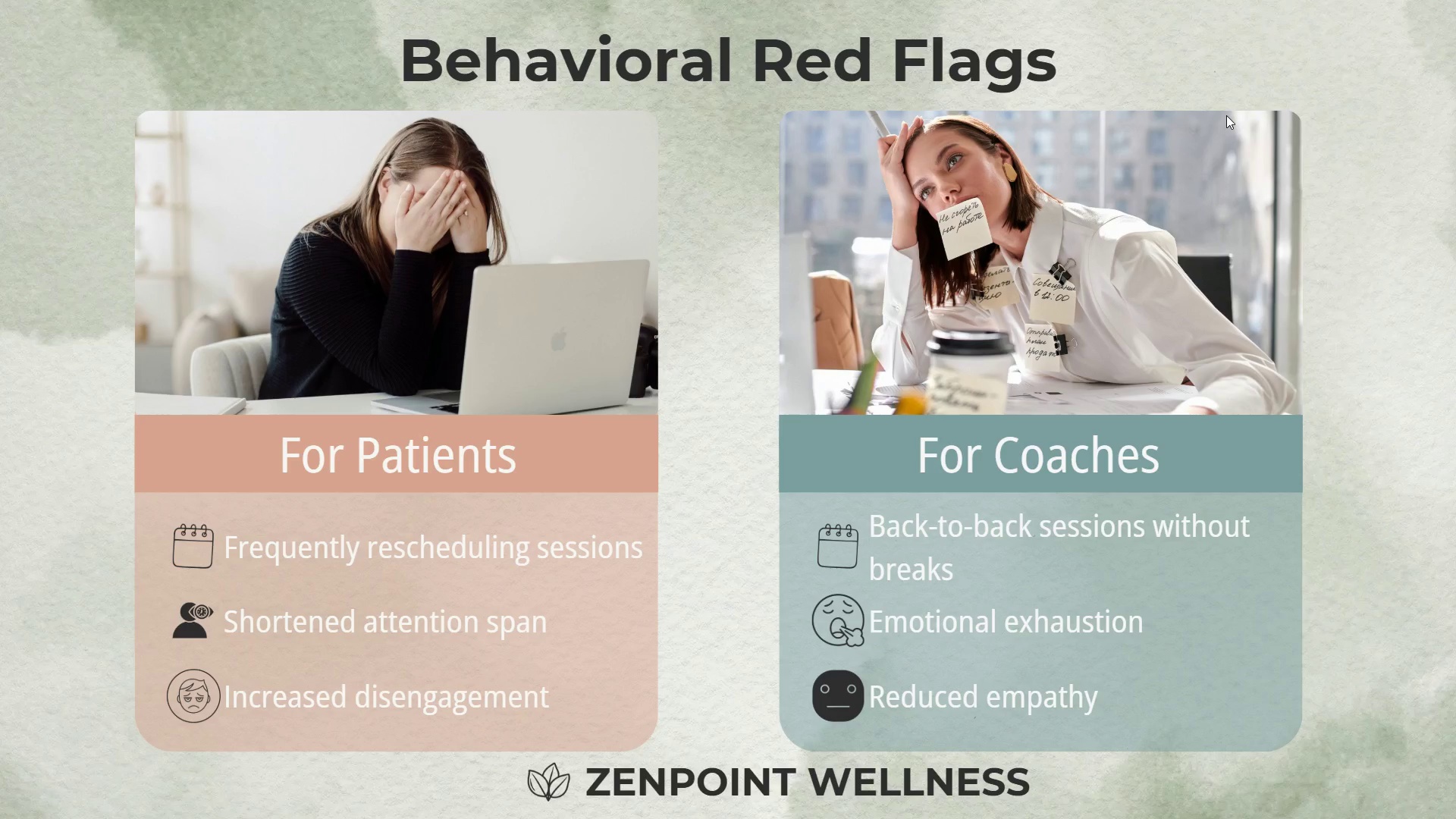 
key(ArrowRight)
 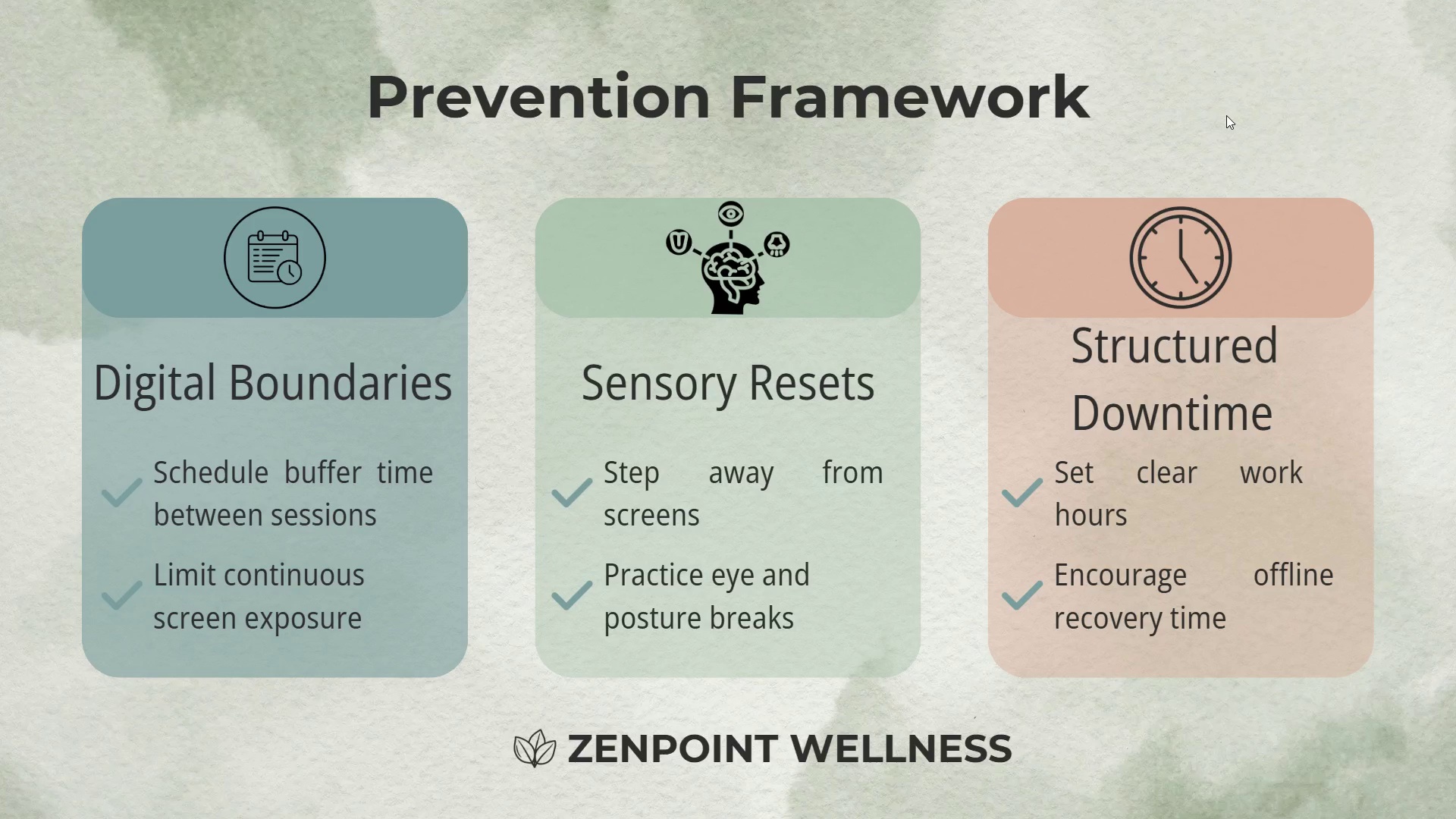 
key(ArrowLeft)
 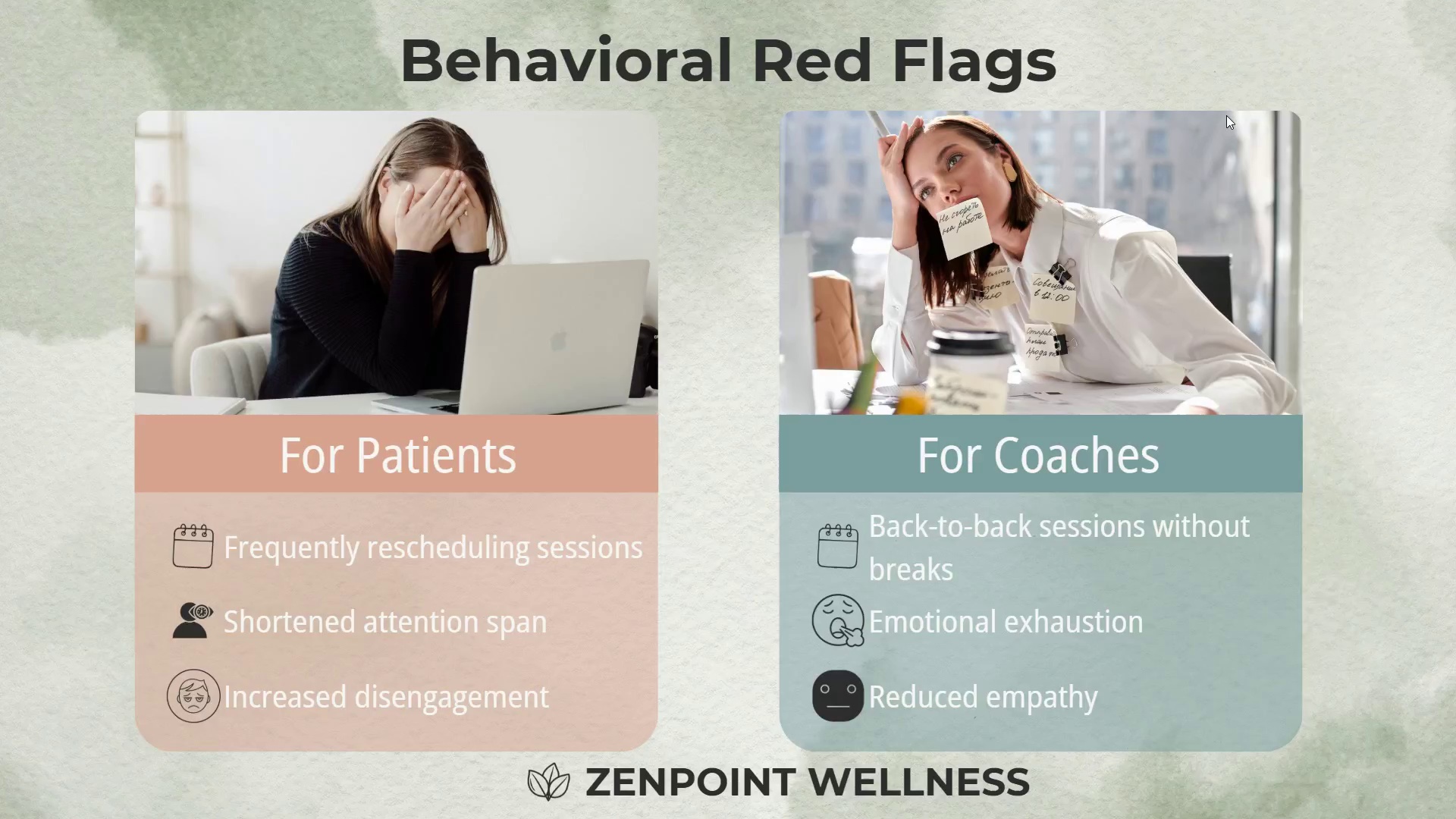 
key(ArrowLeft)
 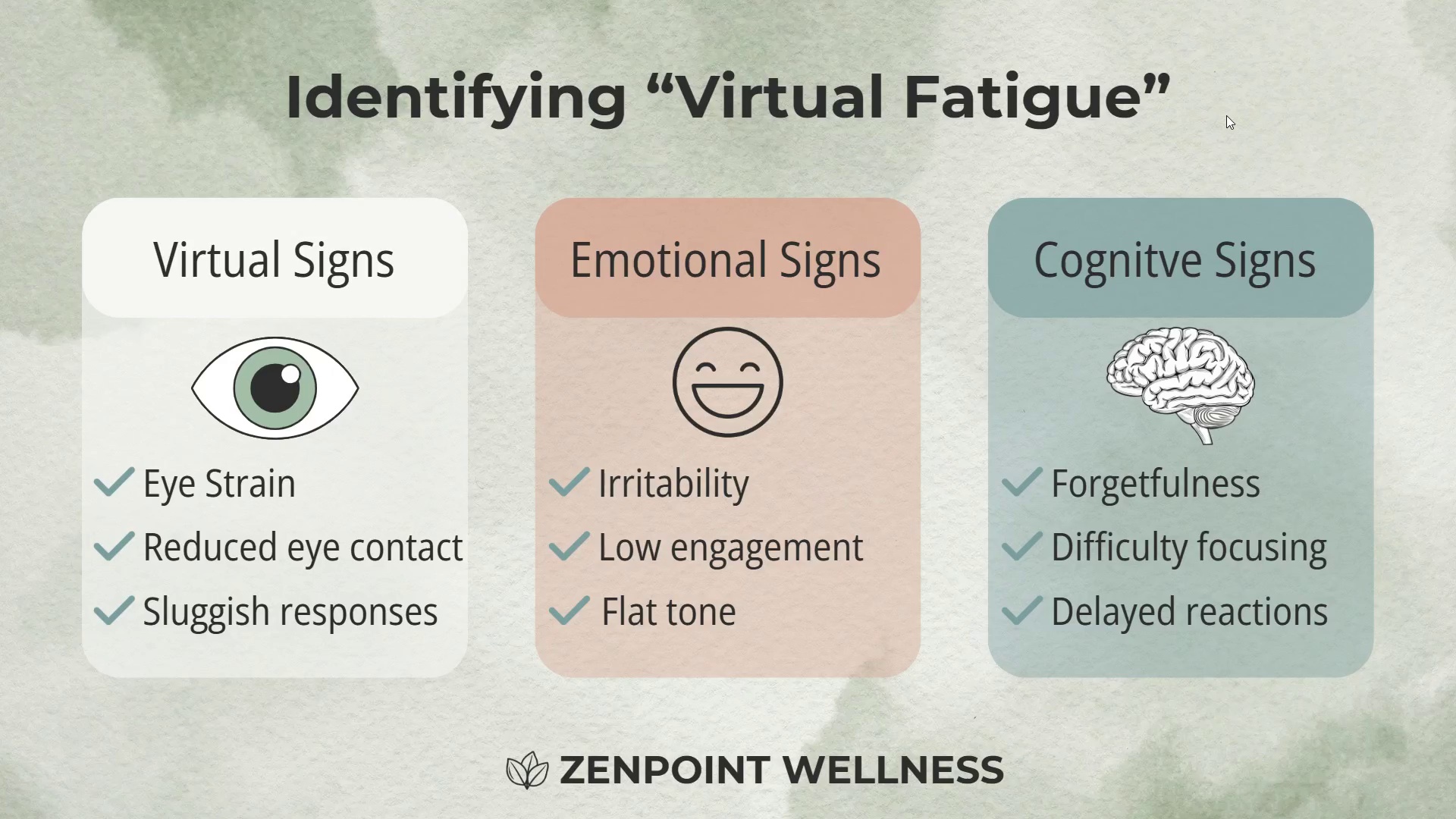 
key(ArrowRight)
 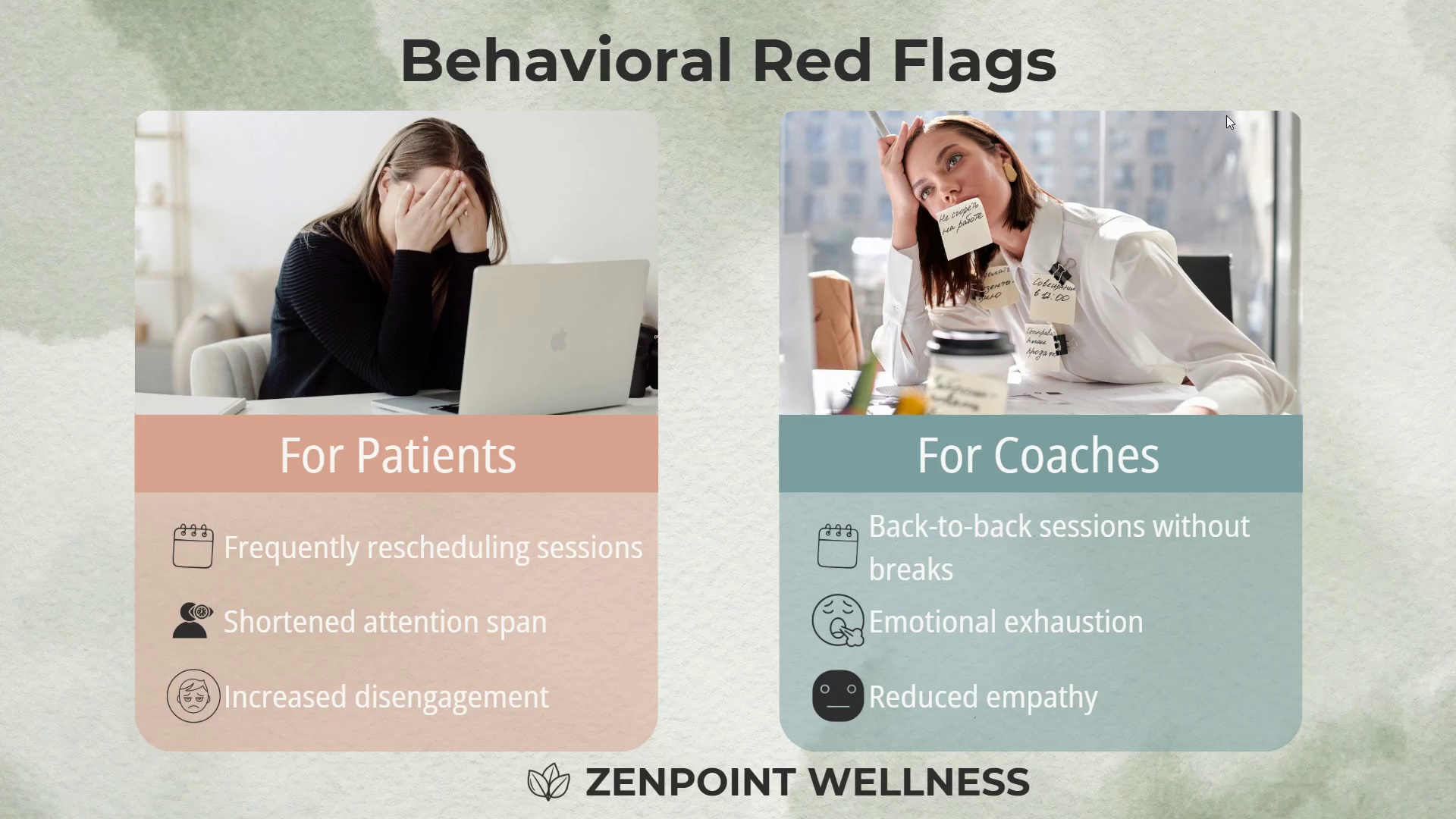 
key(ArrowLeft)
 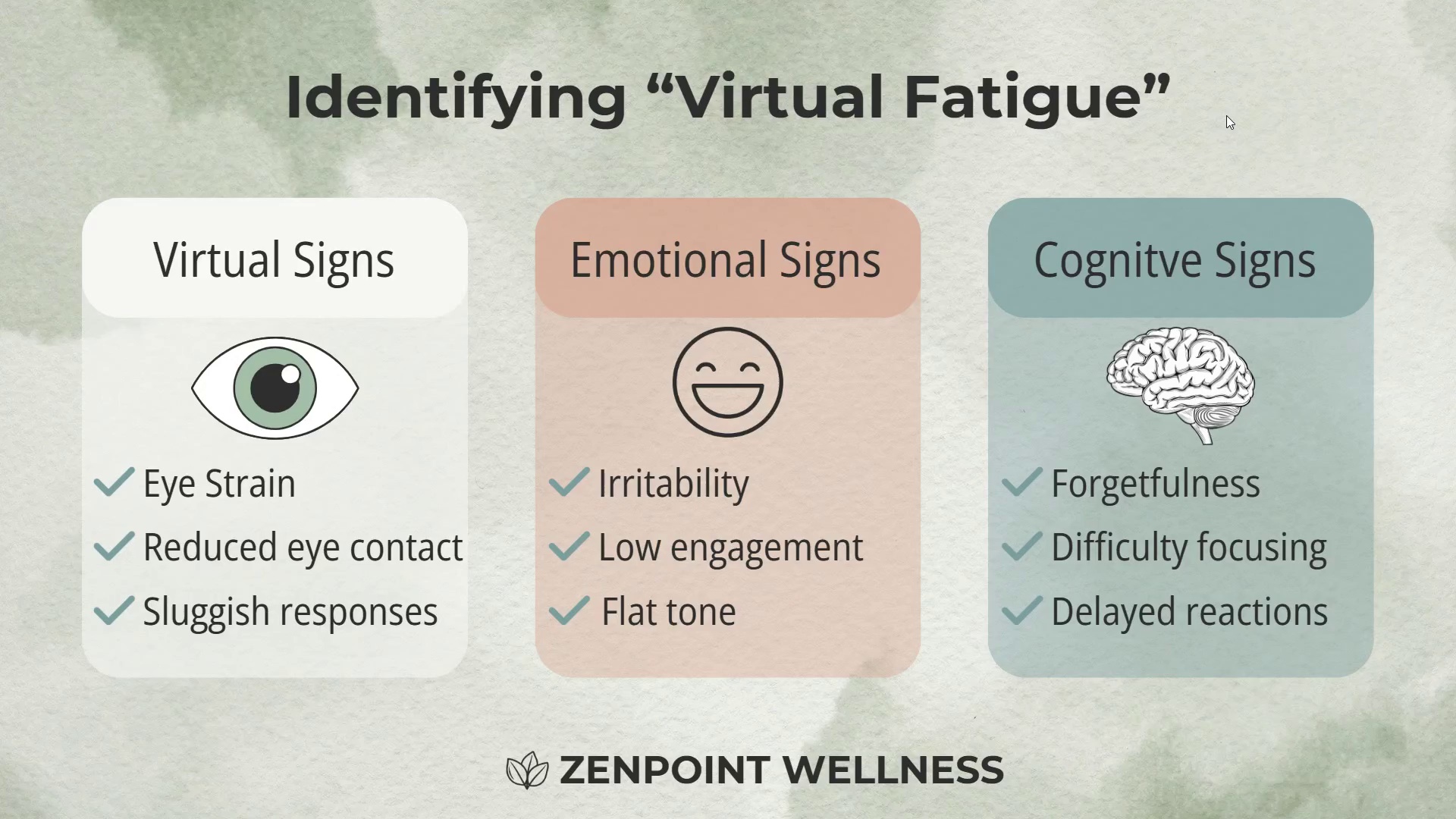 
key(ArrowRight)
 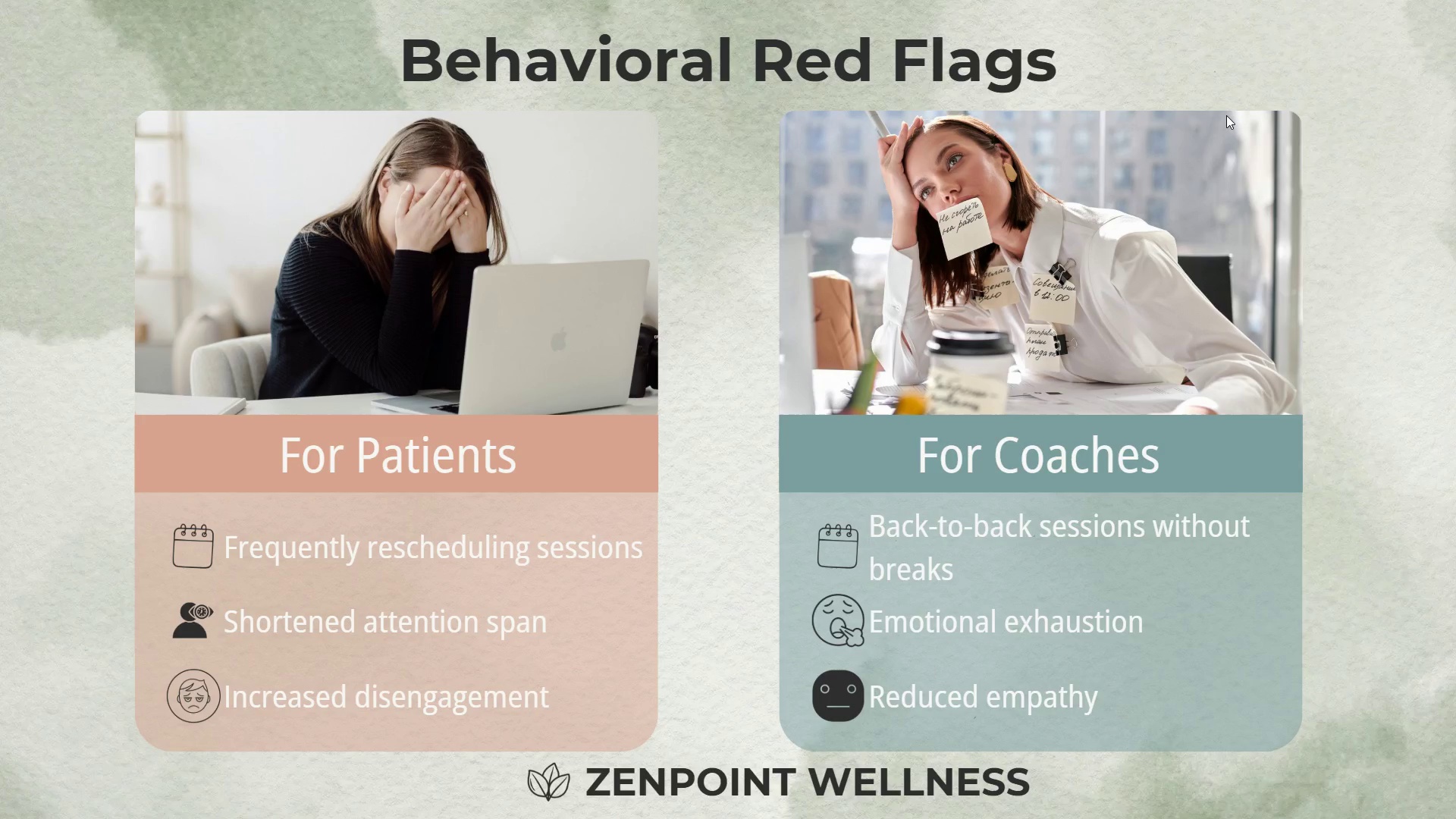 
key(ArrowRight)
 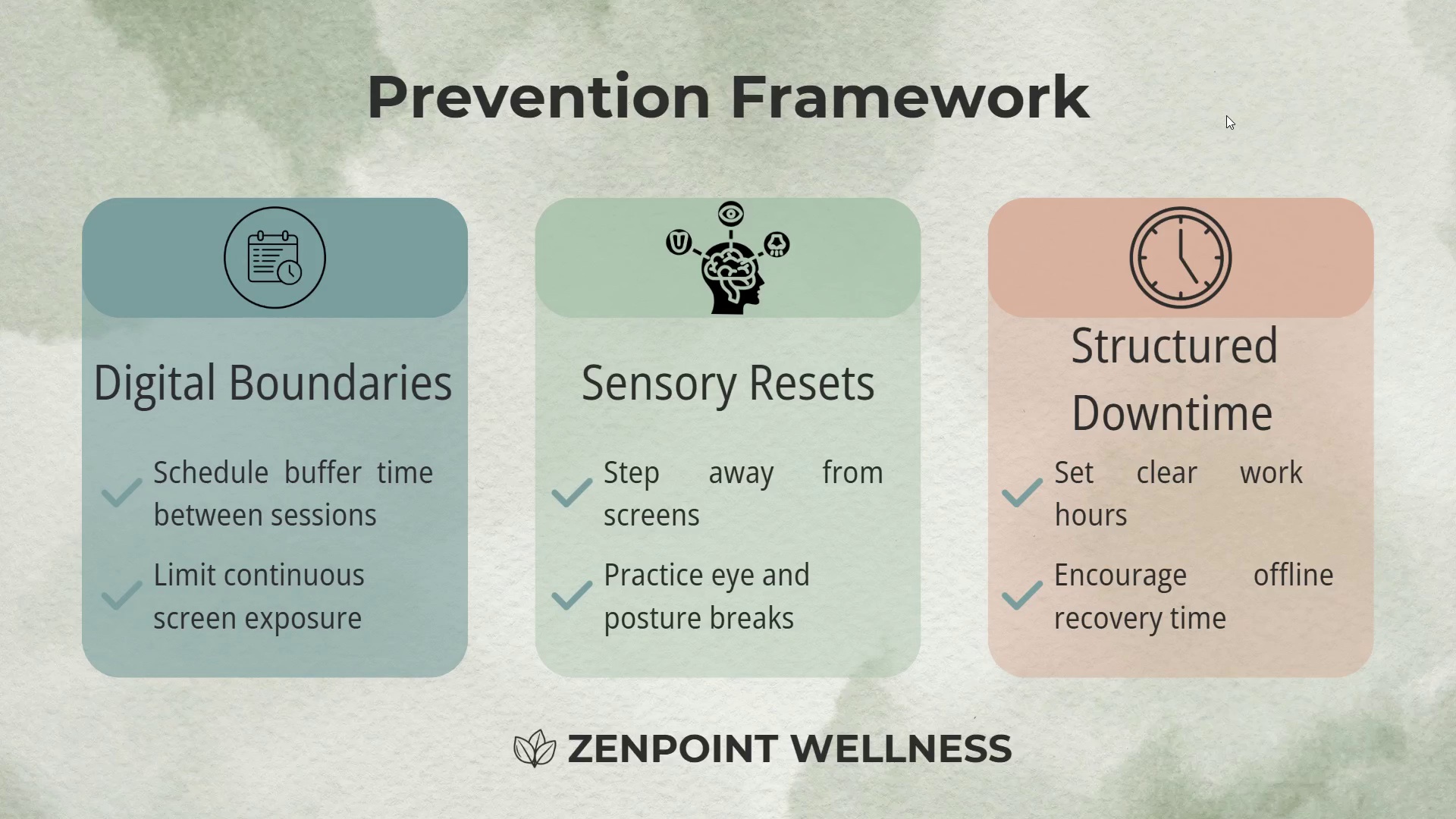 
key(ArrowRight)
 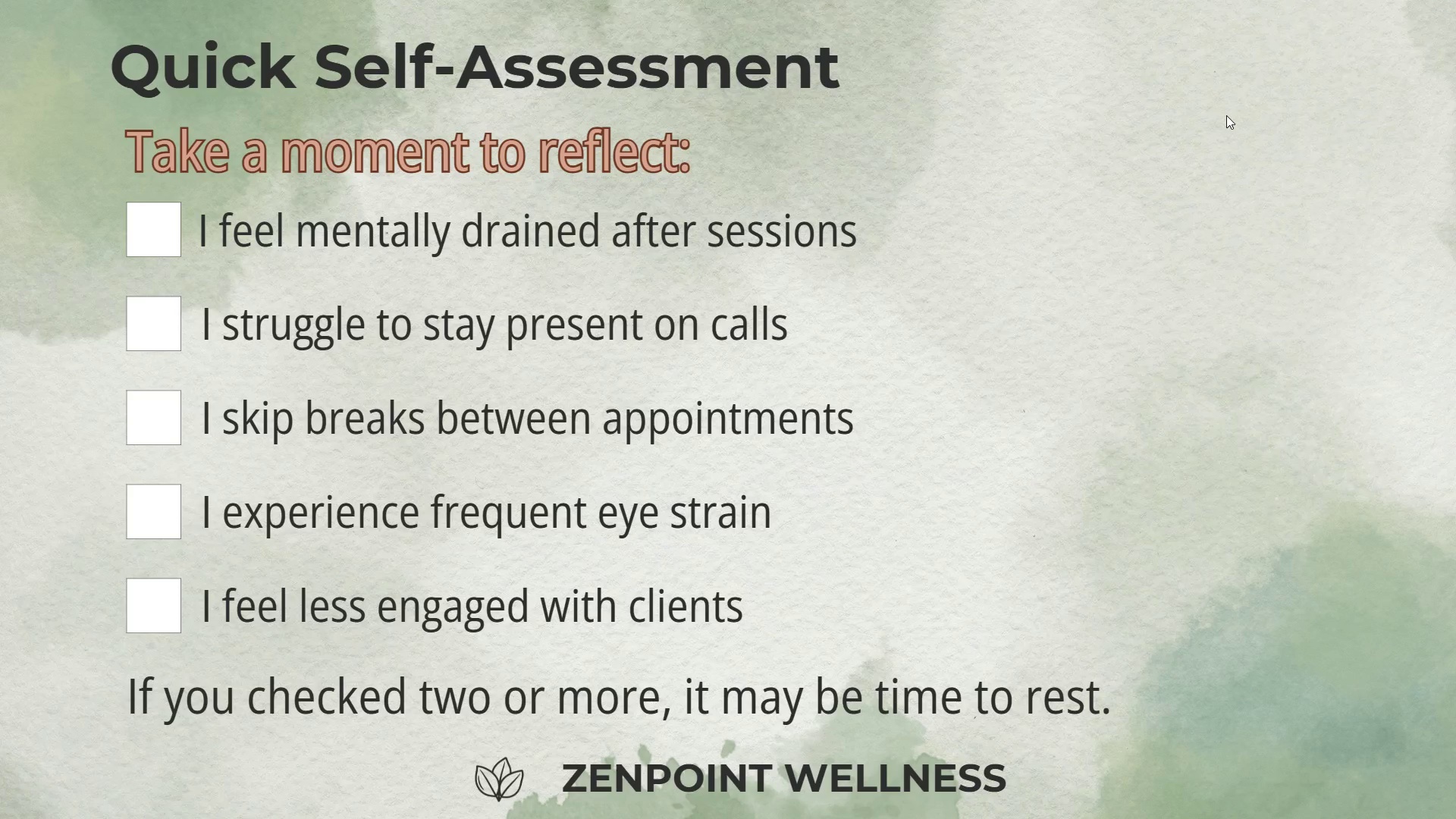 
wait(9.3)
 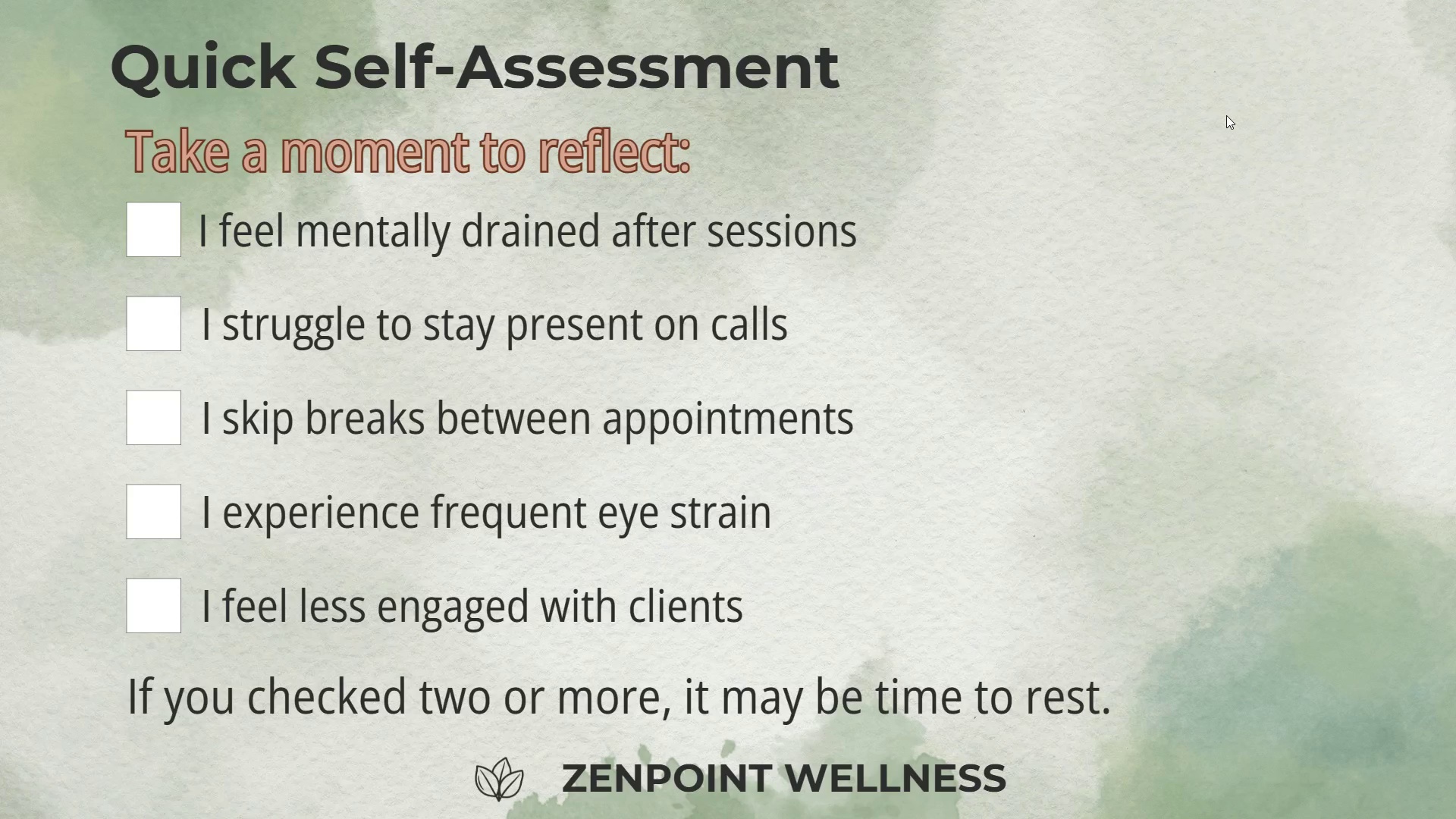 
key(Escape)
 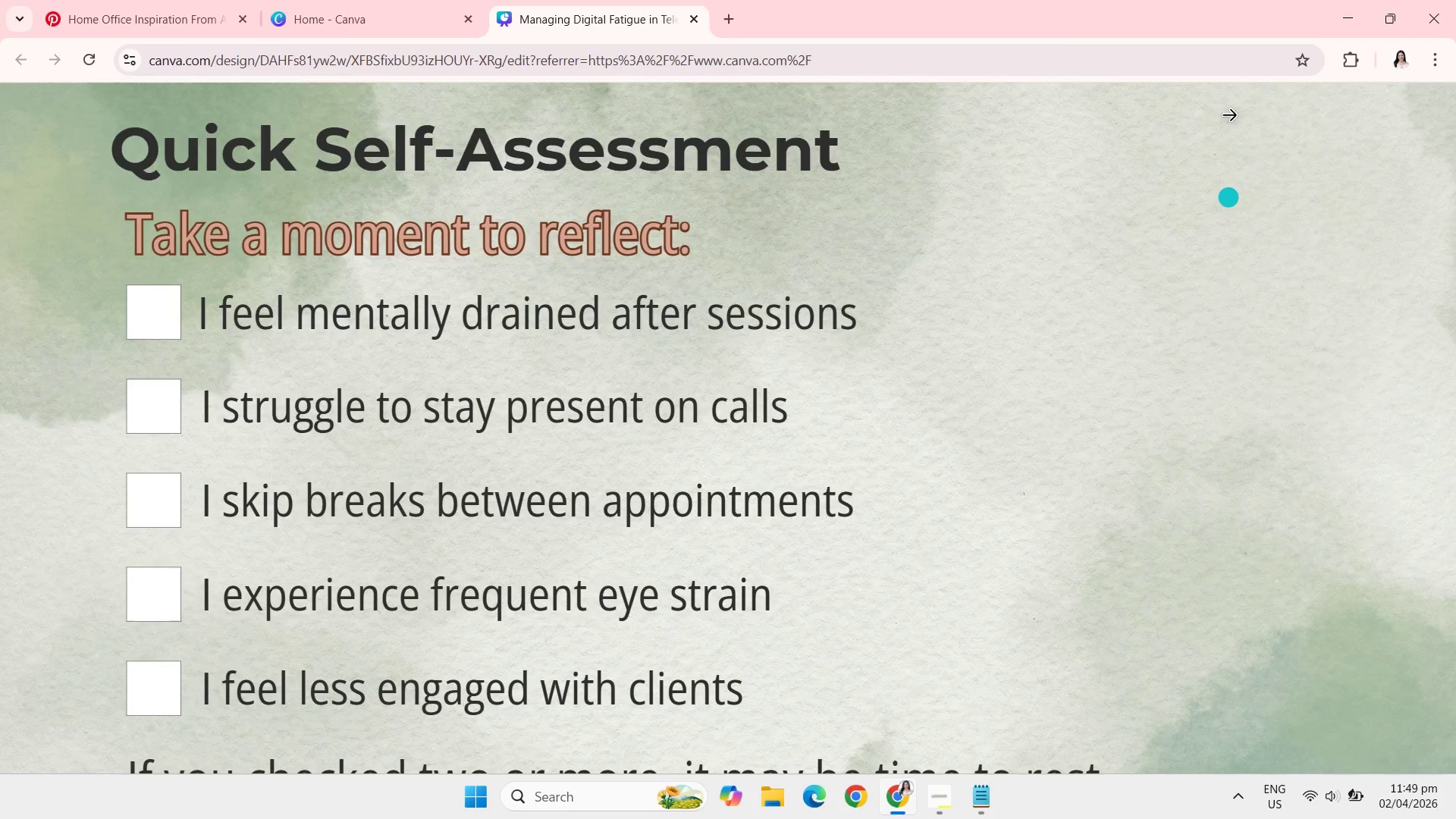 
key(Backquote)
 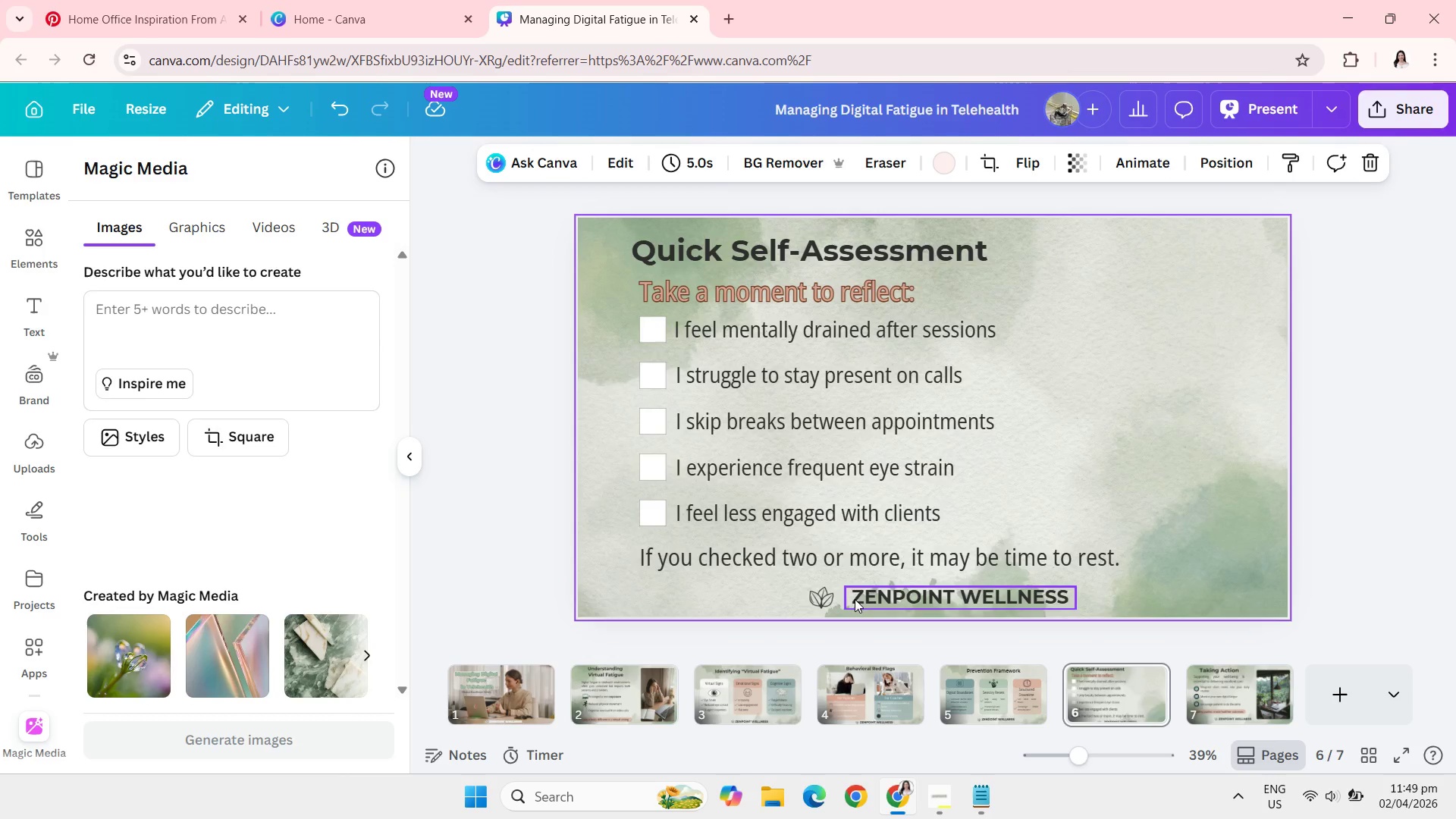 
left_click([831, 603])
 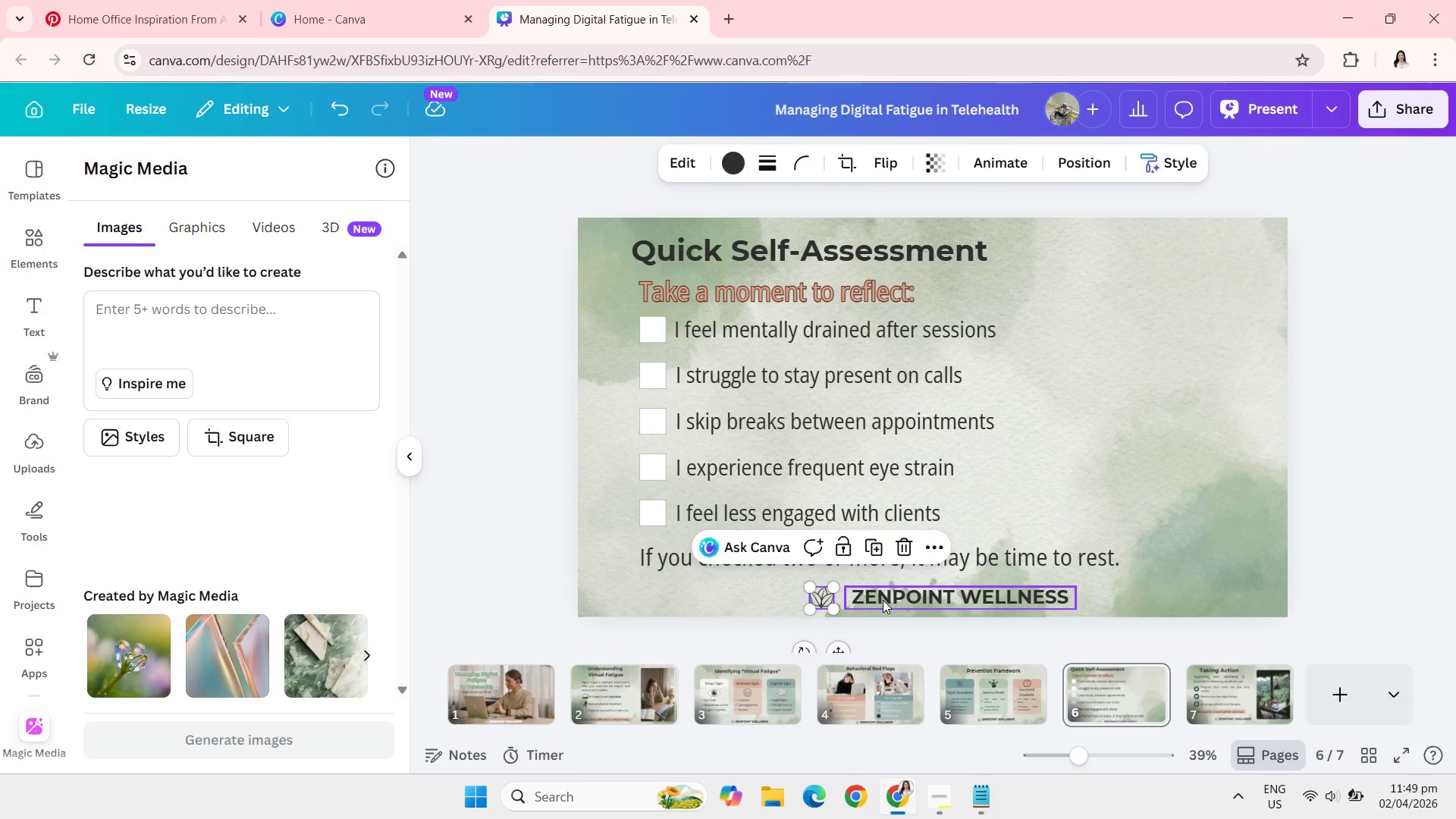 
left_click([883, 600])
 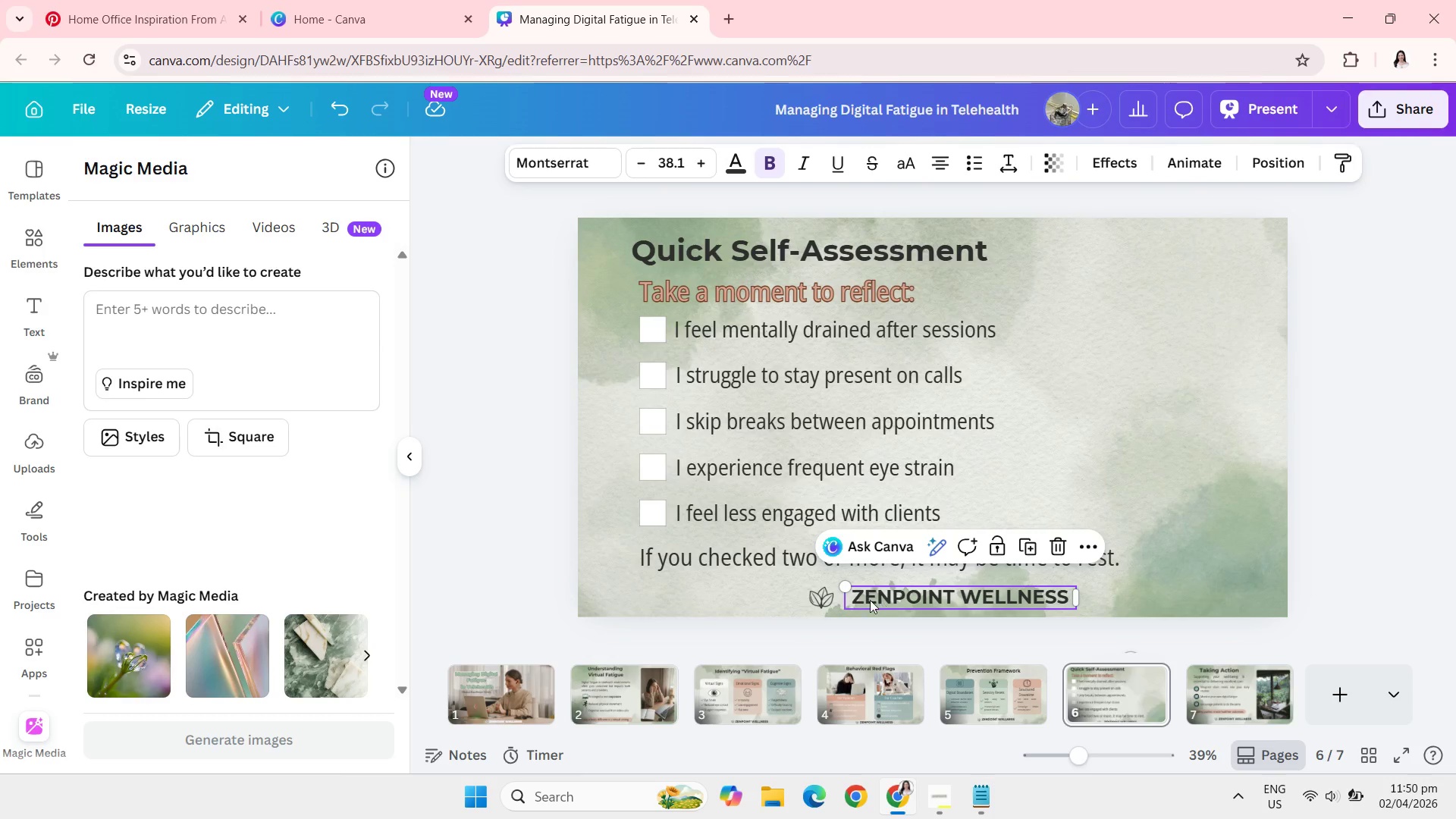 
hold_key(key=ControlLeft, duration=1.72)
left_click([821, 600])
 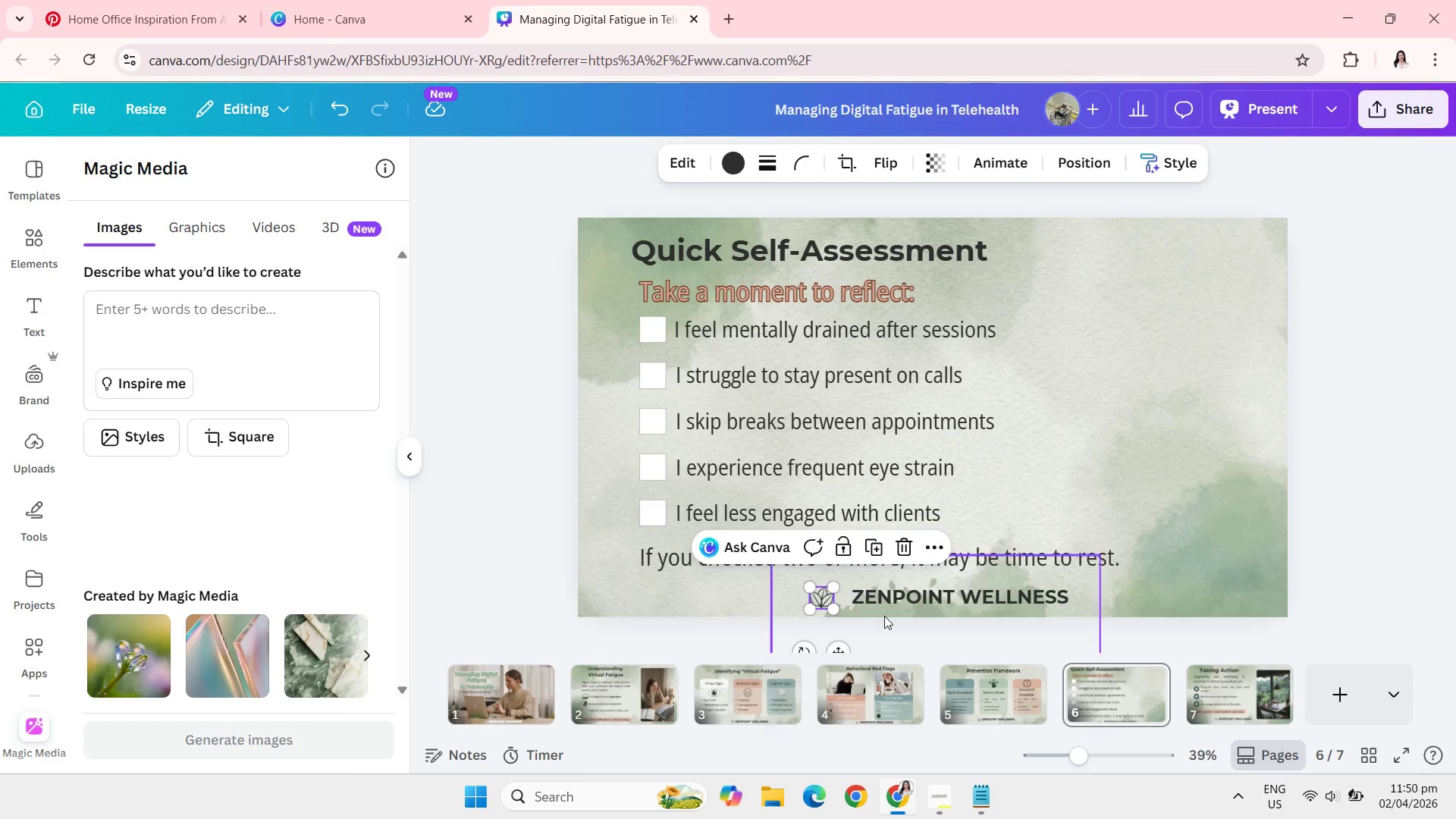 
left_click([766, 643])
 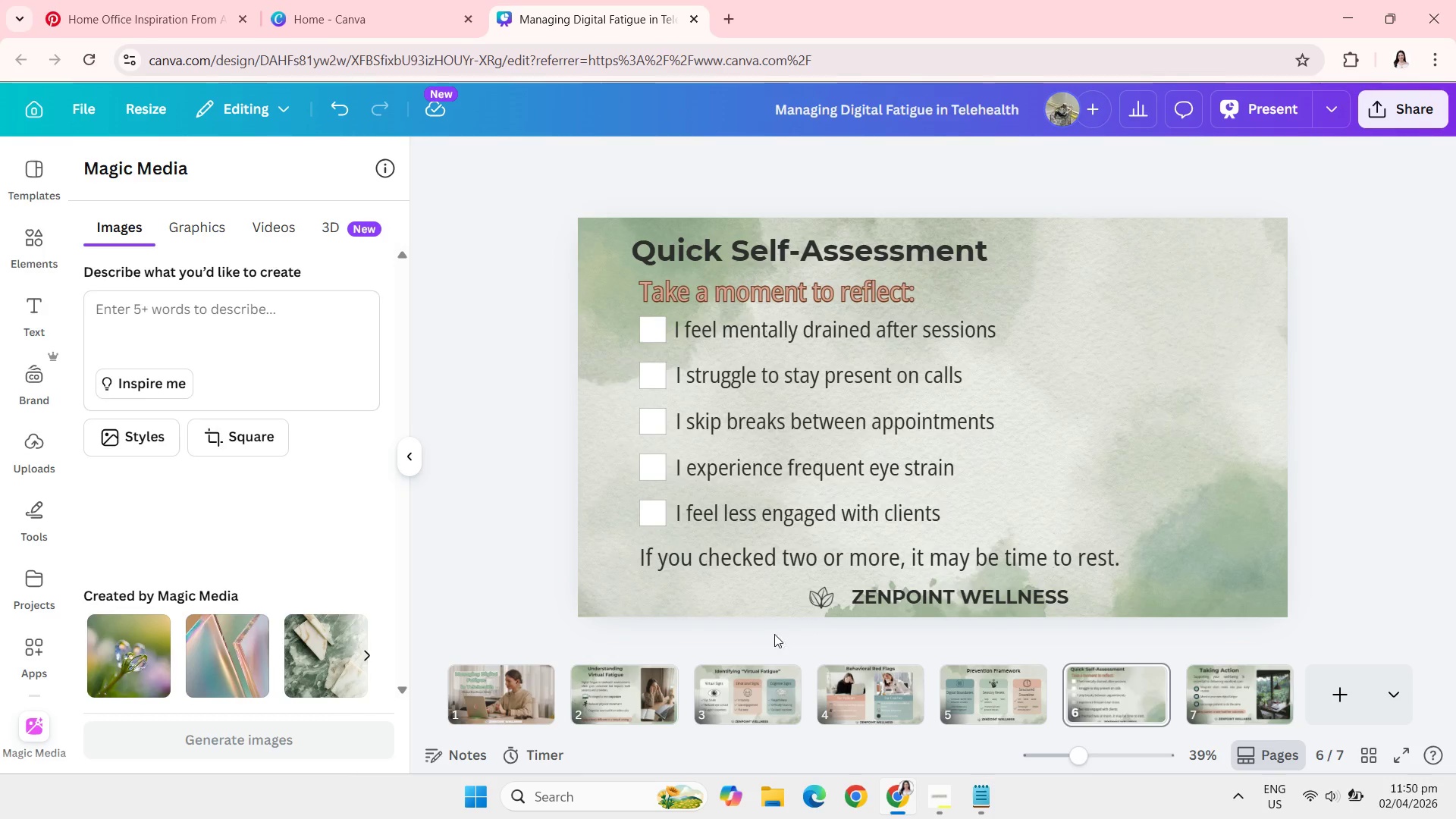 
left_click([647, 711])
 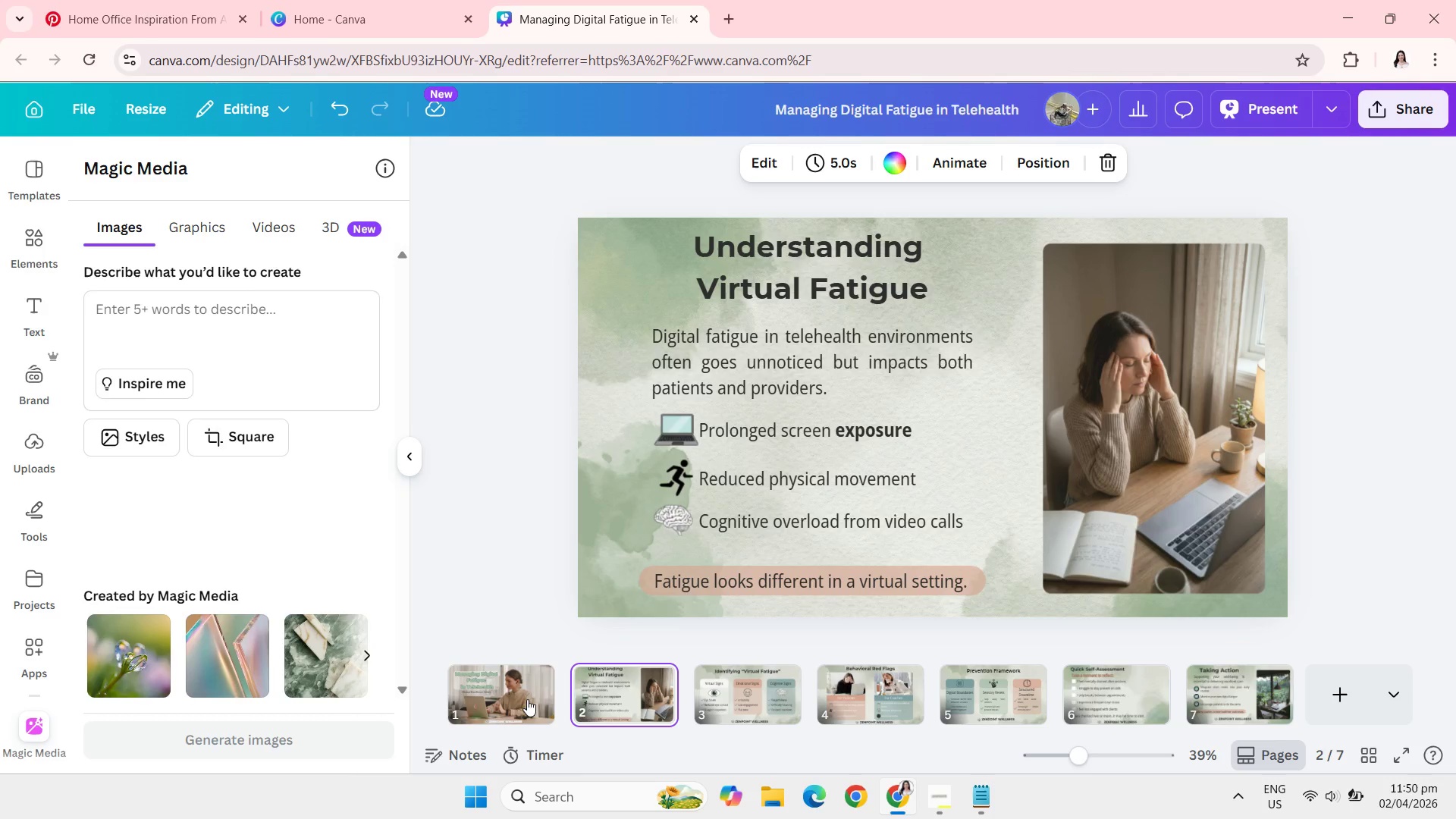 
left_click([527, 699])
 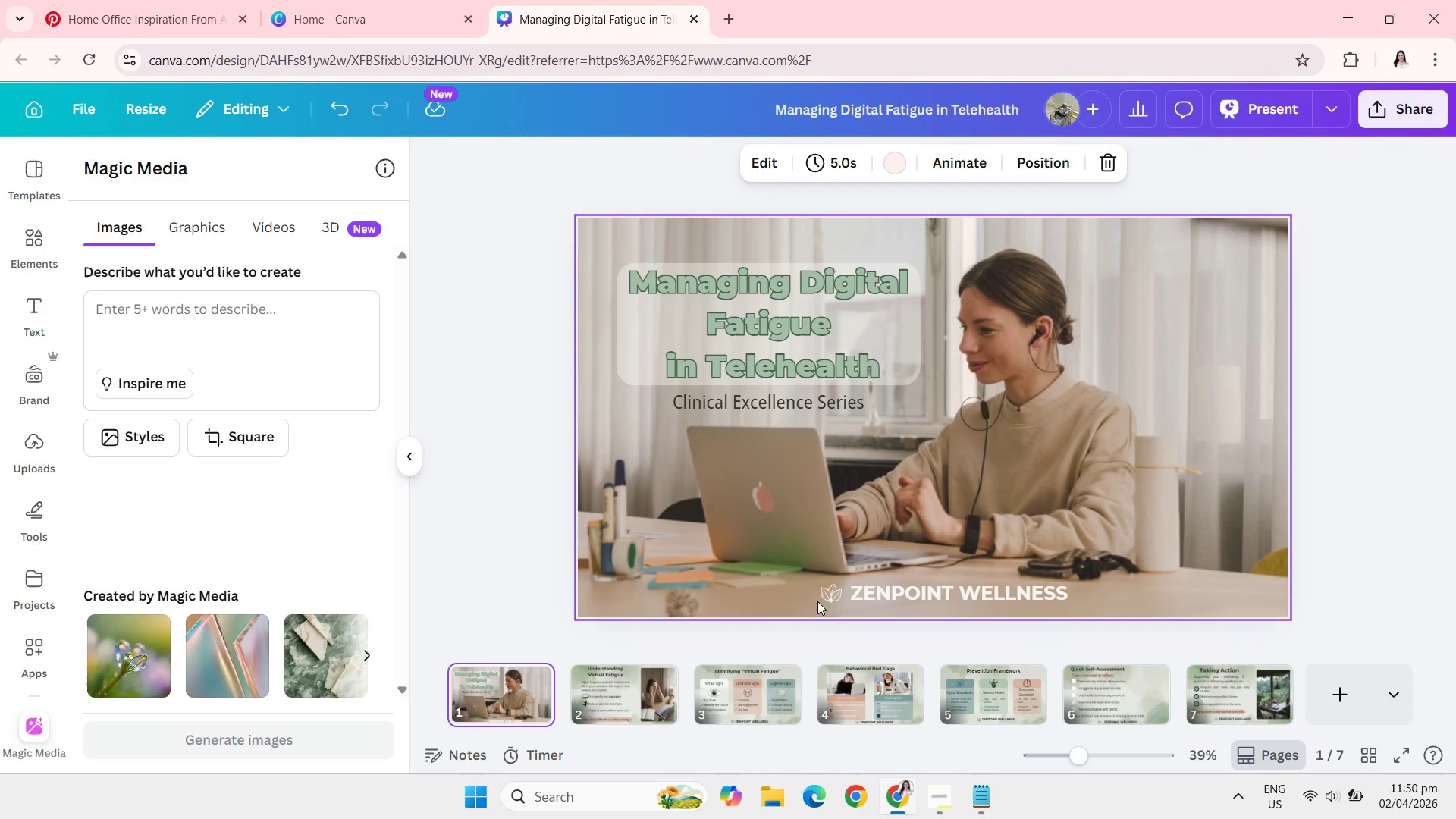 
left_click_drag(start_coordinate=[818, 601], to_coordinate=[881, 590])
 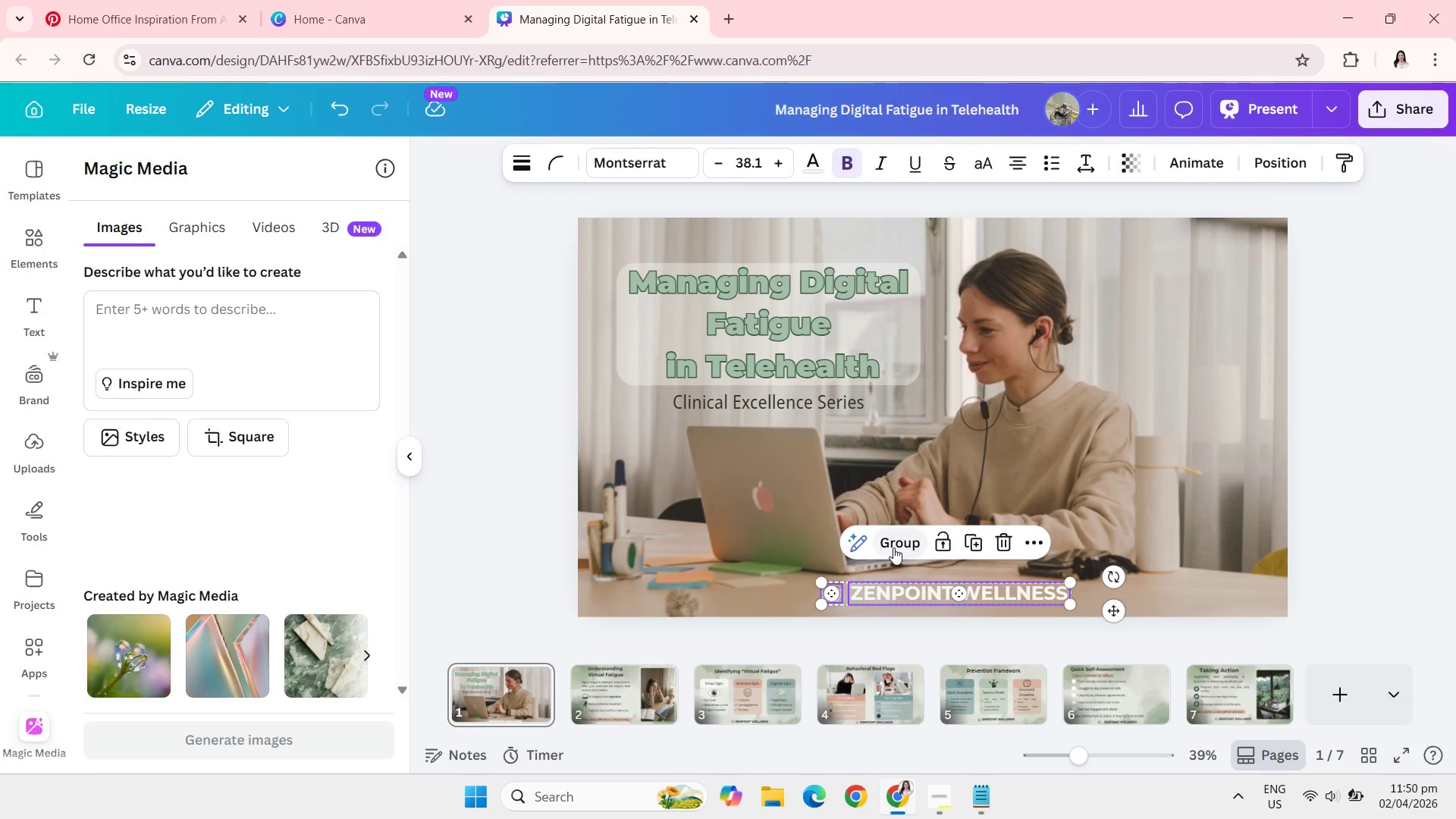 
wait(5.02)
 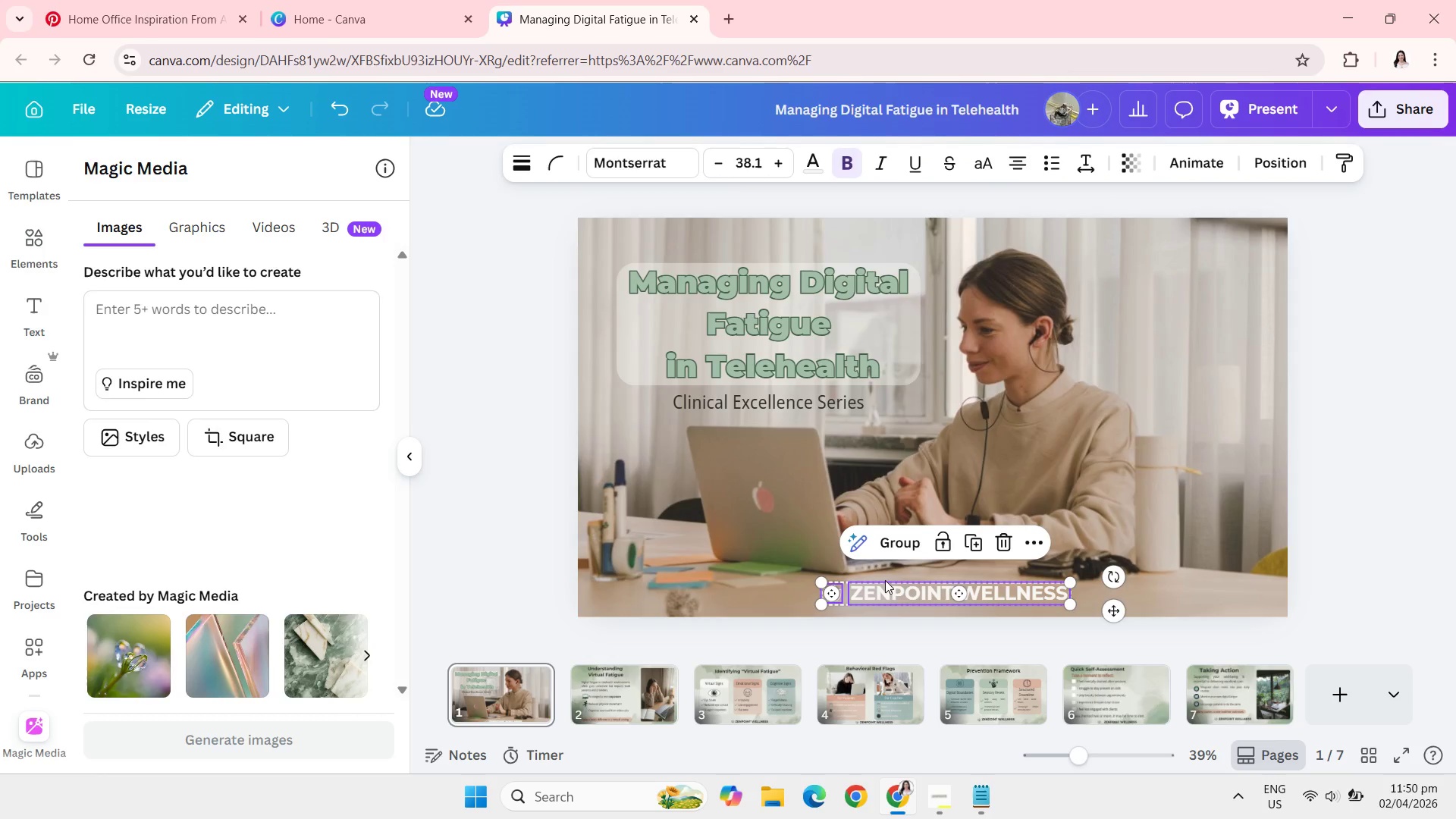 
left_click([893, 548])
 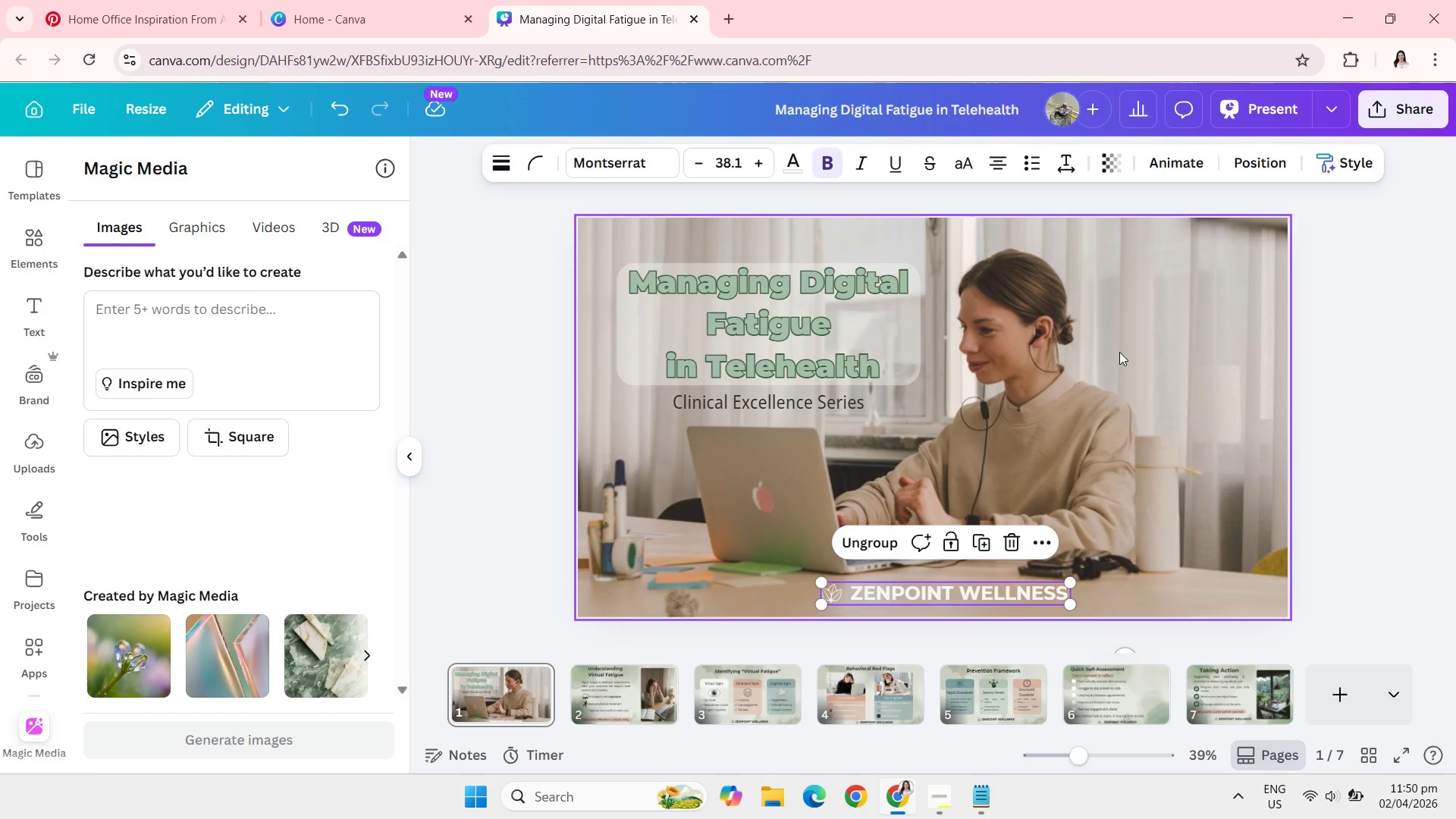 
wait(5.19)
 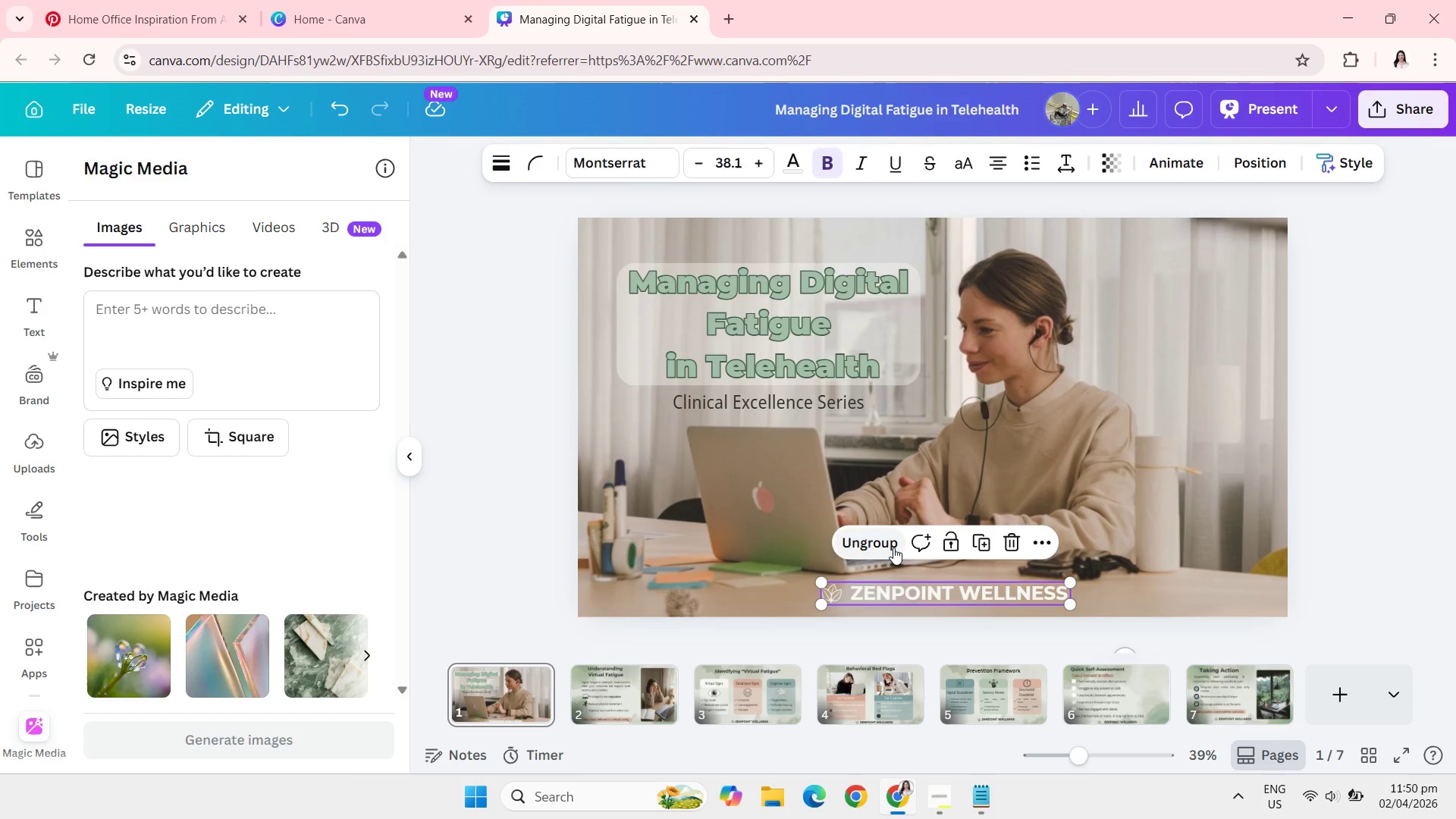 
left_click([1256, 165])
 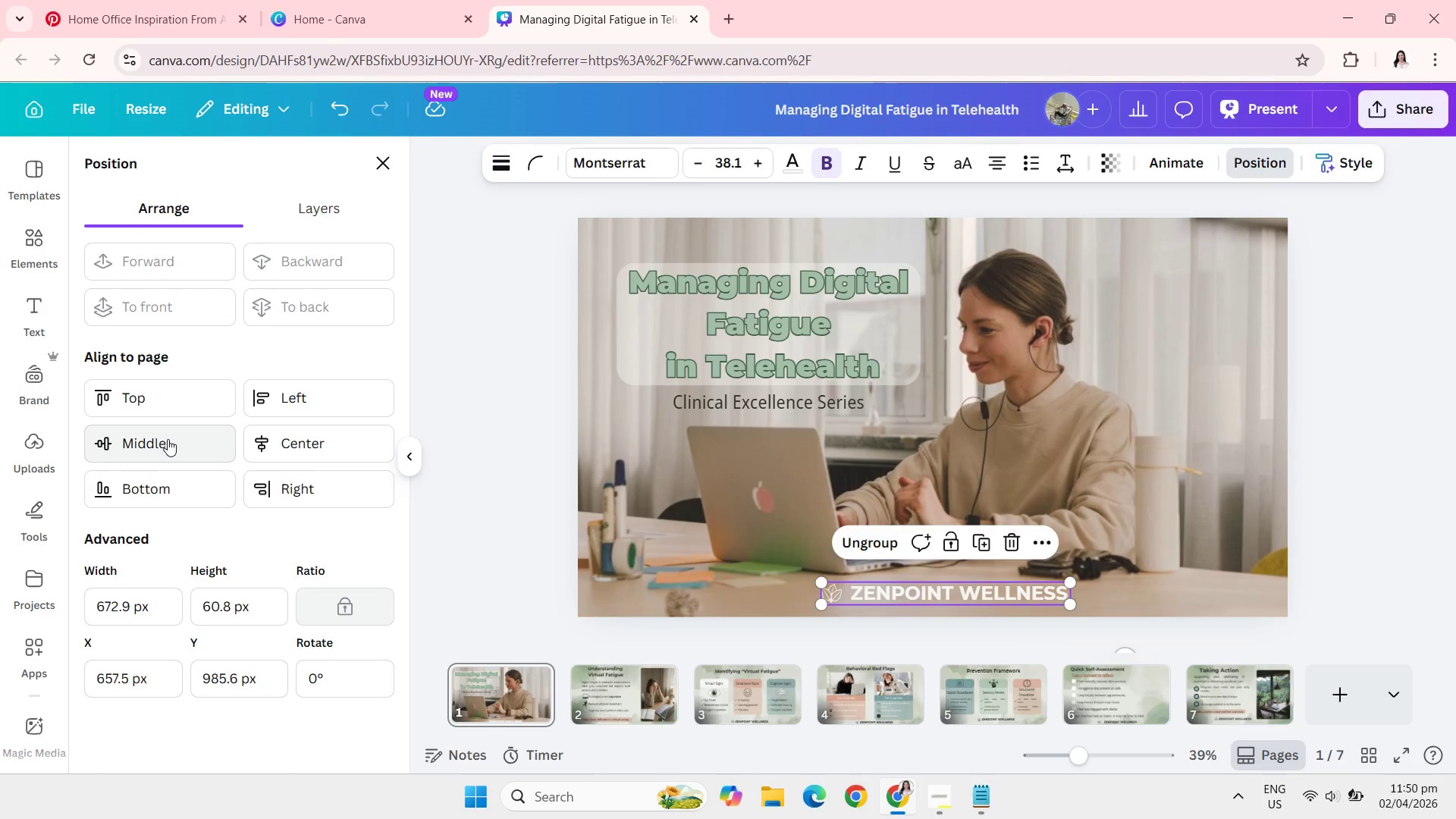 
left_click([168, 439])
 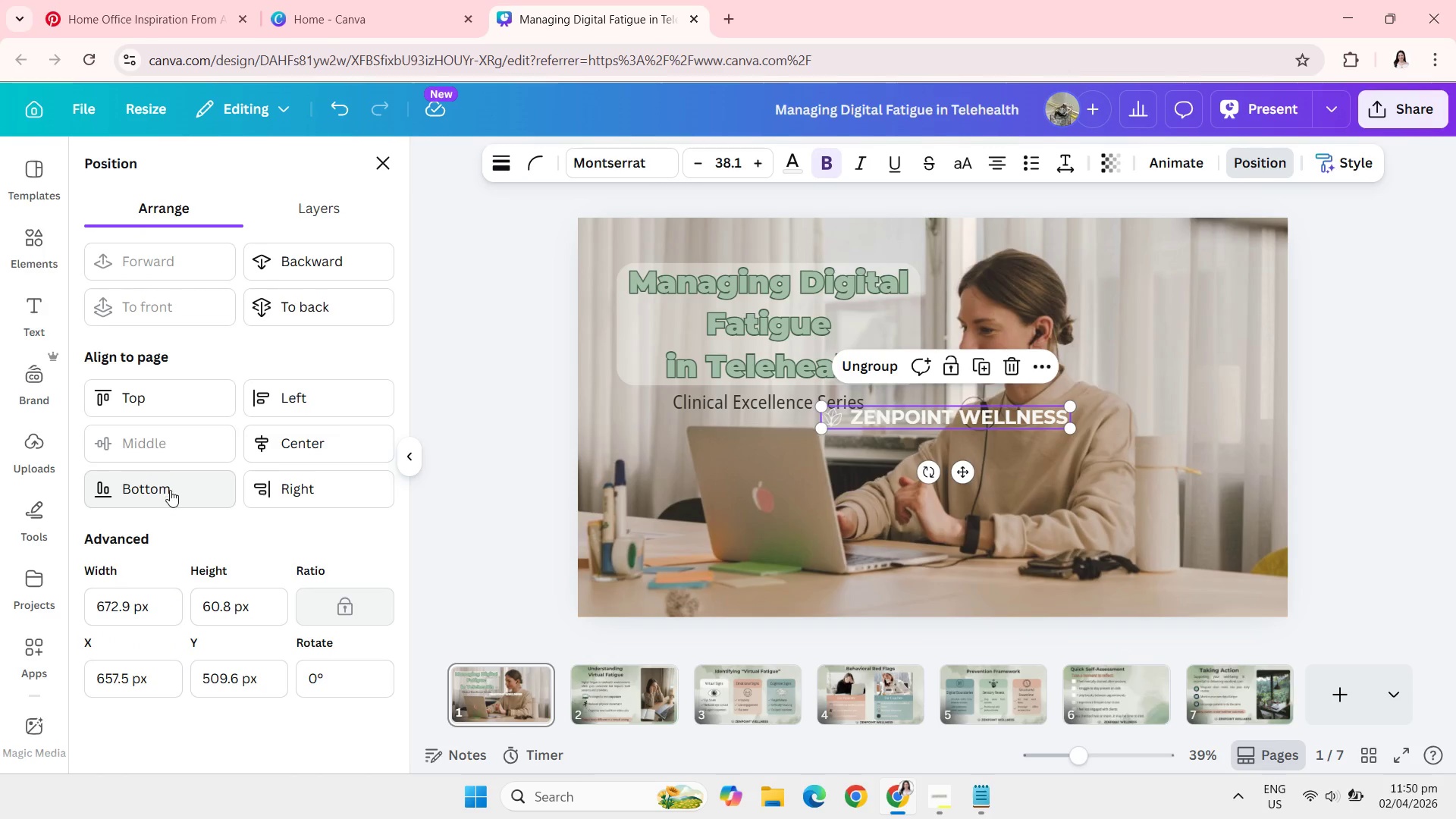 
left_click([170, 490])
 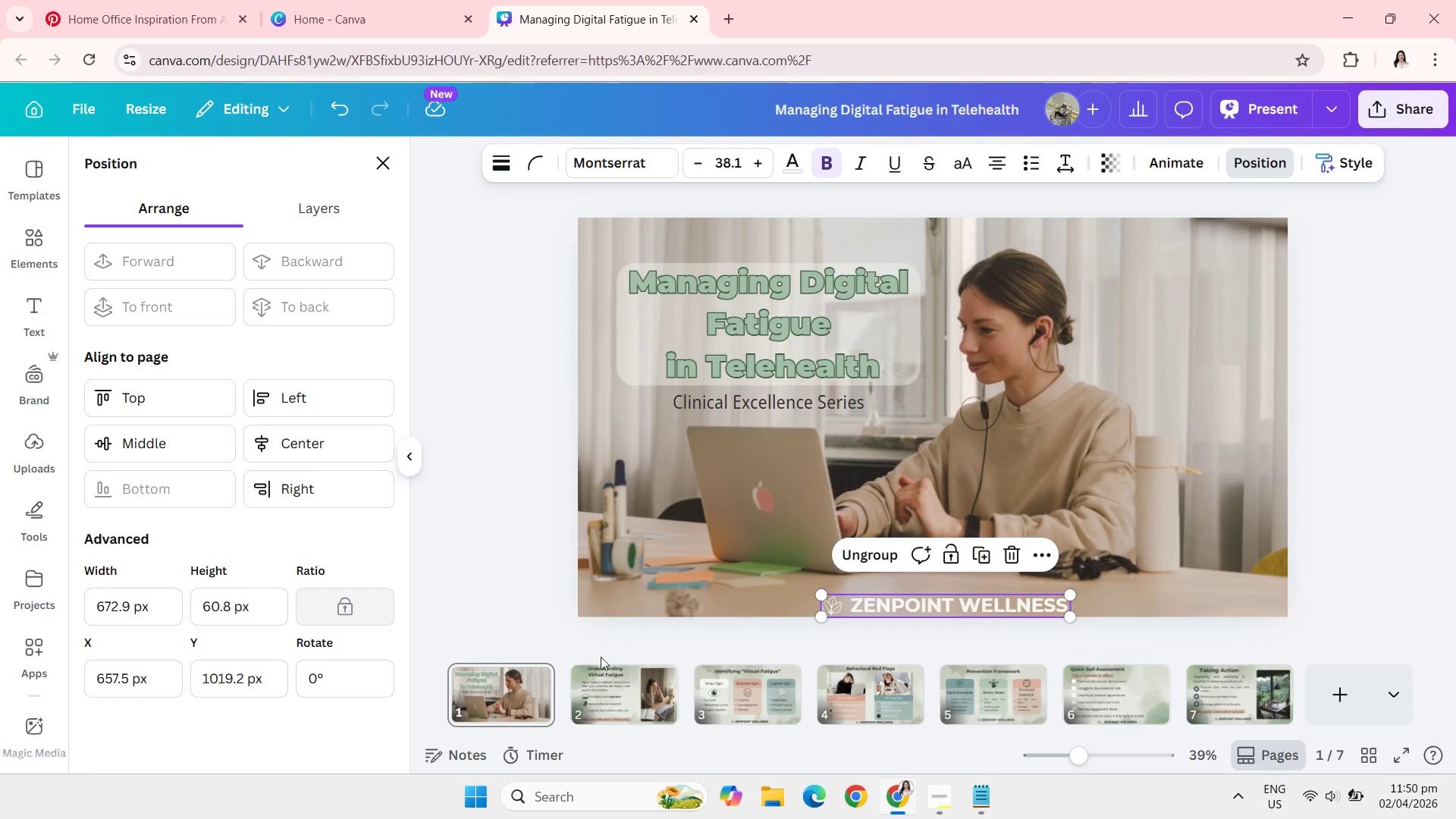 
wait(6.22)
 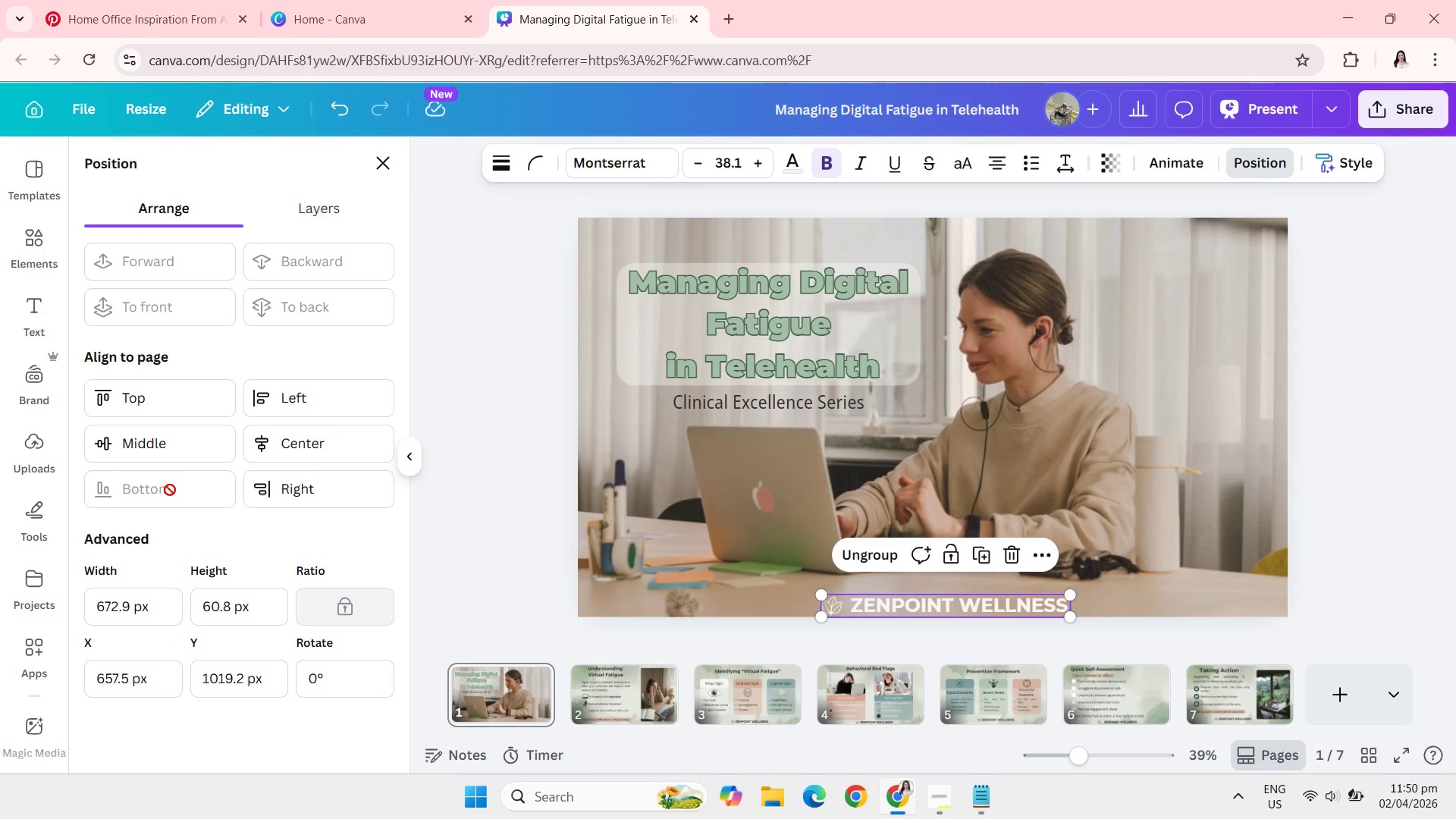 
key(Control+C)
 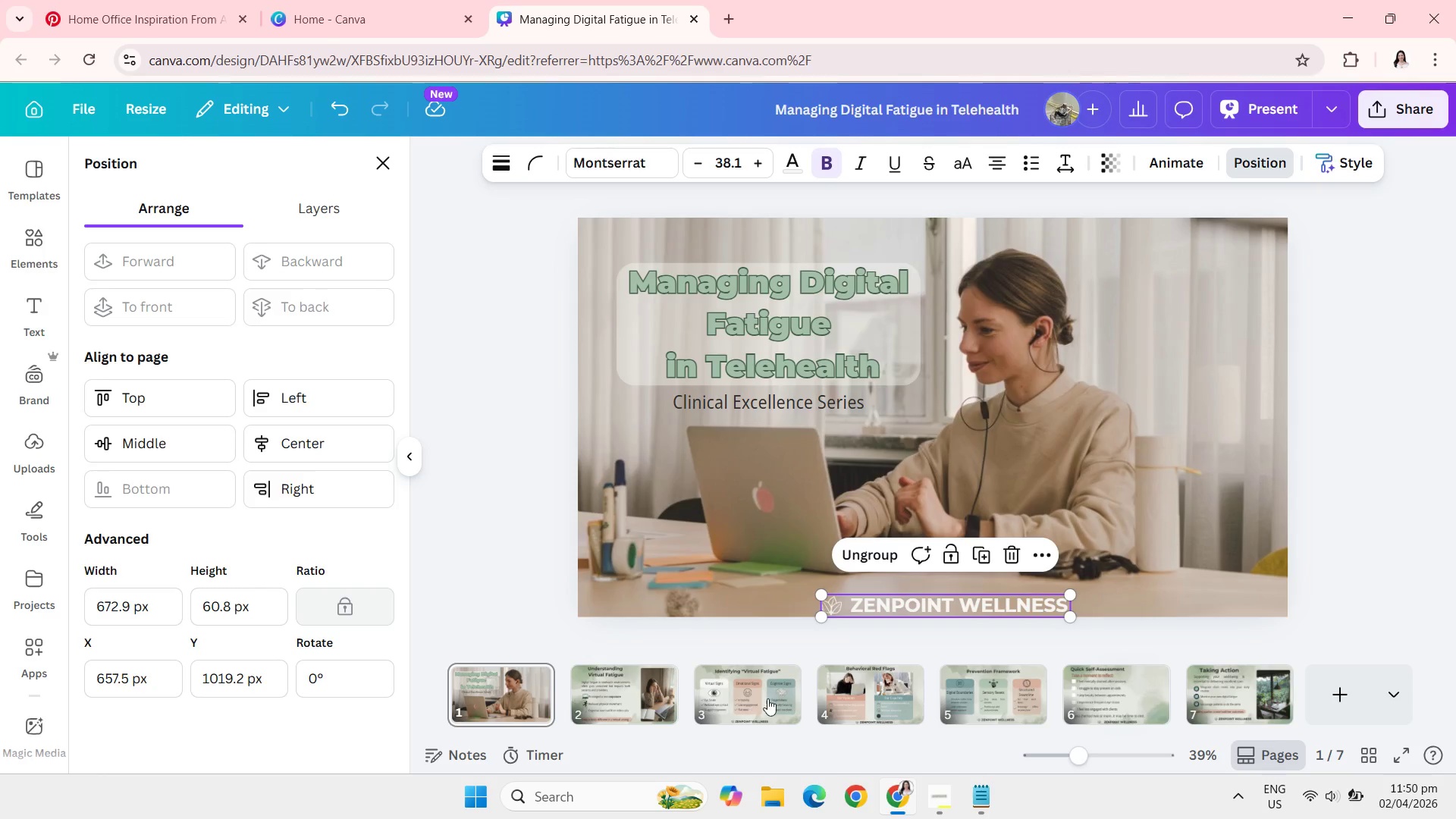 
left_click([767, 698])
 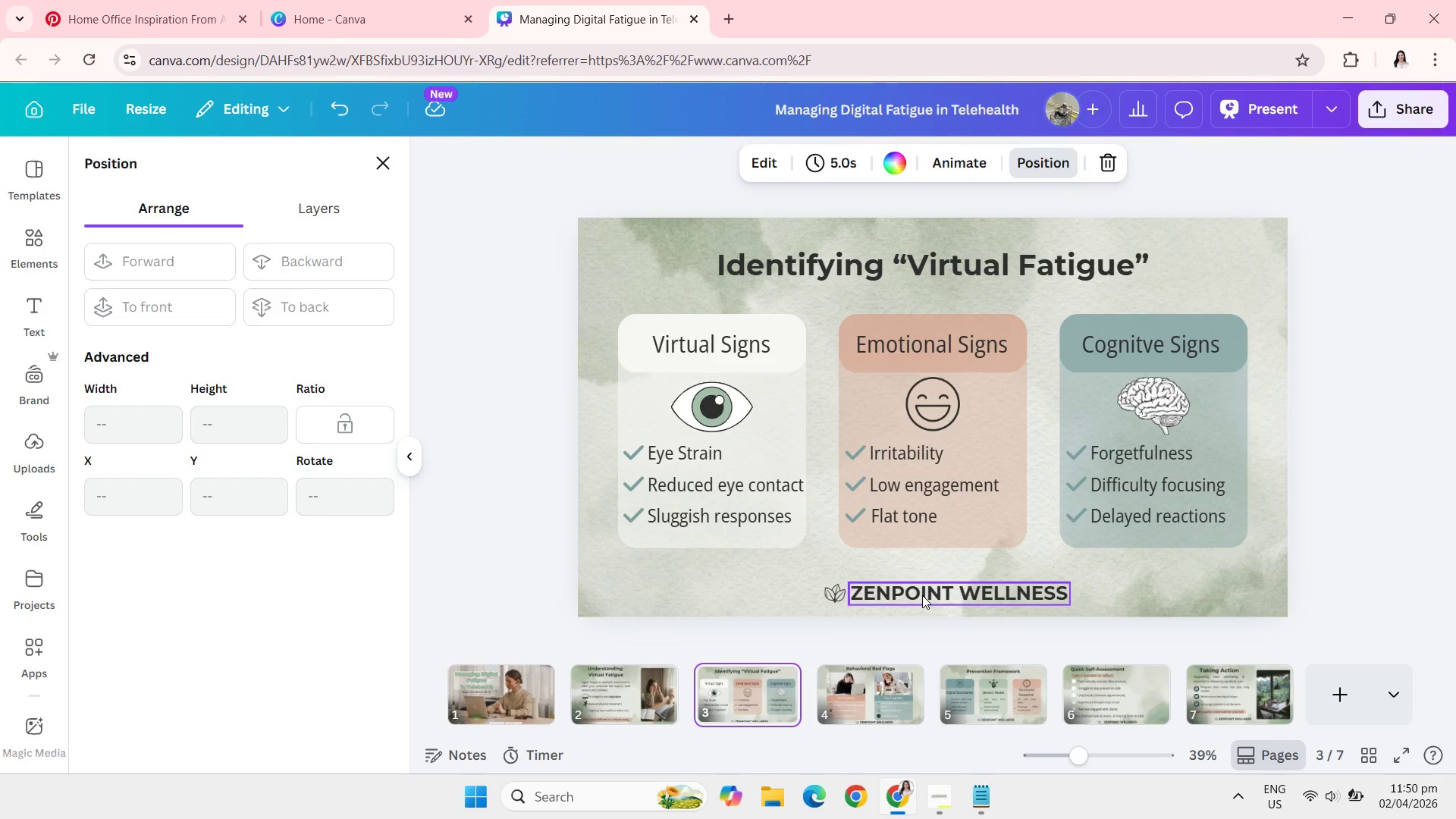 
left_click([922, 595])
 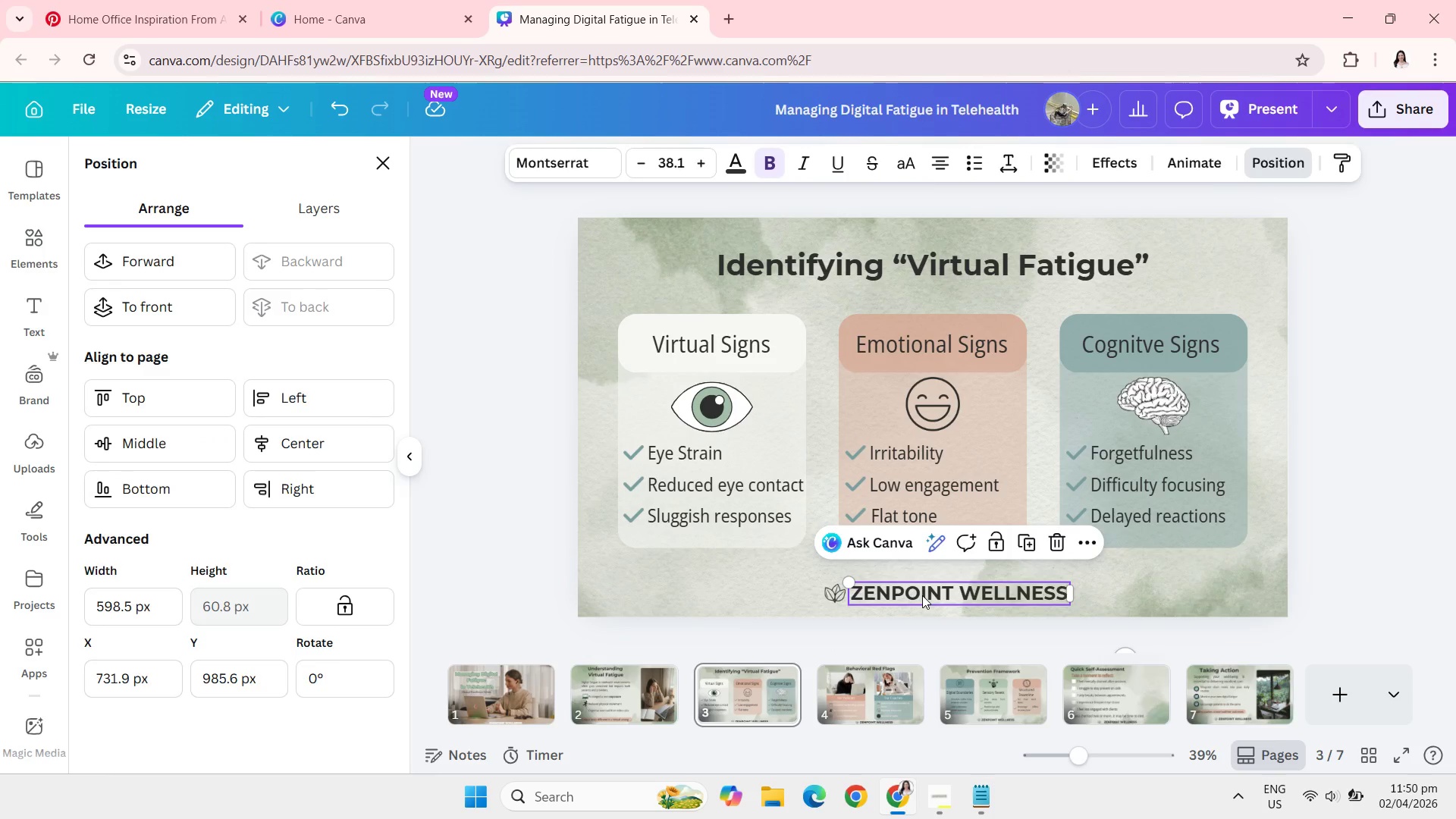 
key(Backspace)
 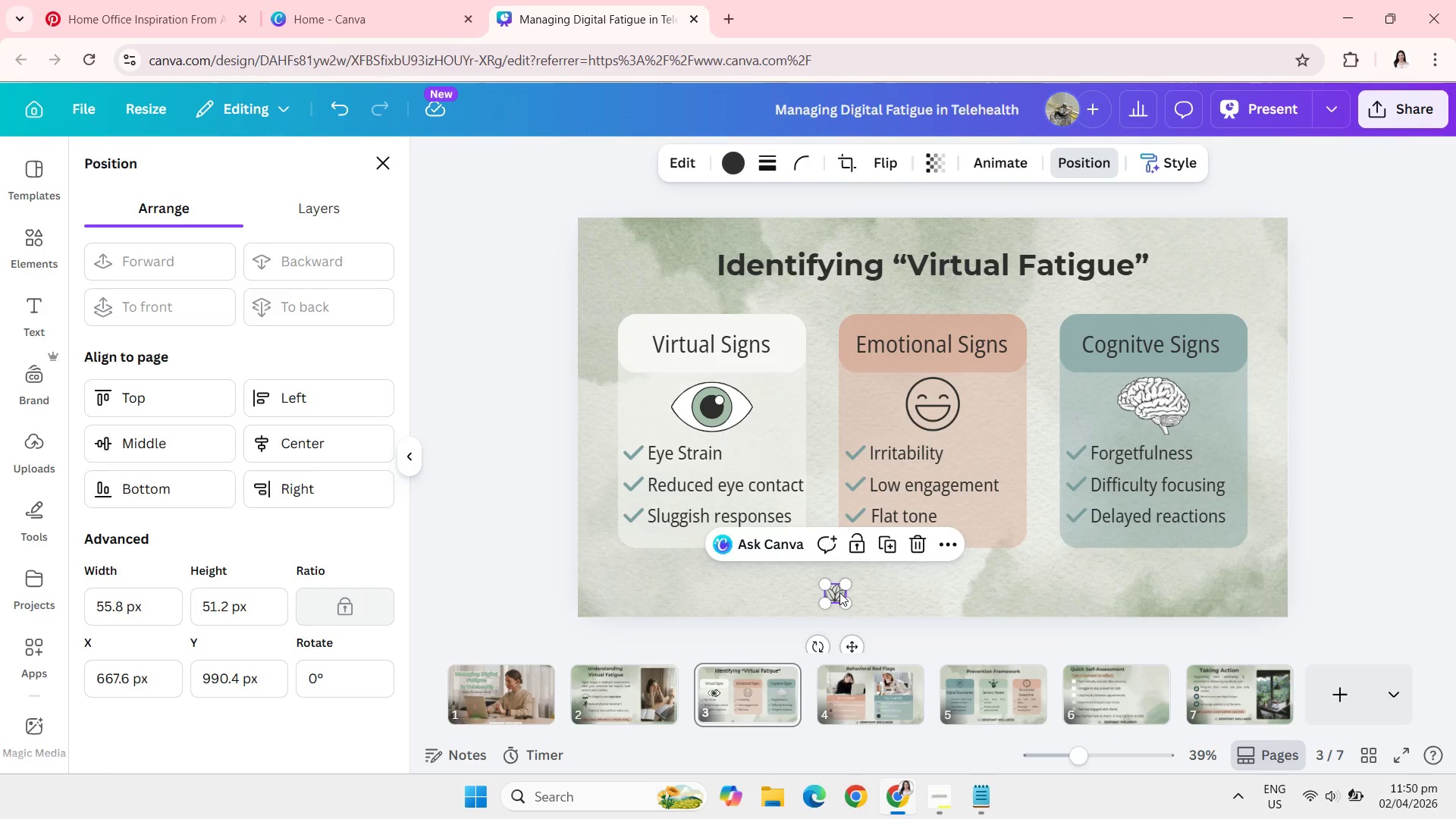 
key(Backslash)
 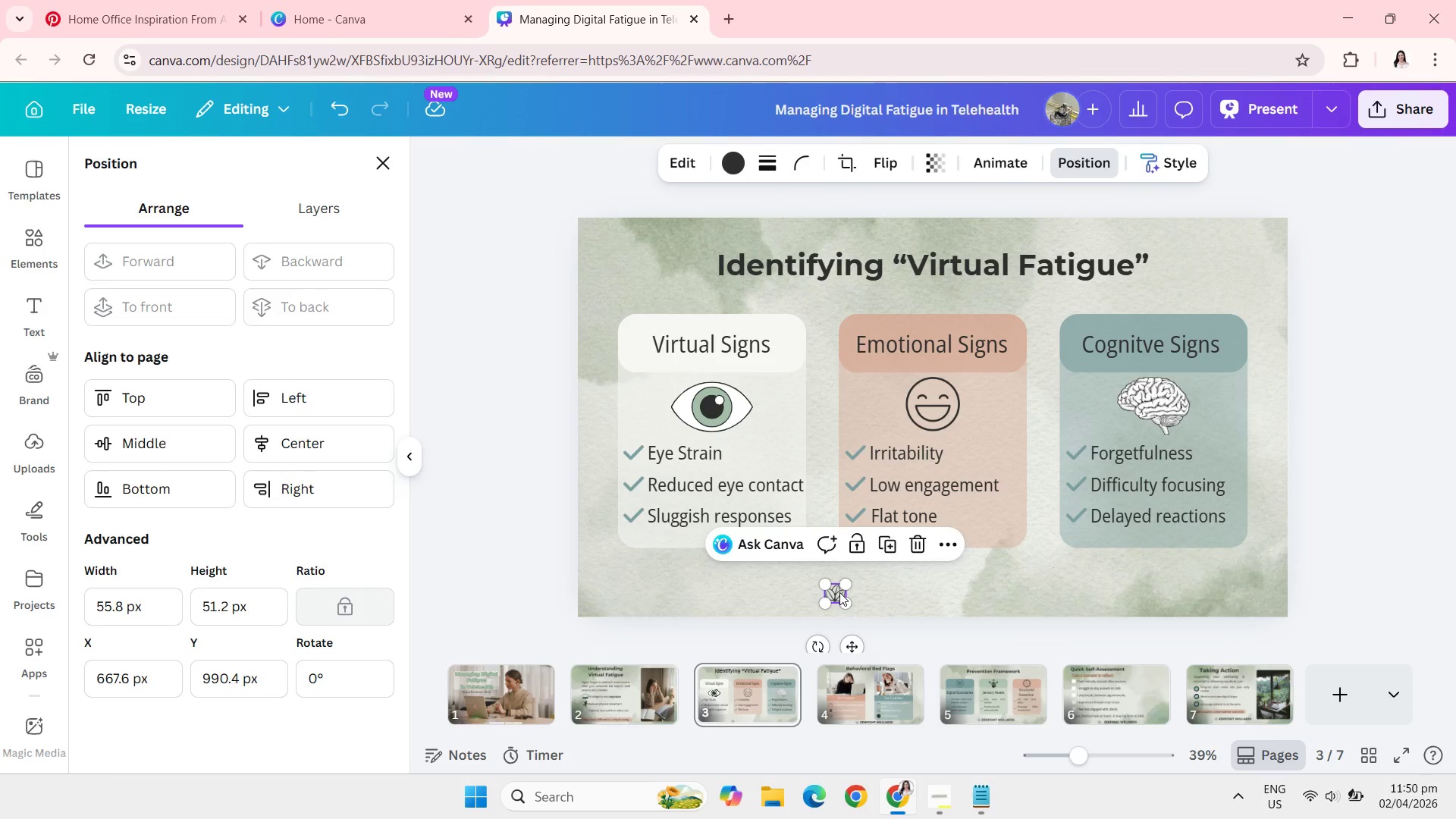 
key(Backspace)
 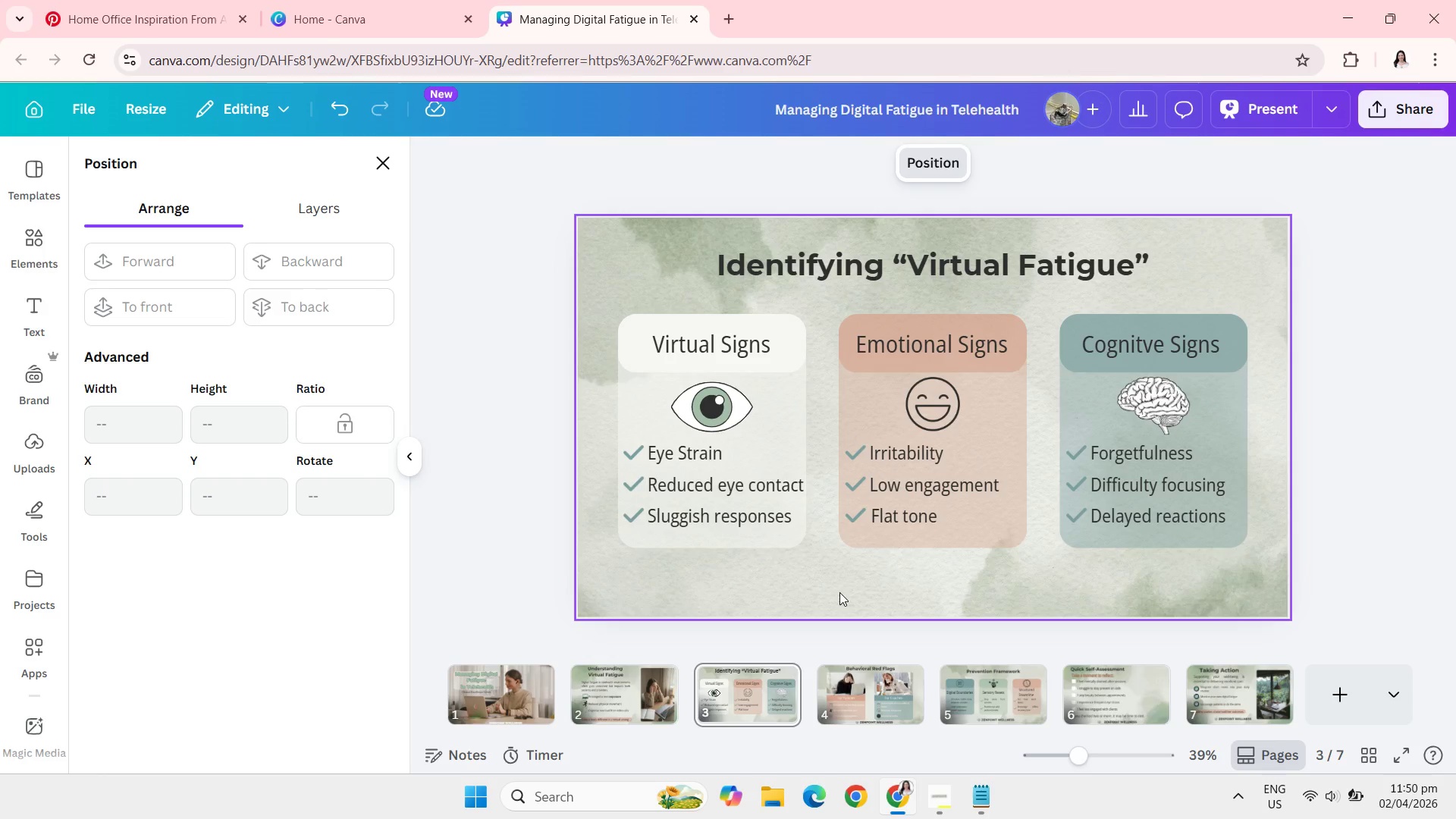 
wait(15.06)
 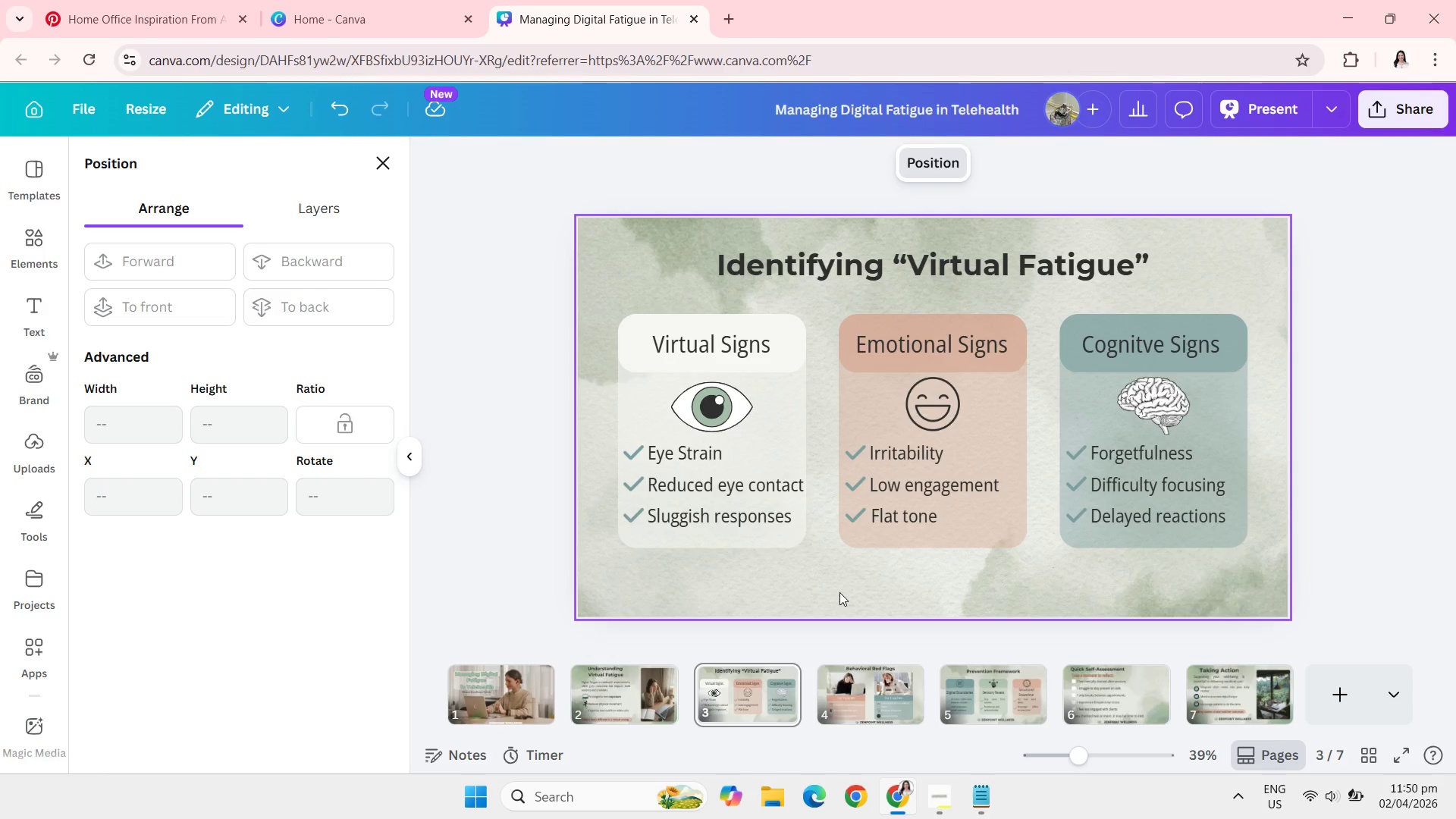 
key(Control+V)
 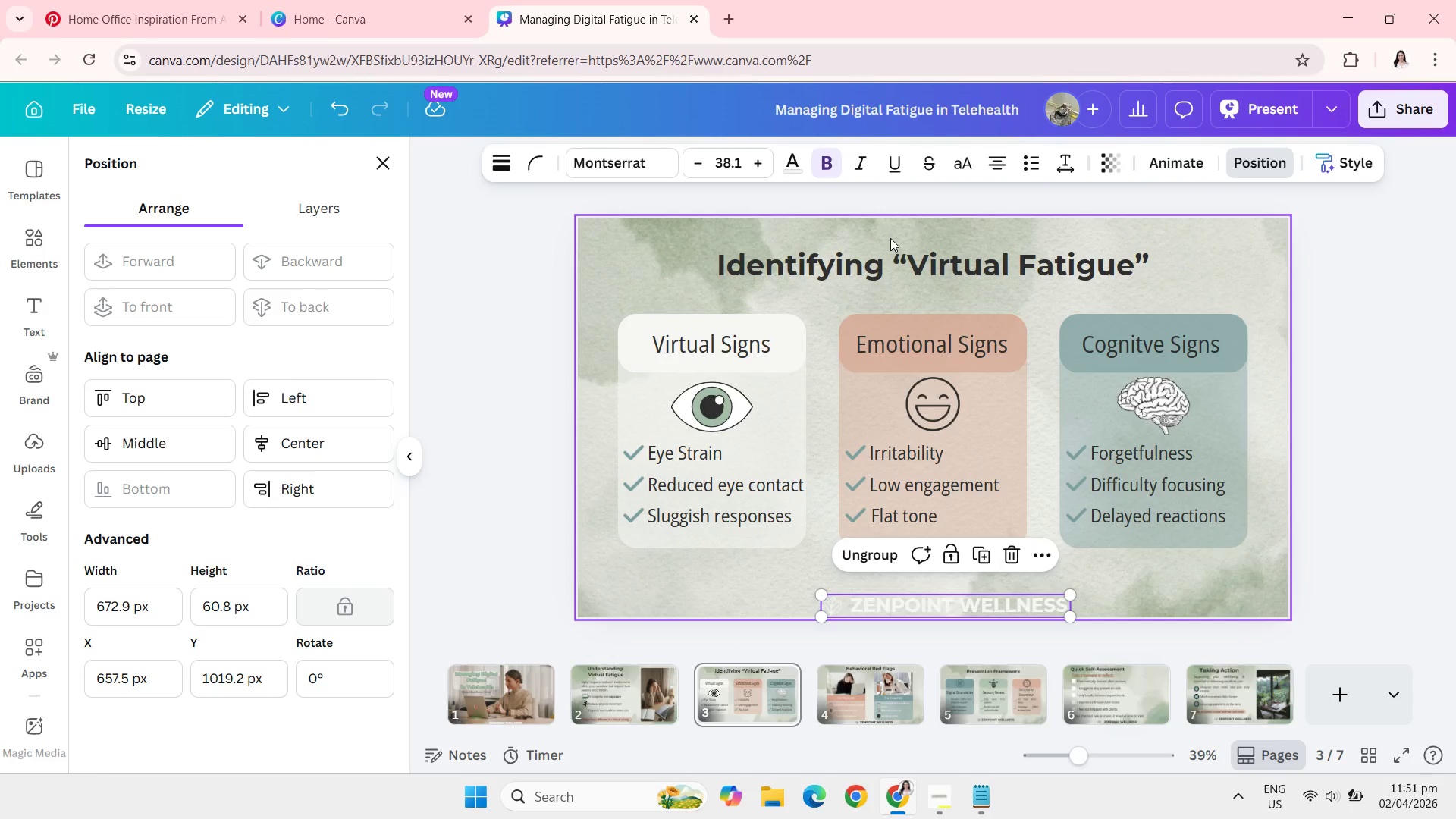 
left_click([802, 155])
 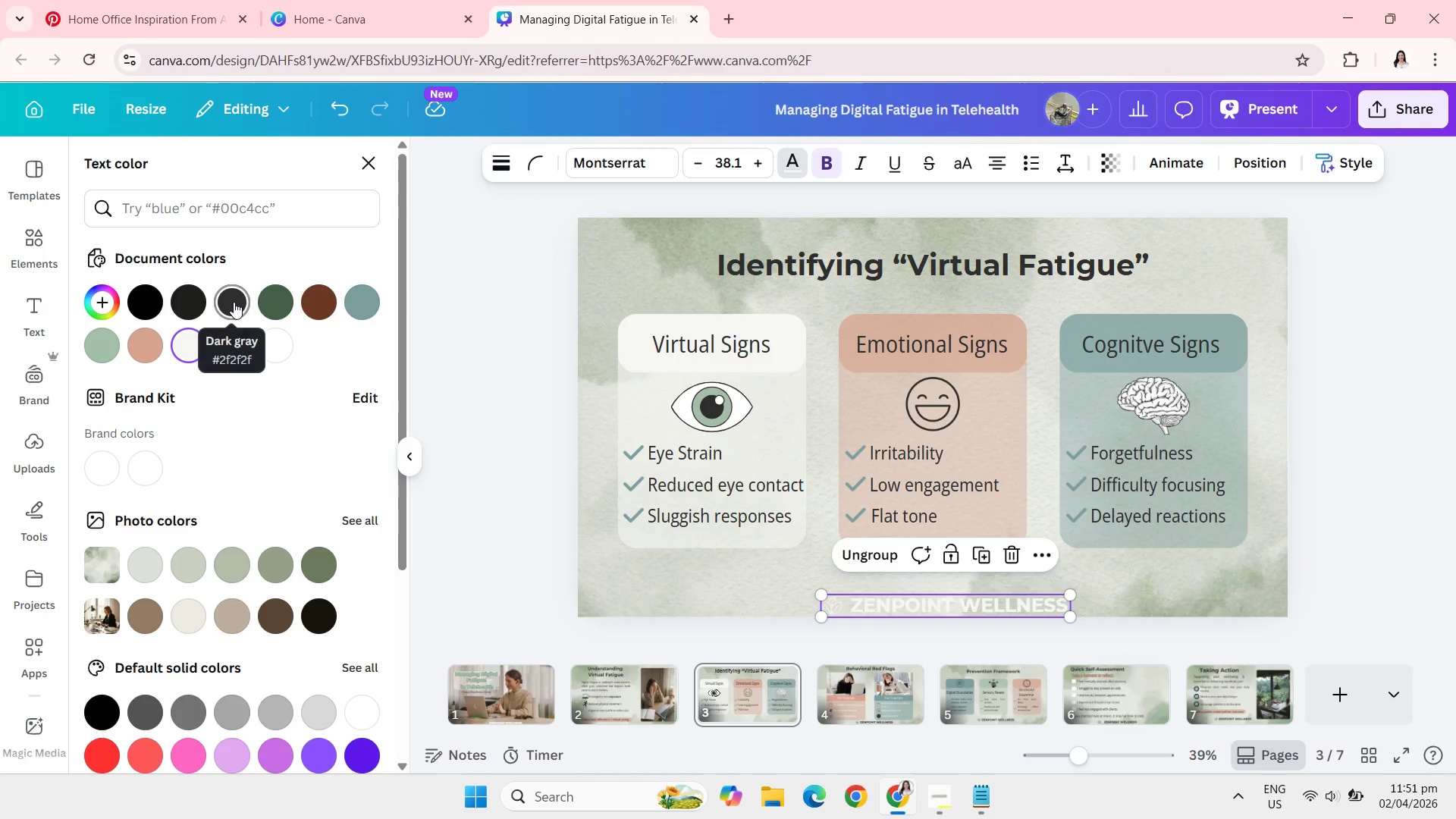 
left_click([234, 302])
 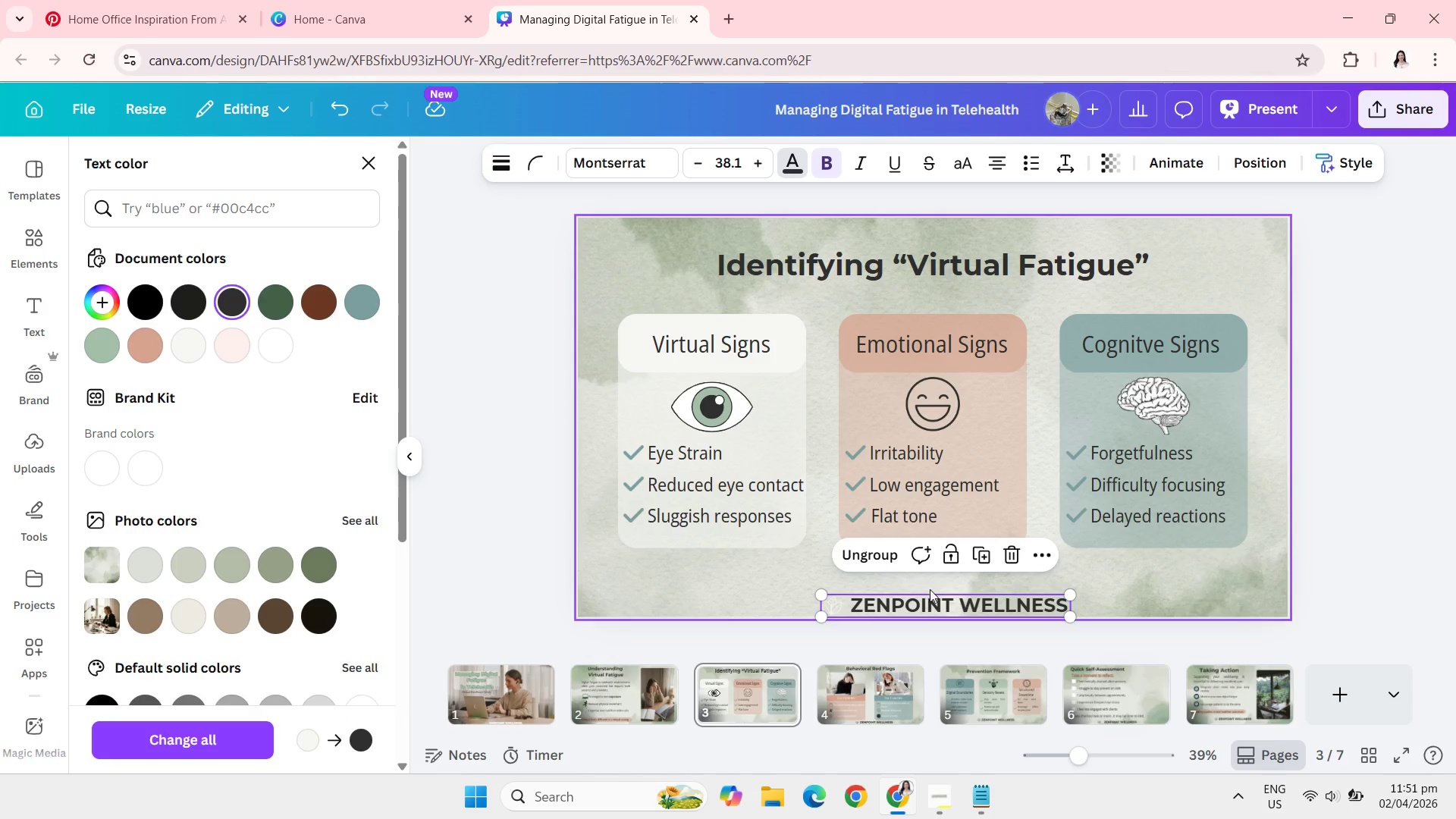 
left_click([837, 608])
 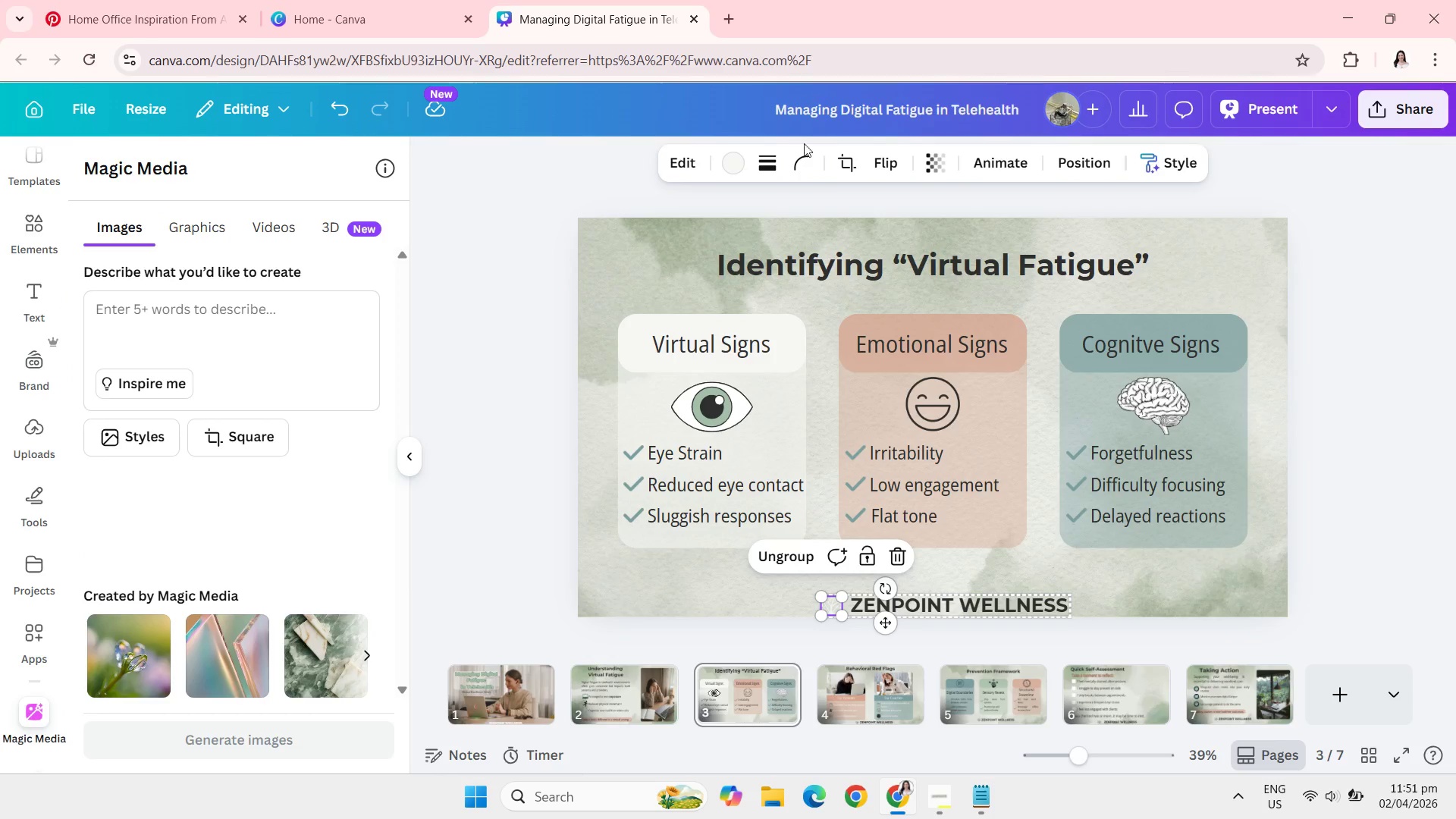 
left_click([736, 161])
 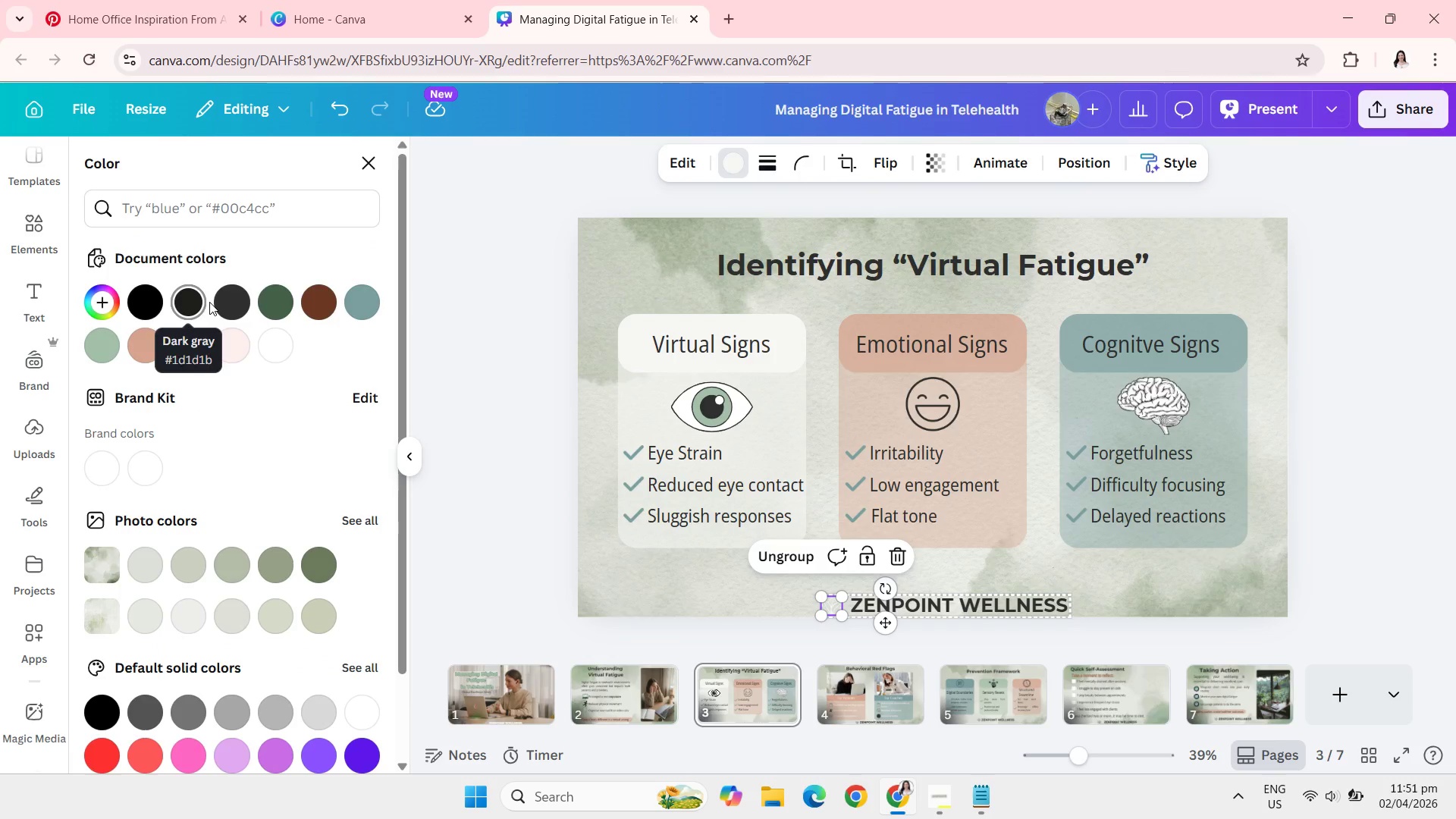 
left_click([227, 306])
 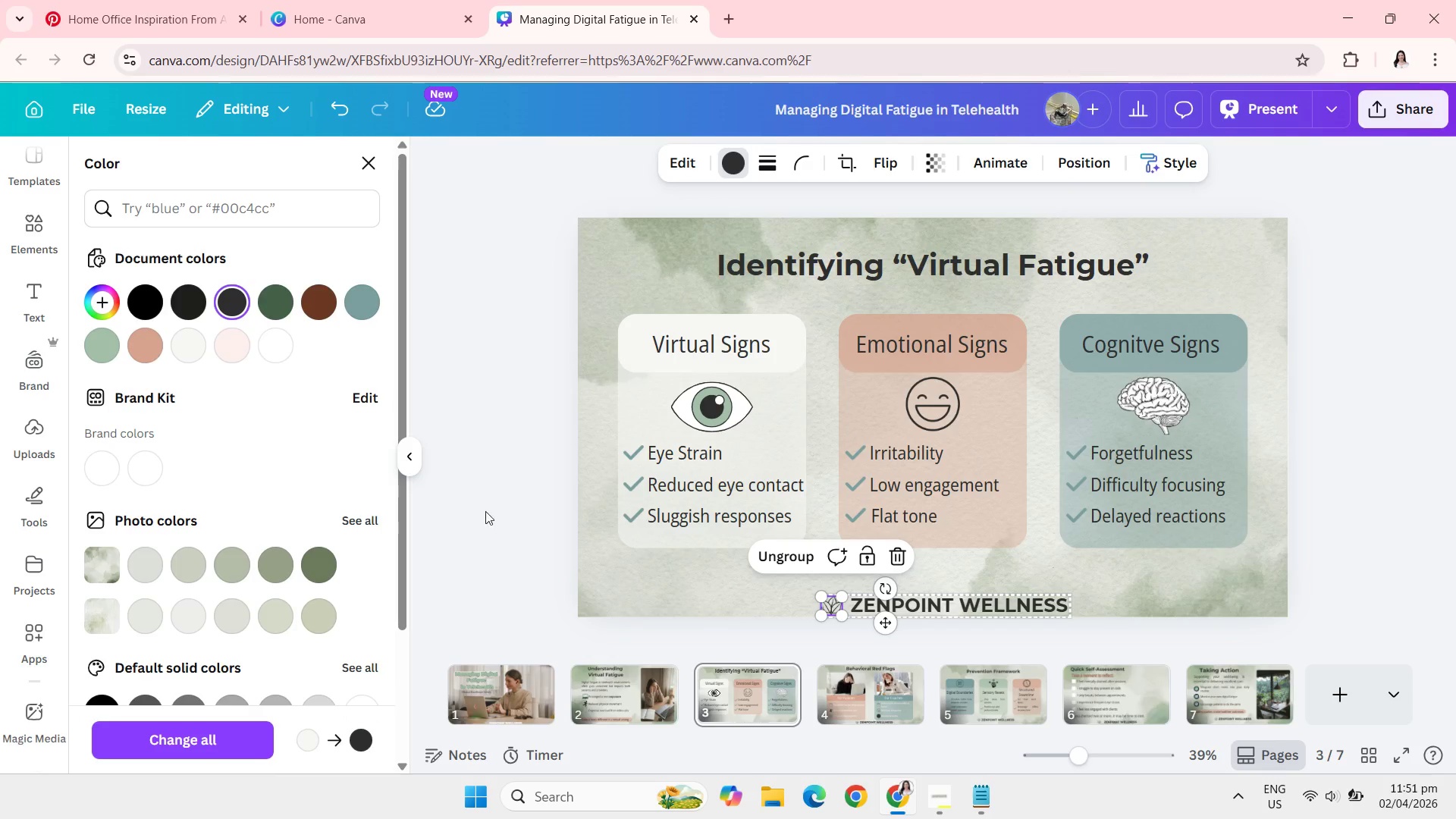 
left_click([485, 511])
 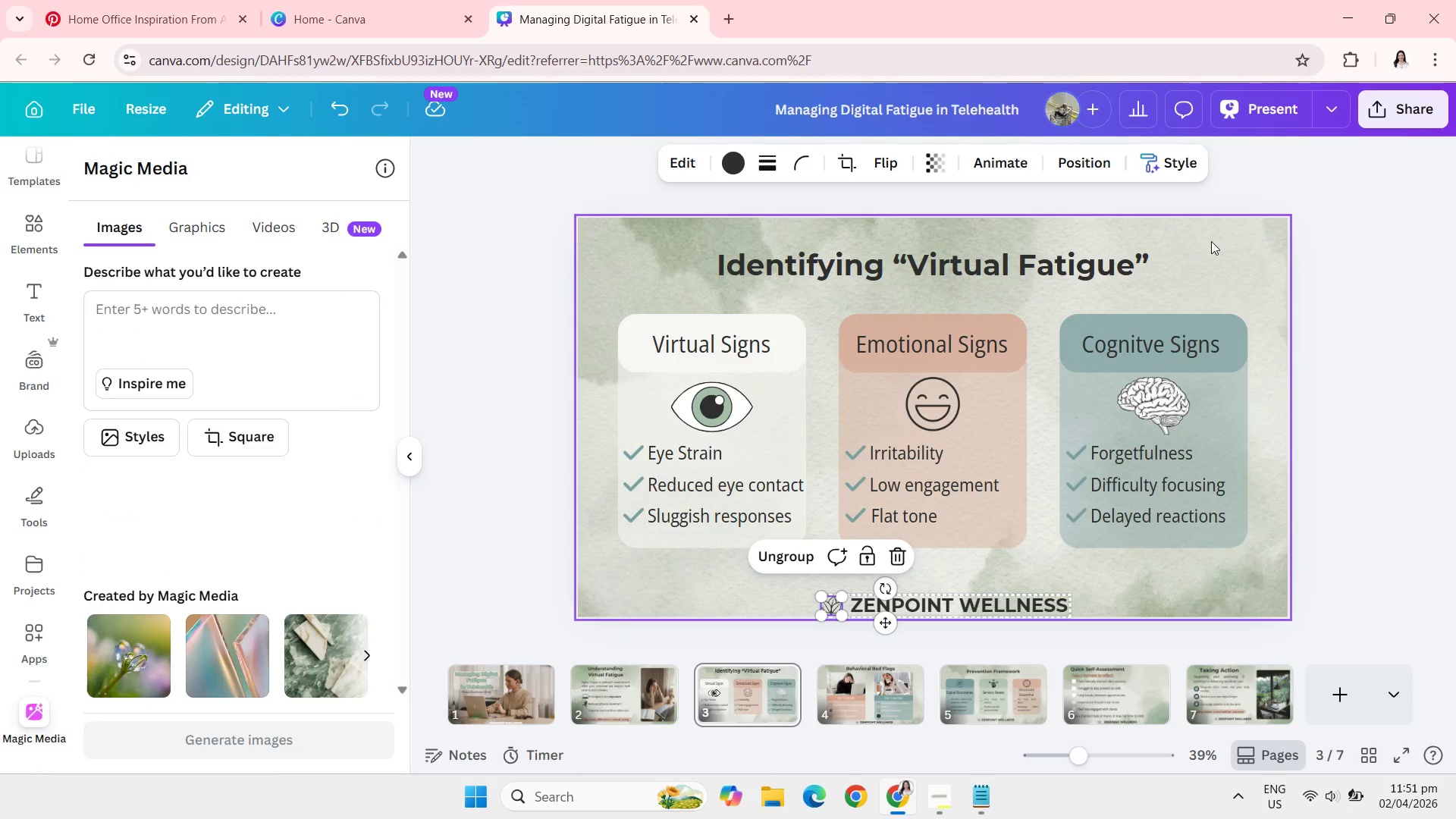 
left_click([1323, 259])
 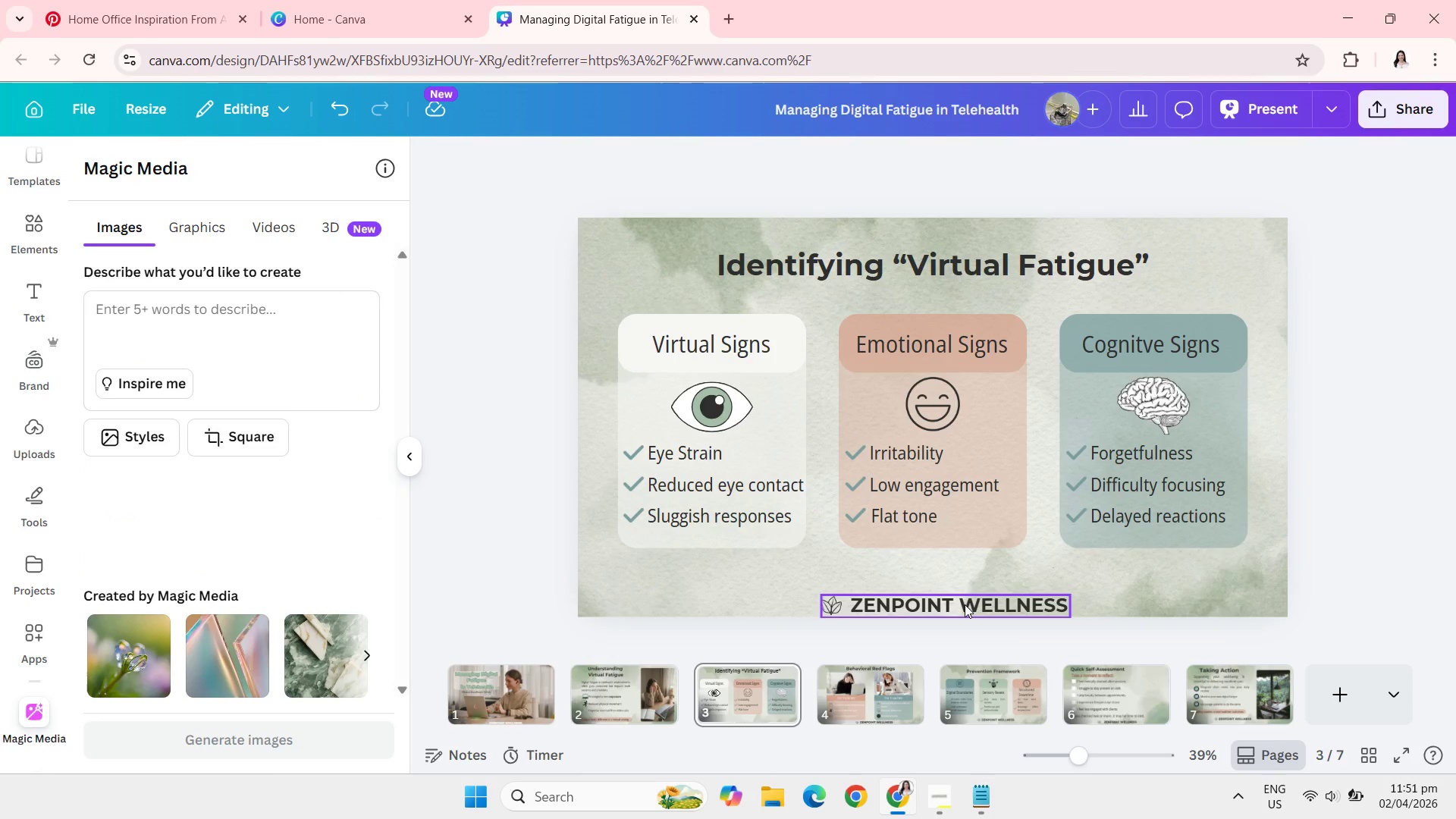 
left_click([965, 604])
 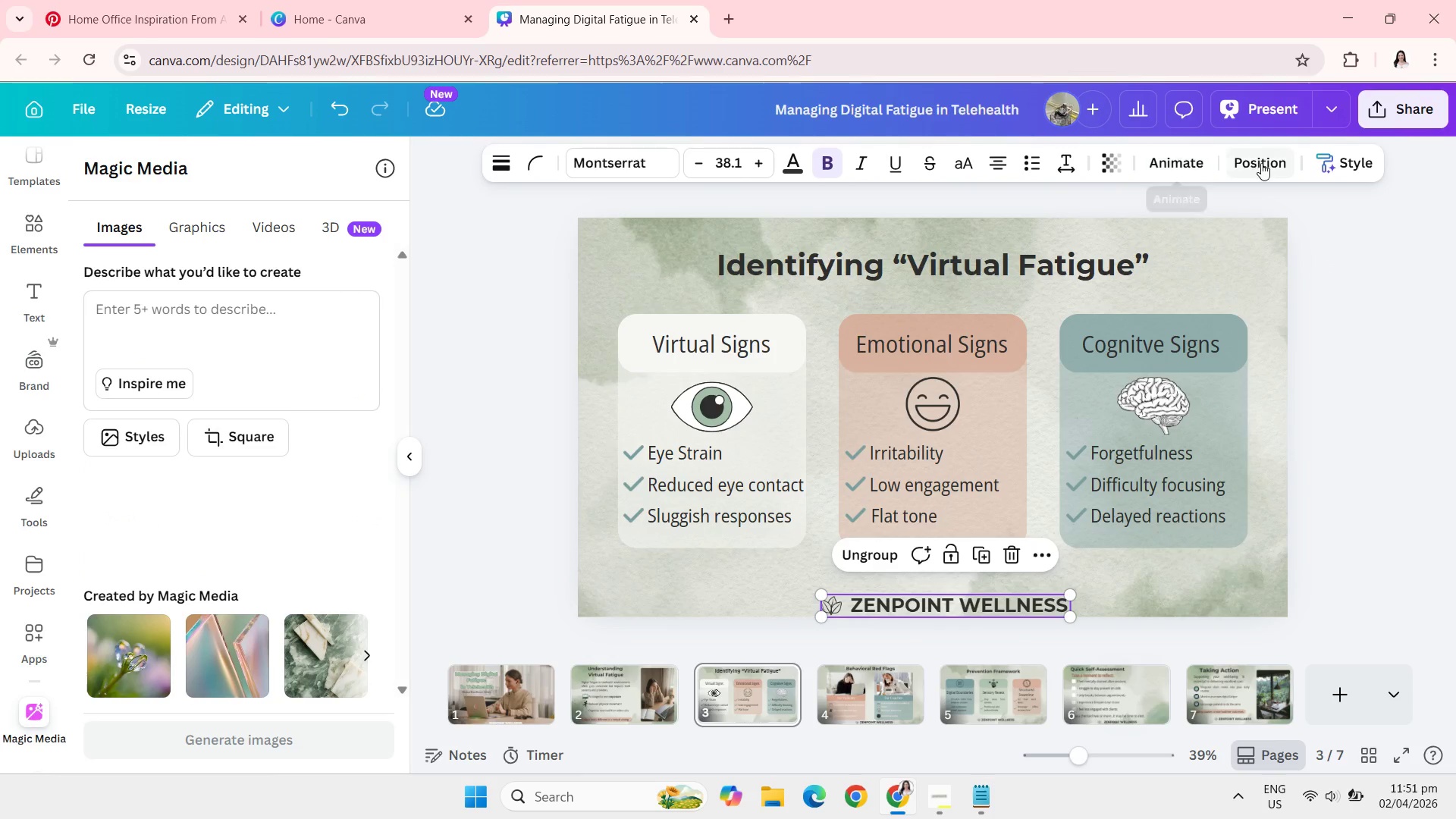 
left_click([1261, 163])
 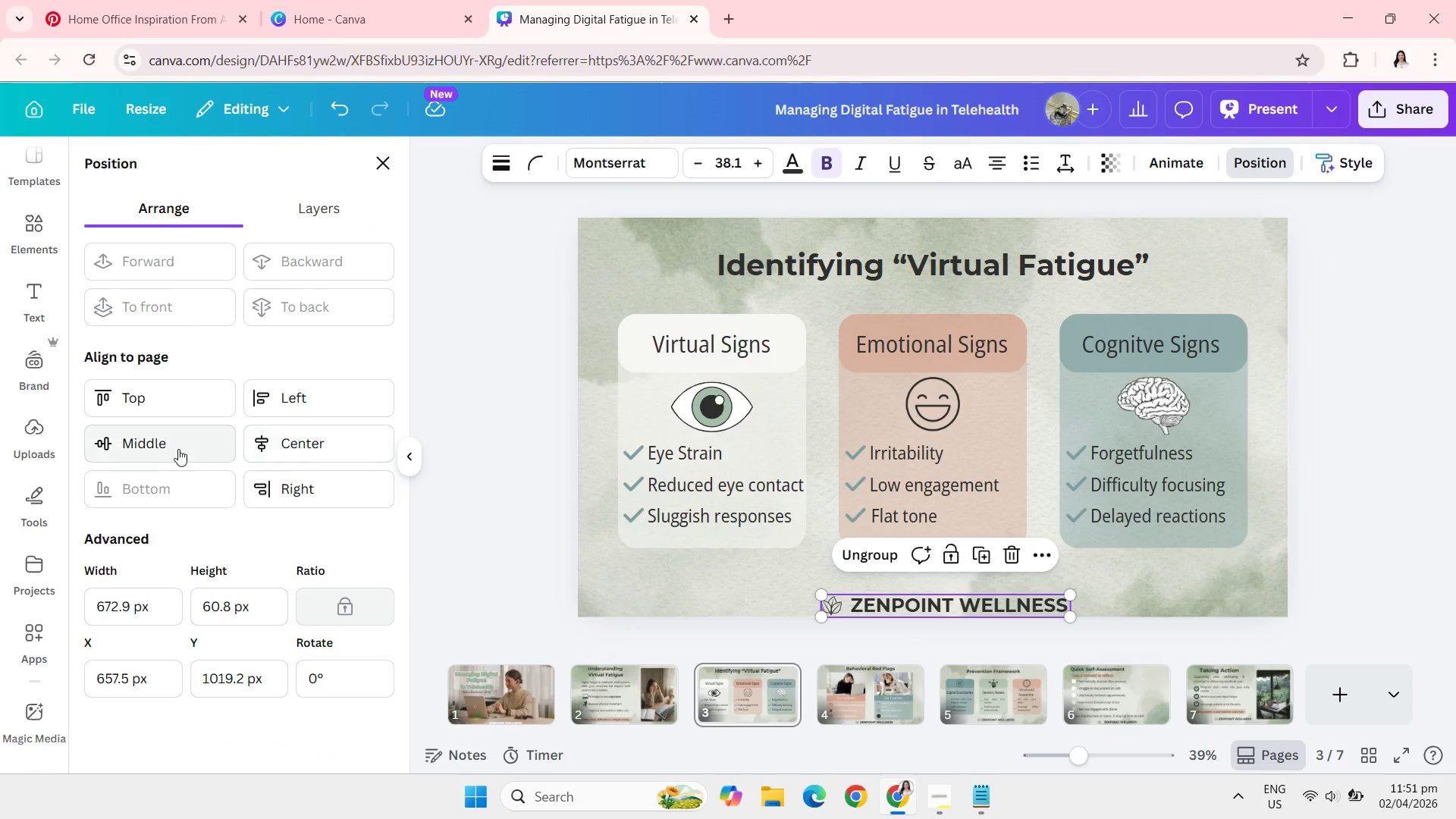 
left_click([166, 442])
 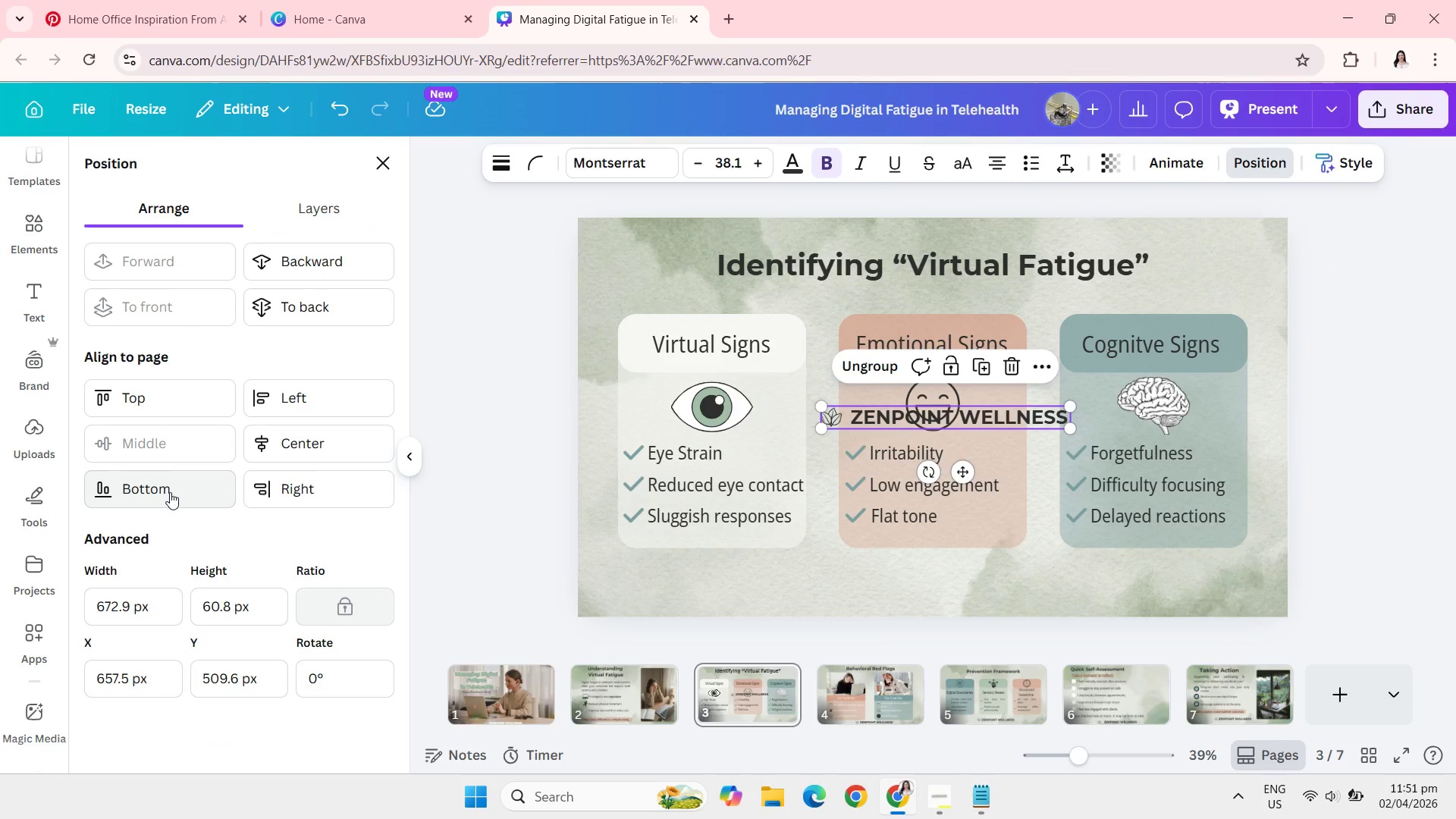 
left_click([170, 492])
 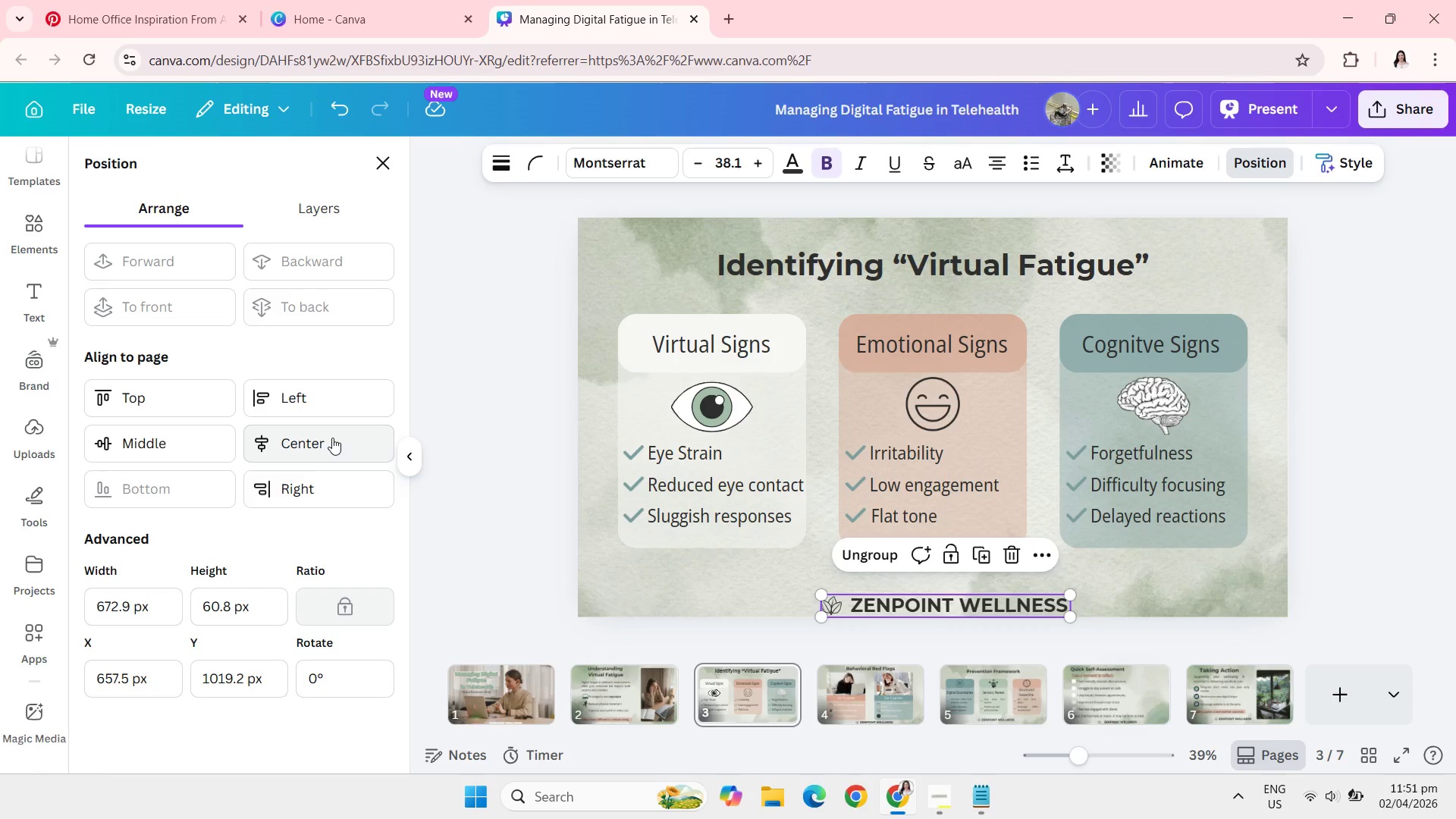 
wait(5.27)
 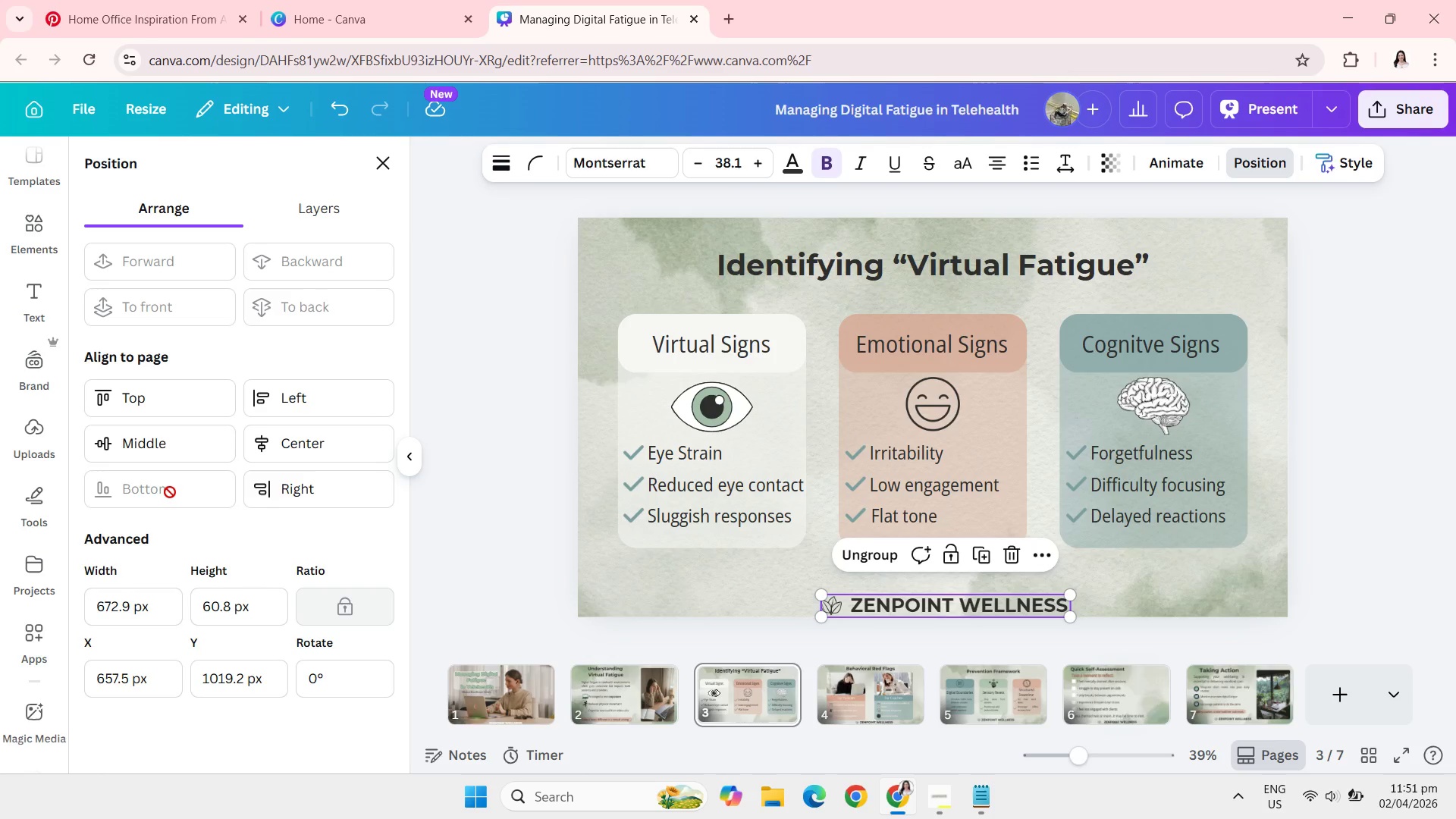 
left_click([332, 438])
 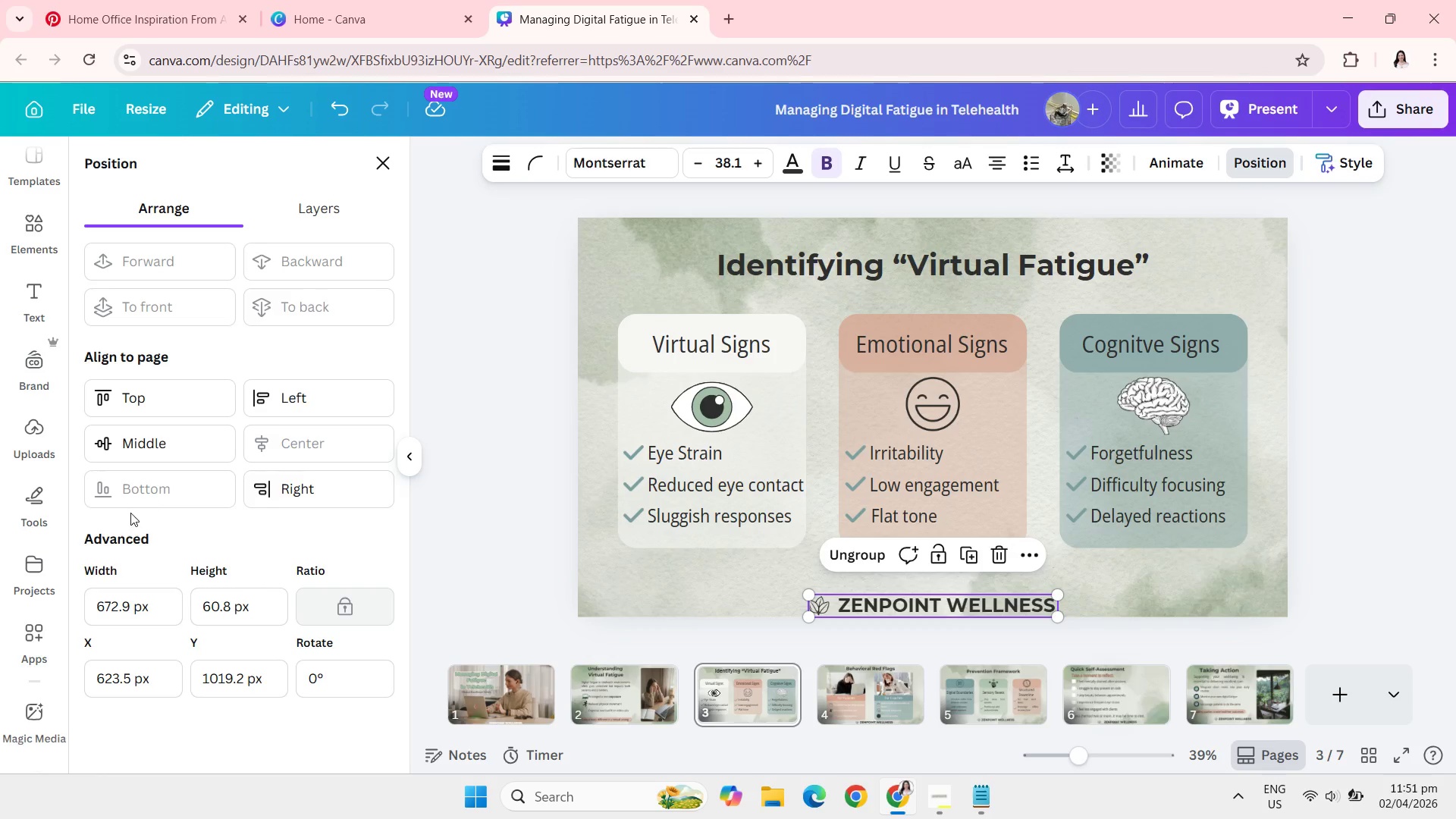 
left_click([196, 488])
 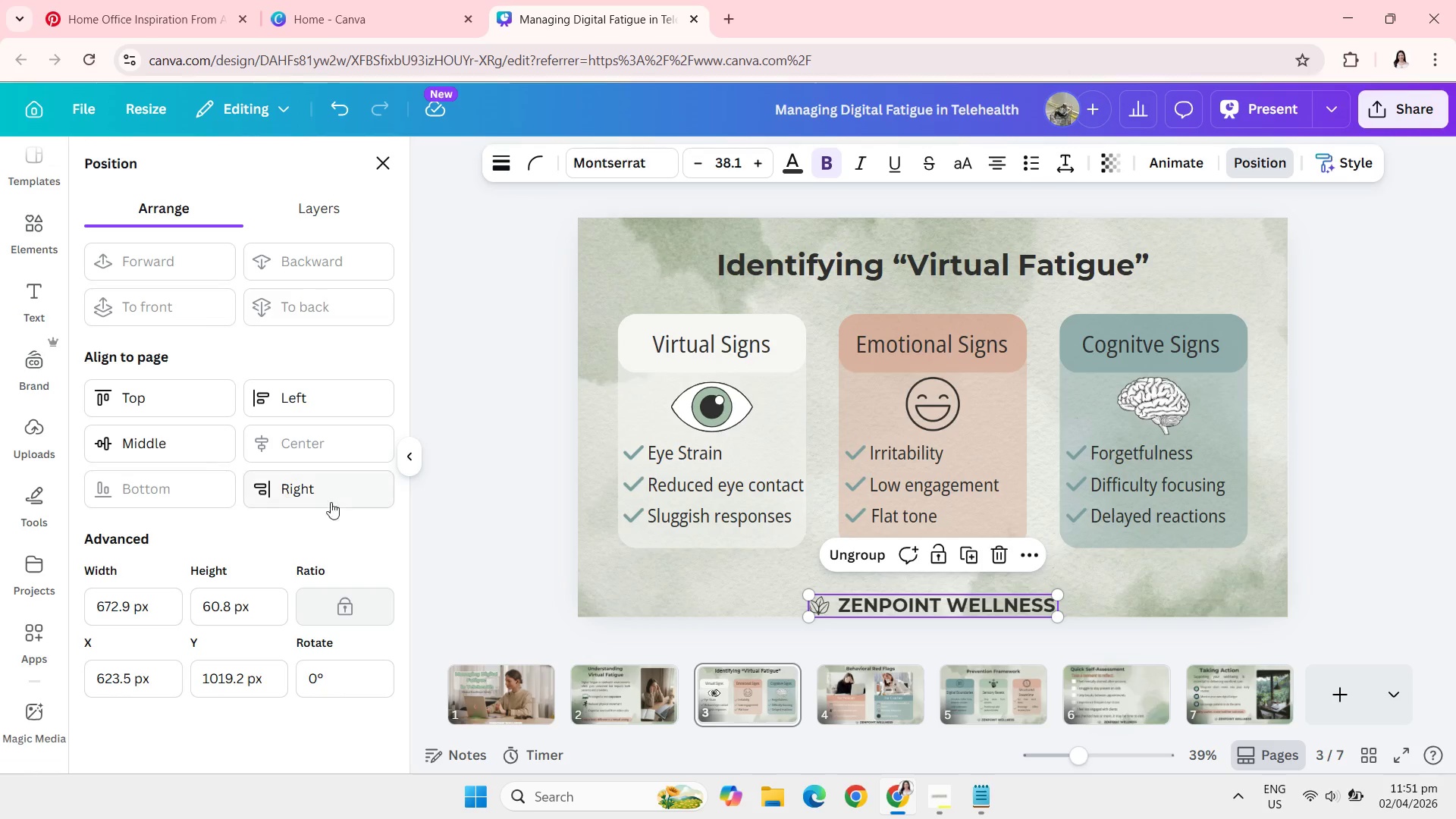 
wait(5.41)
 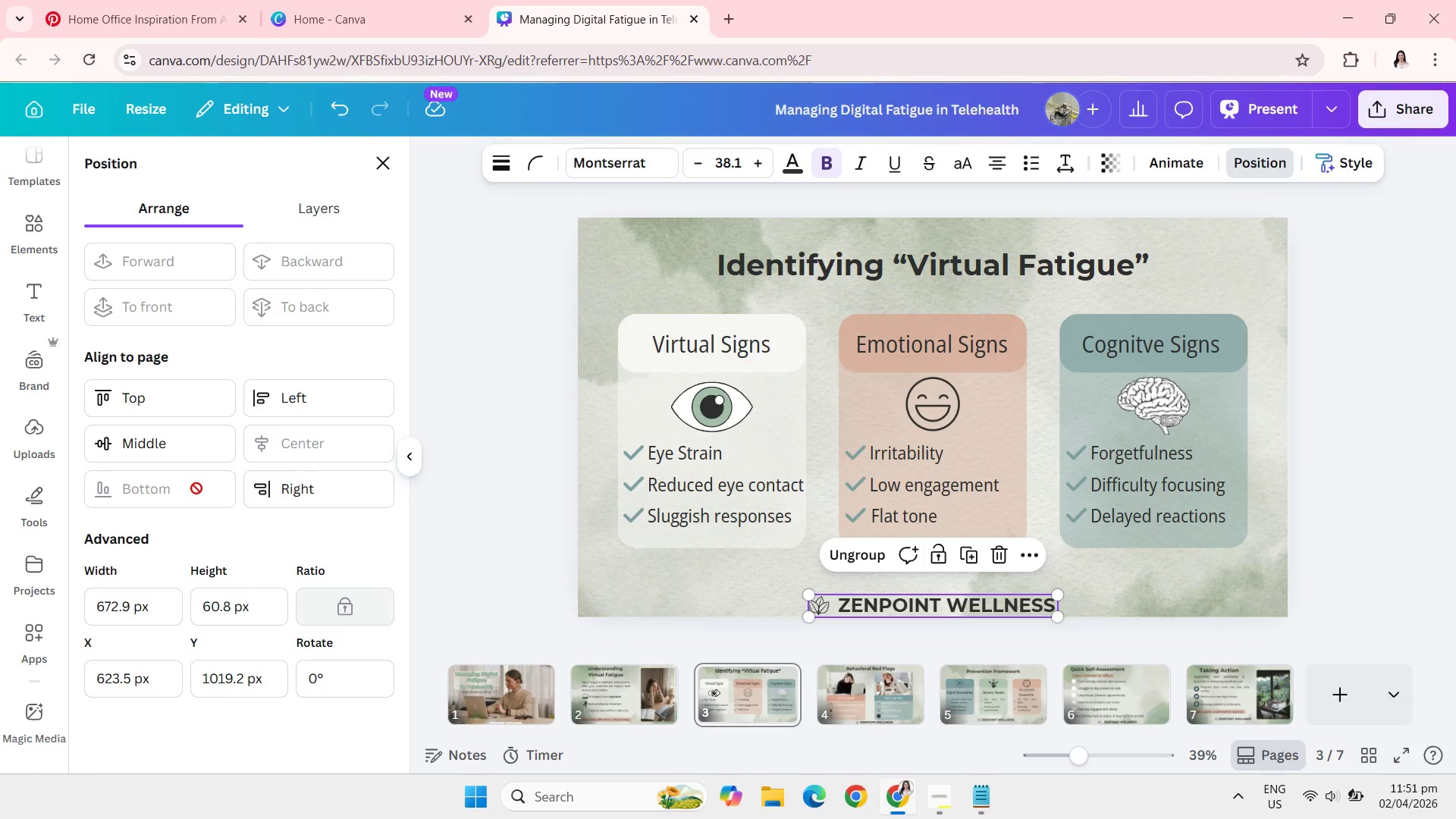 
left_click([519, 698])
 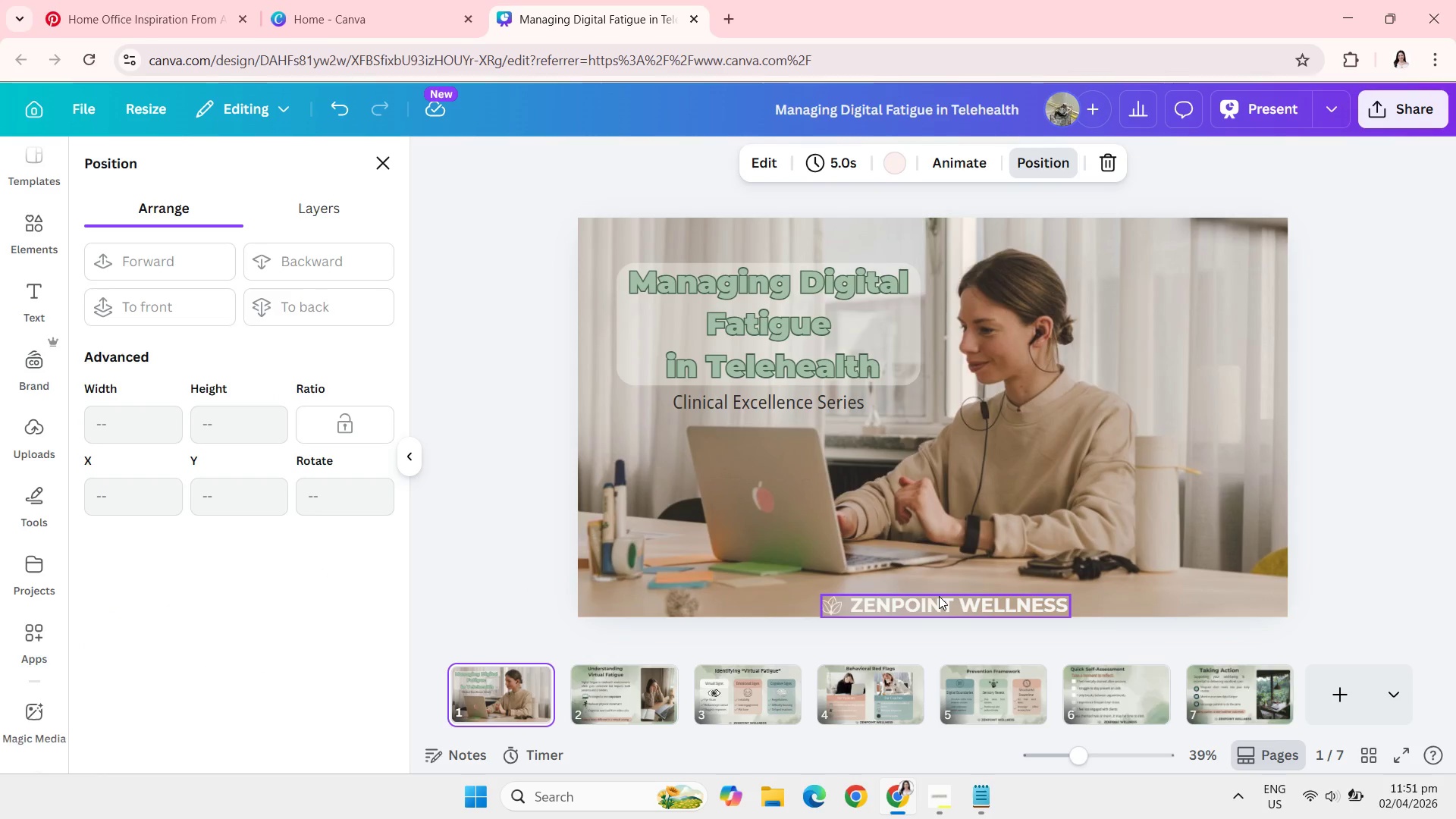 
left_click([939, 596])
 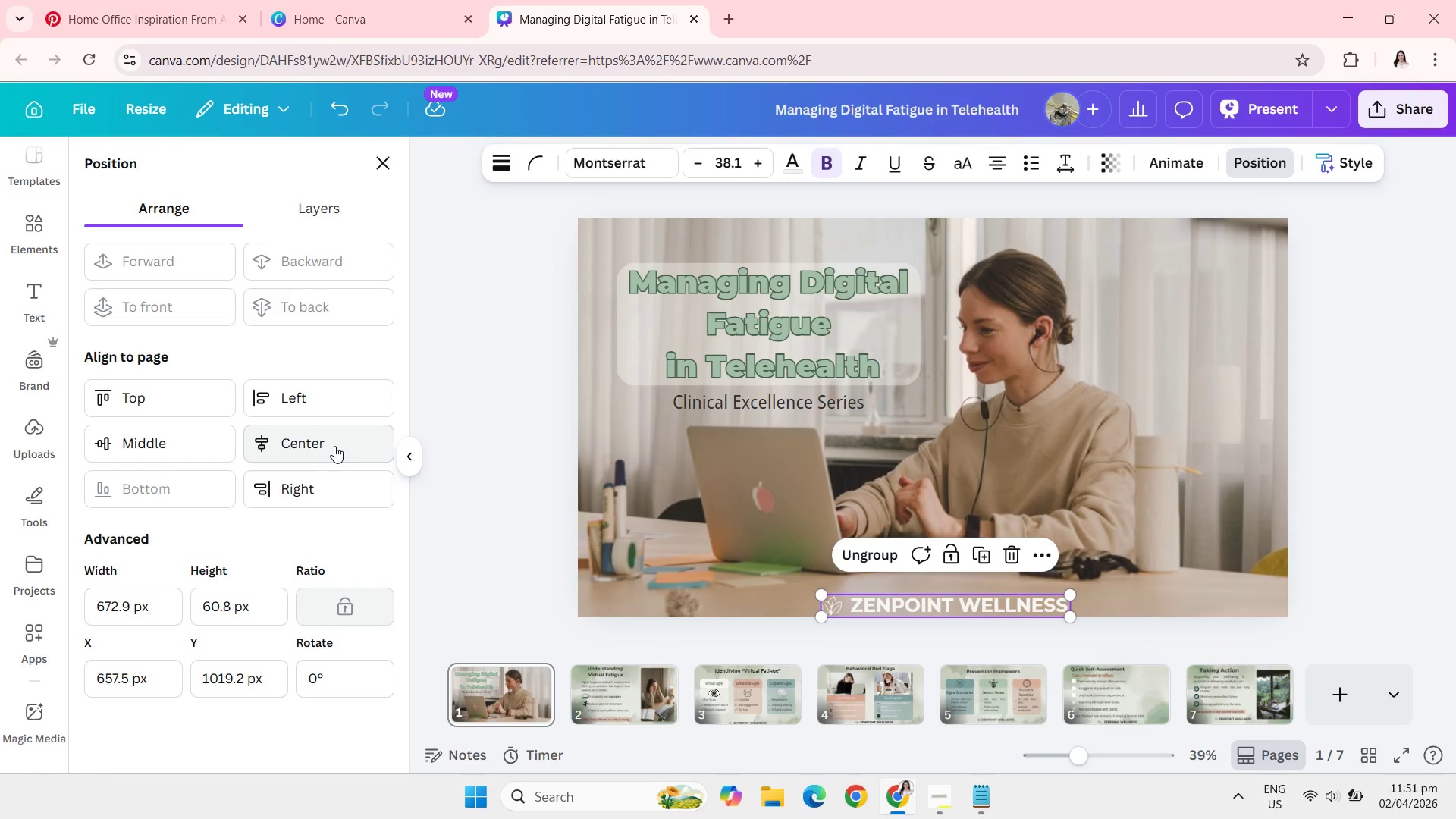 
left_click([334, 445])
 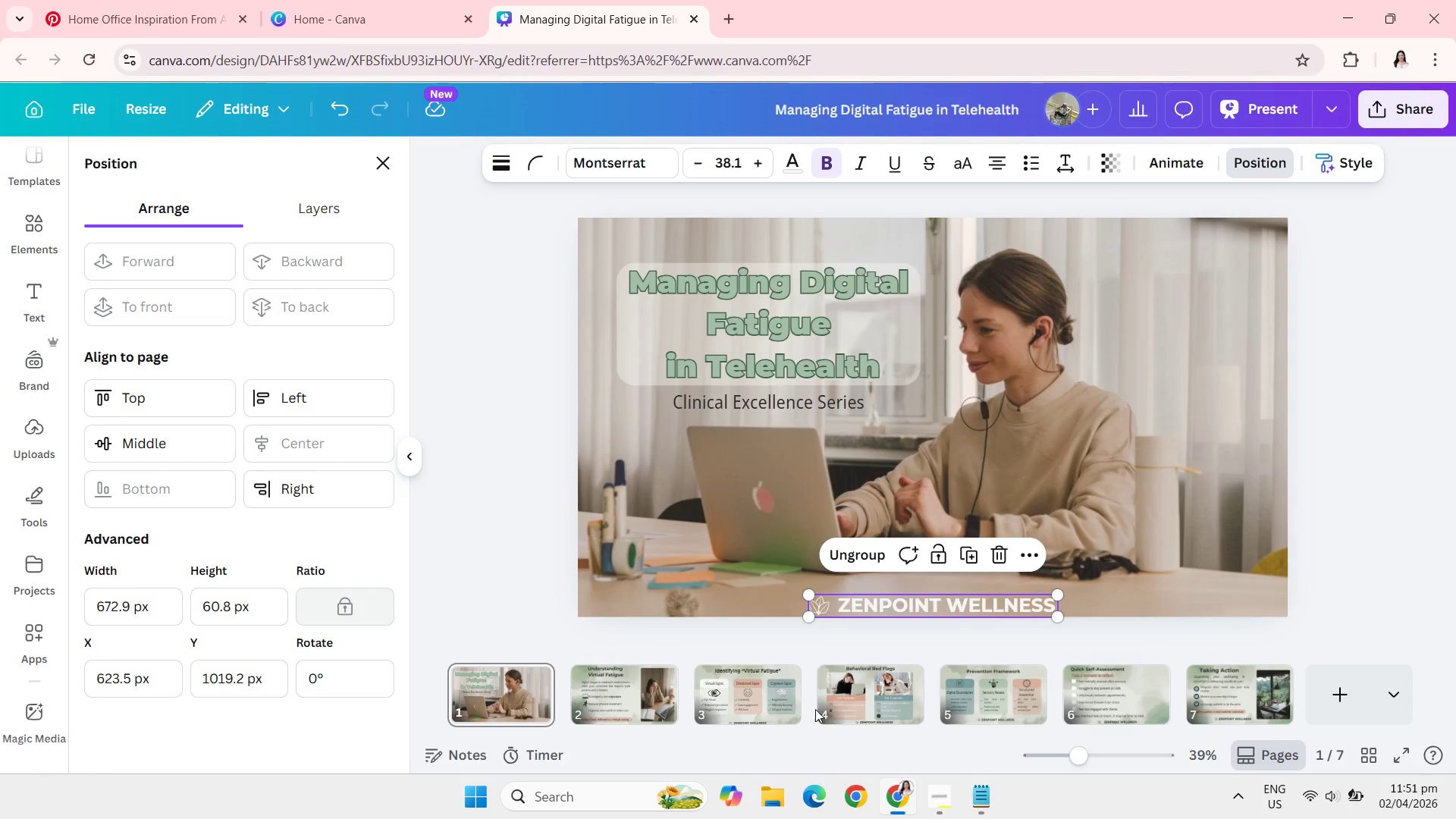 
left_click([716, 698])
 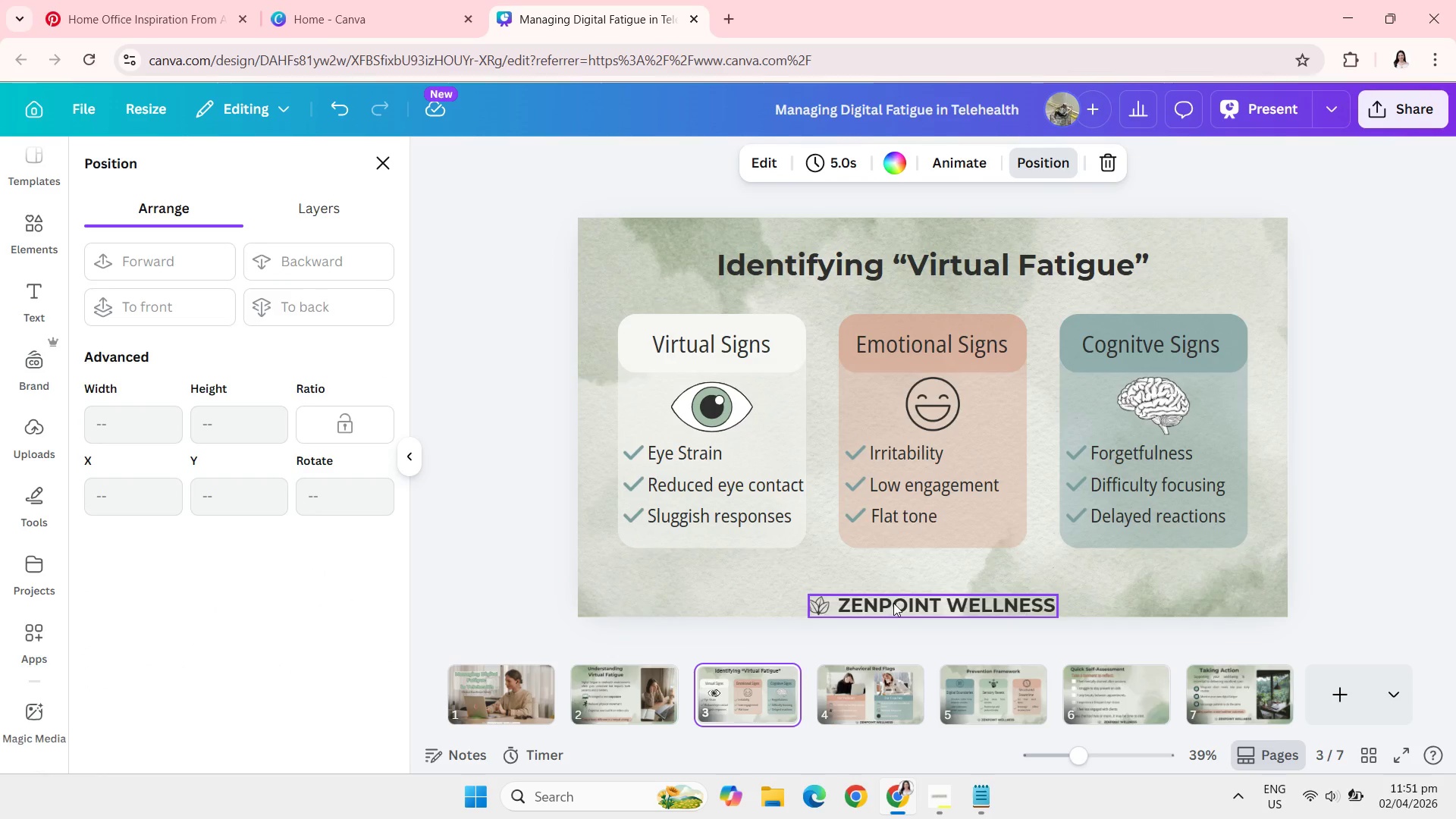 
left_click([893, 603])
 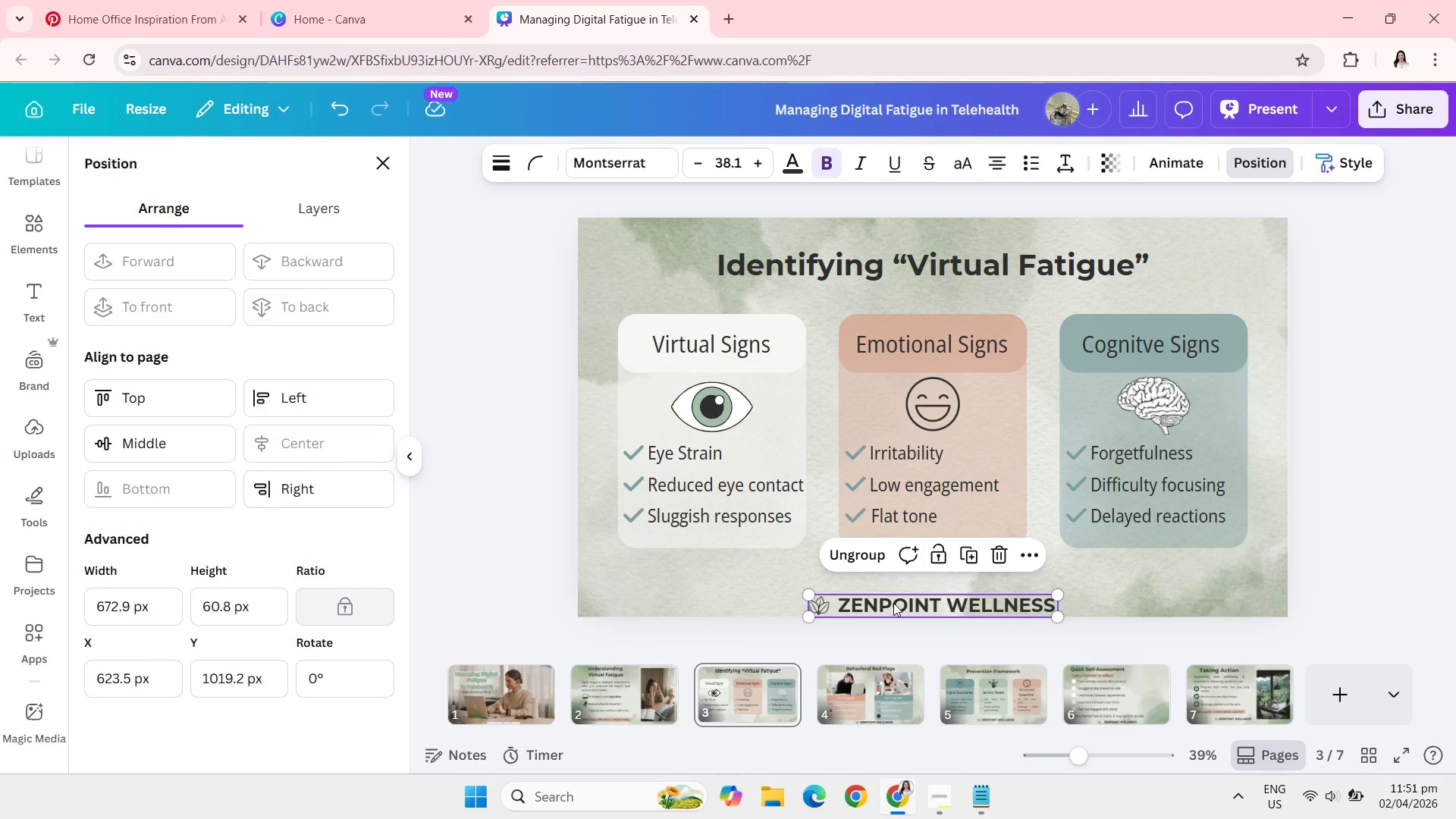 
key(Control+C)
 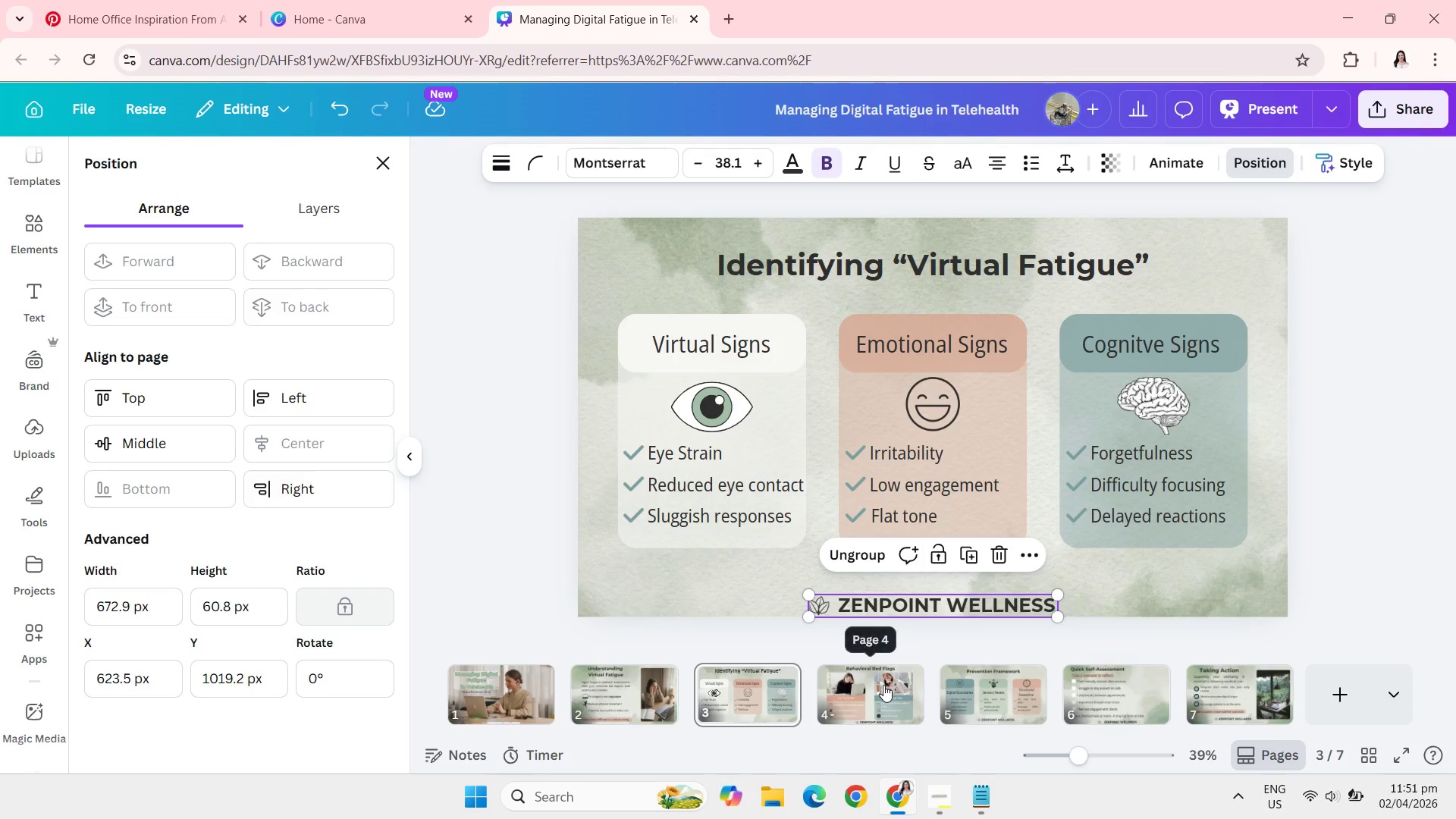 
left_click([883, 685])
 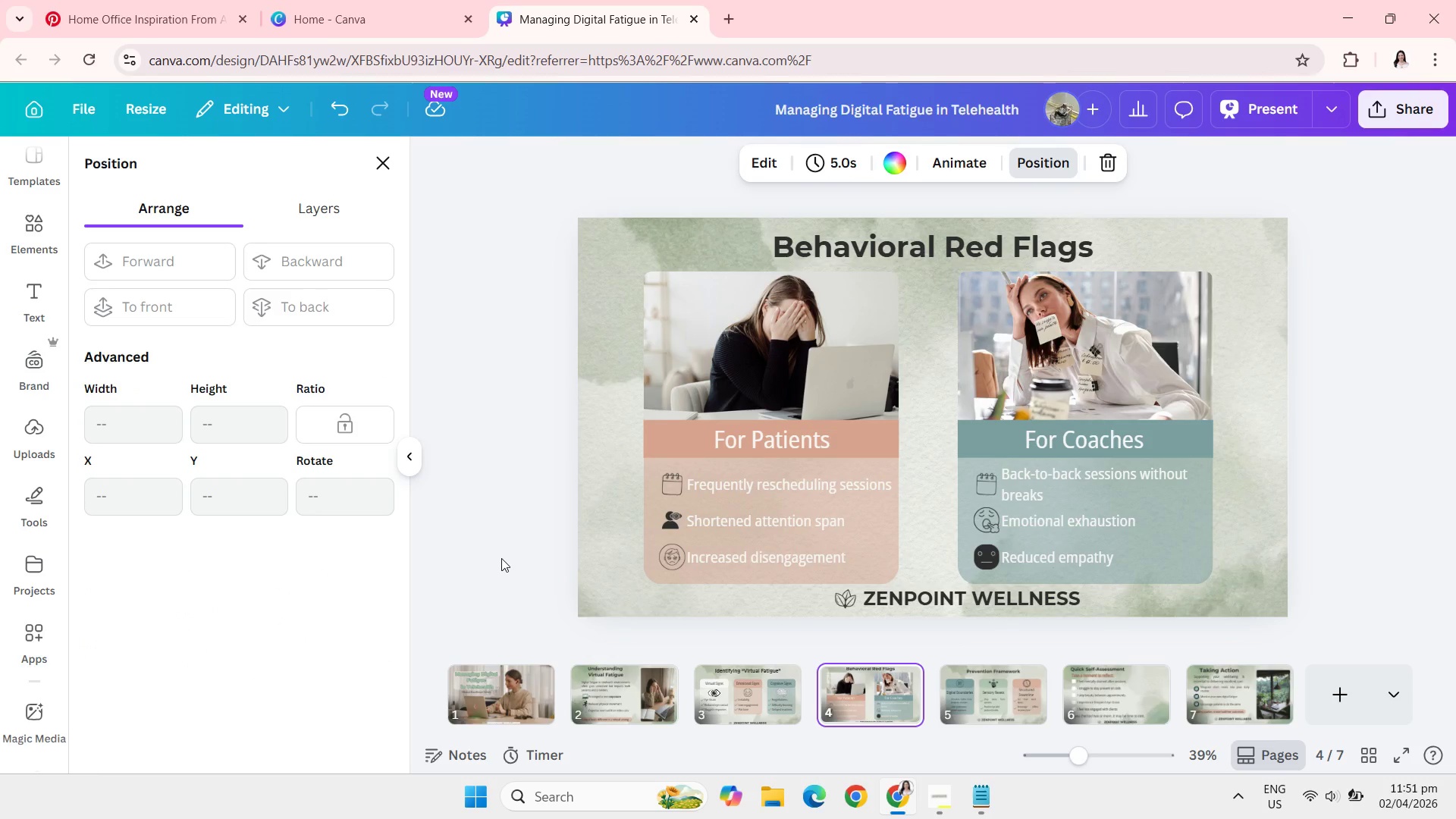 
key(Control+V)
 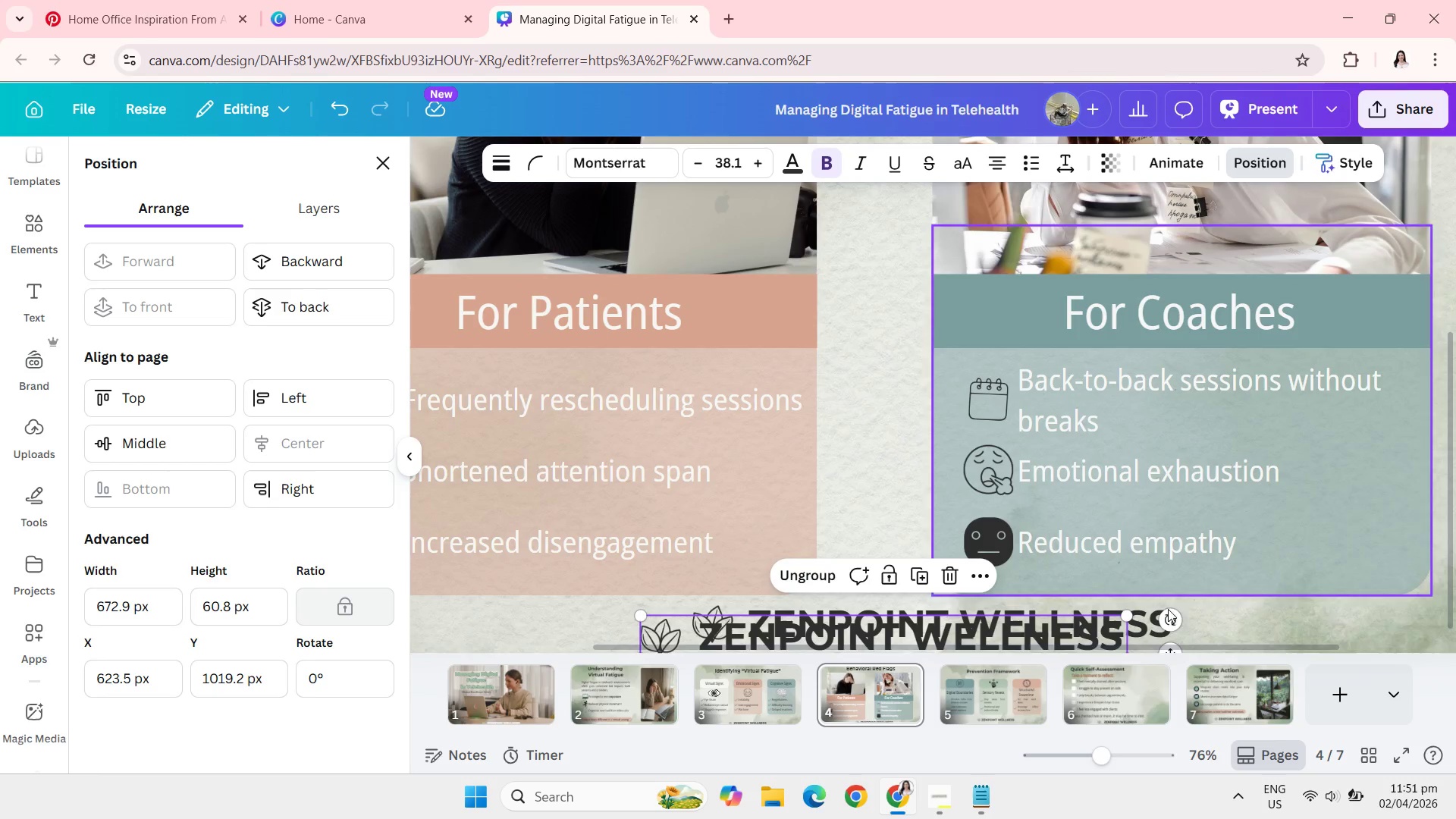 
left_click([1147, 633])
 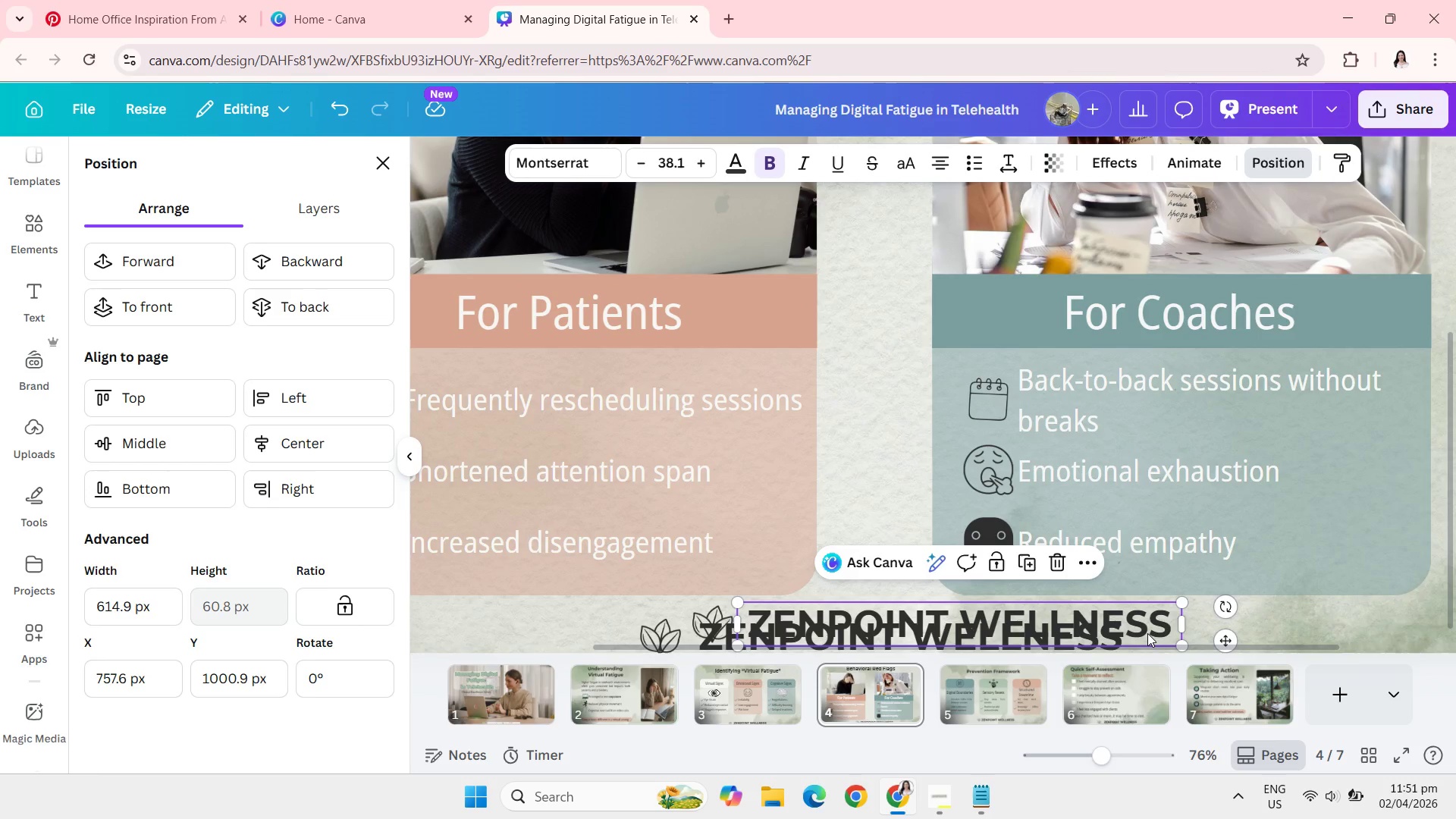 
key(Backspace)
 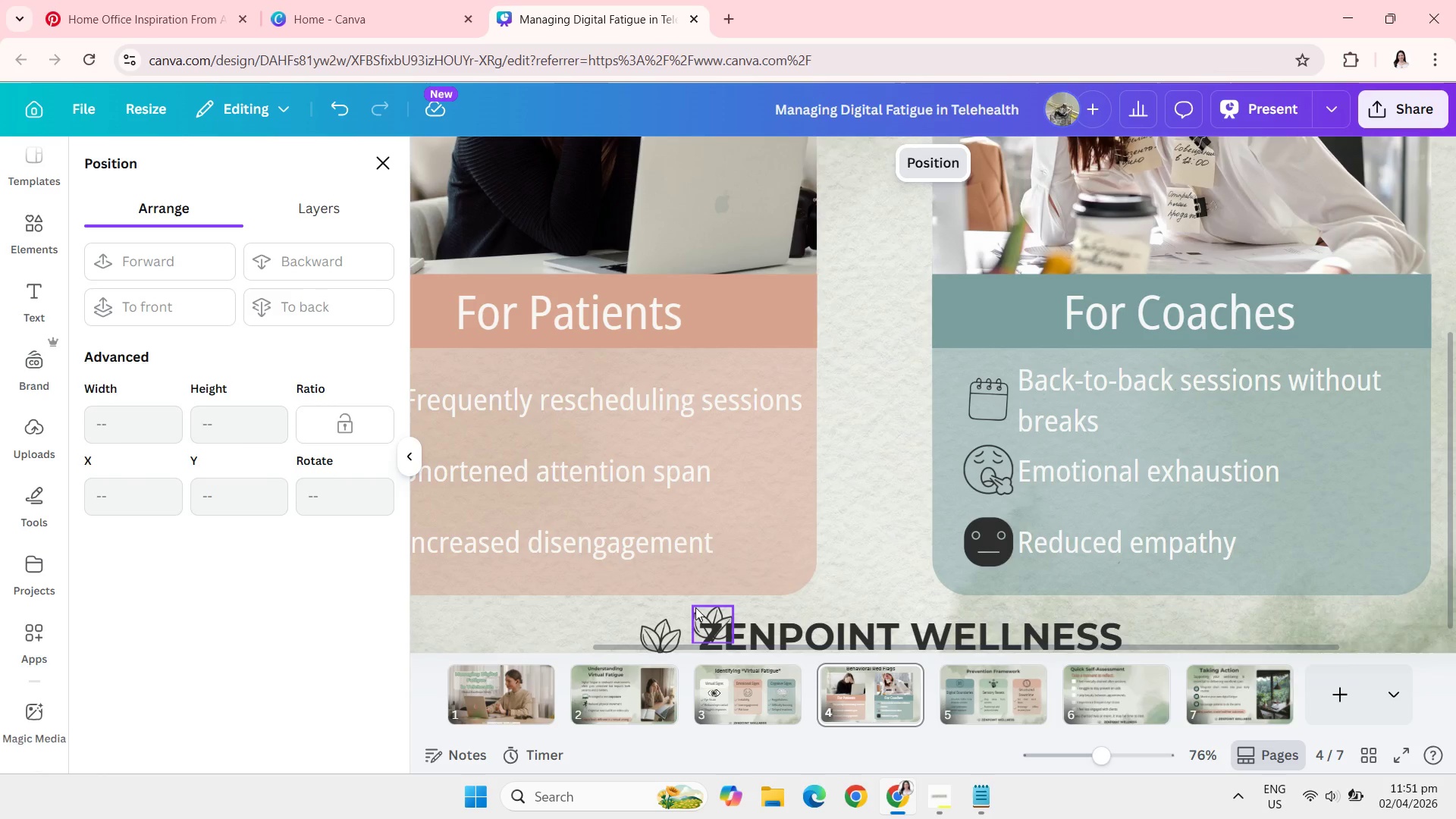 
key(Backspace)
 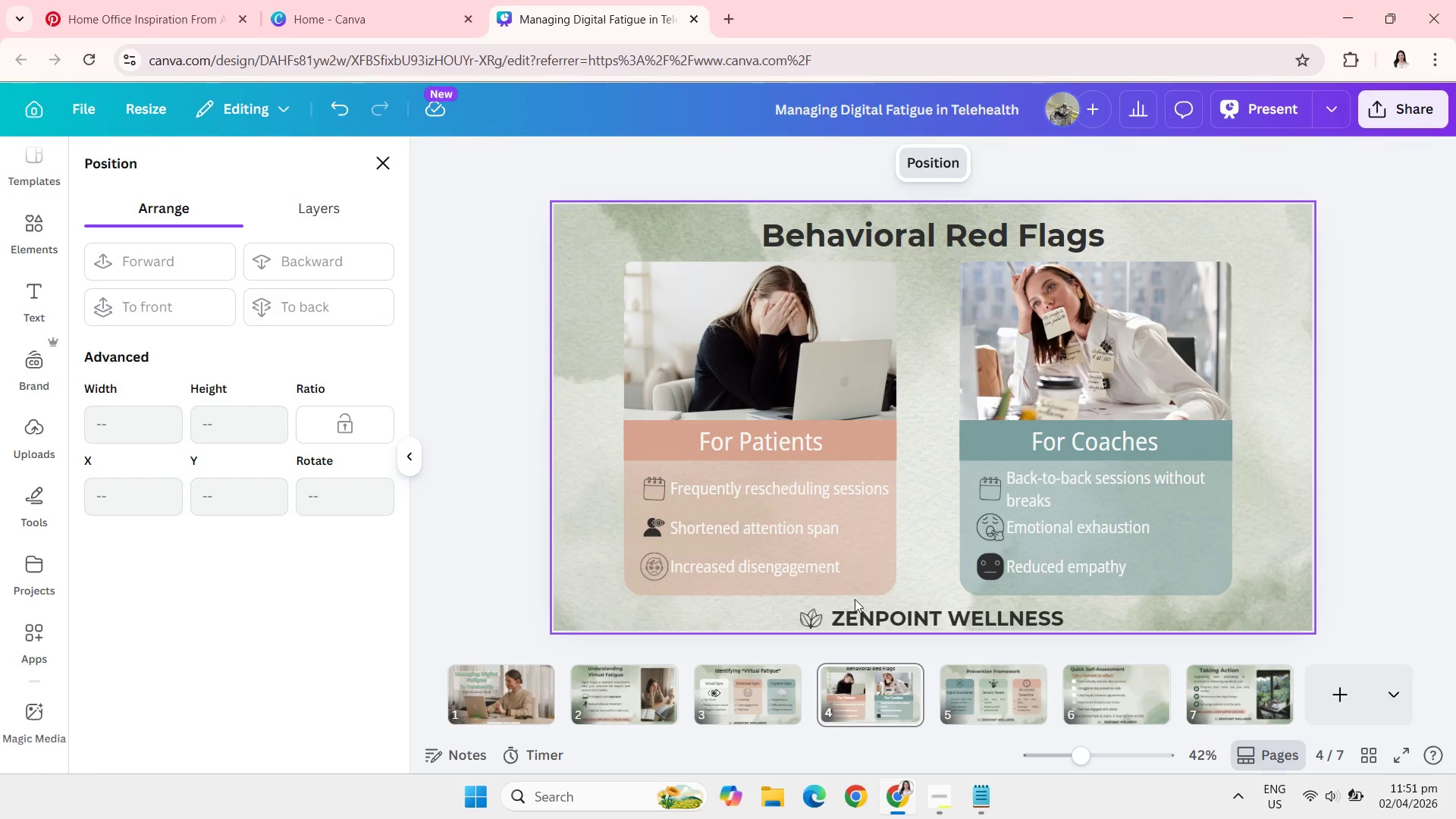 
left_click([874, 625])
 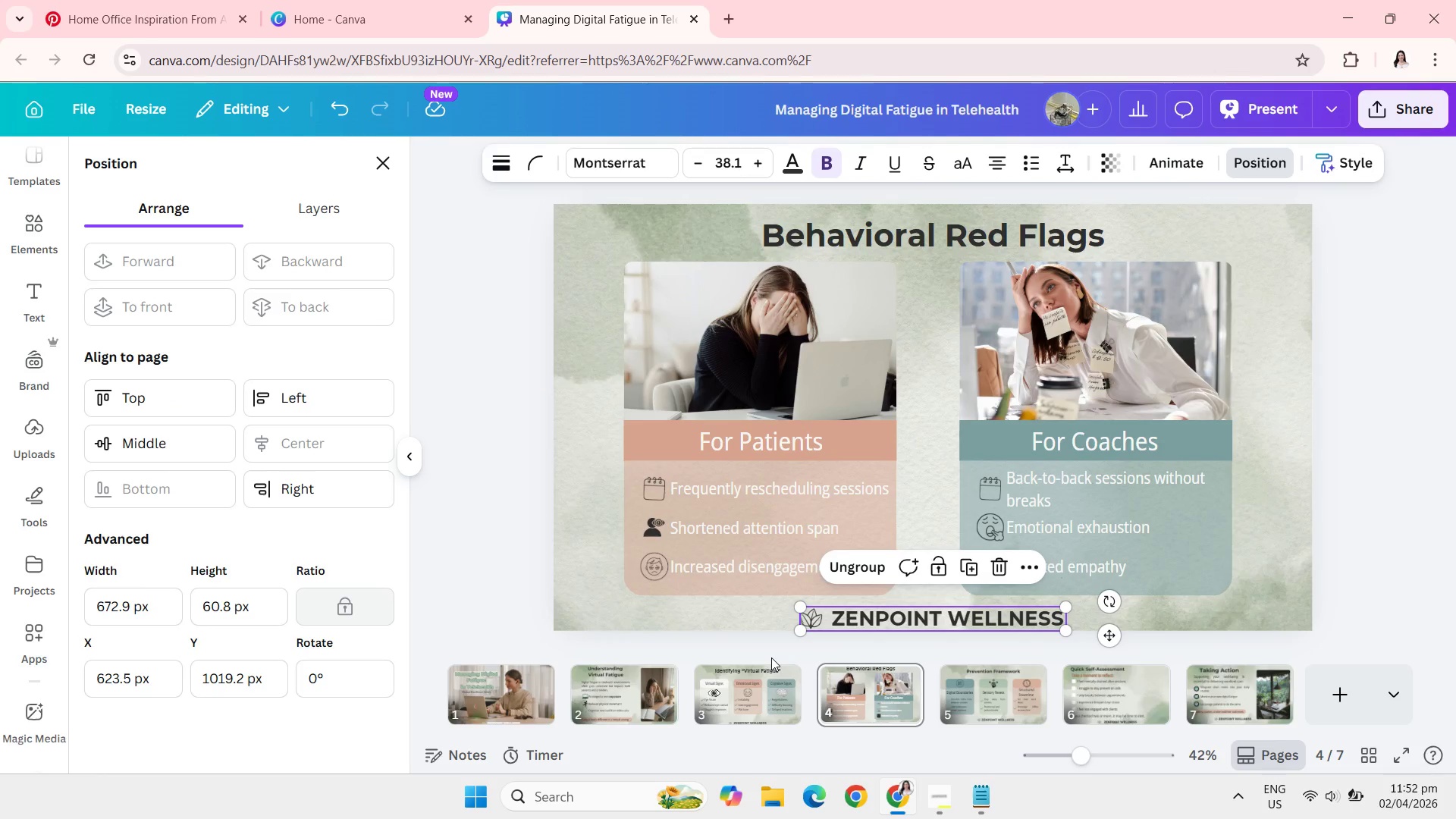 
left_click([1021, 713])
 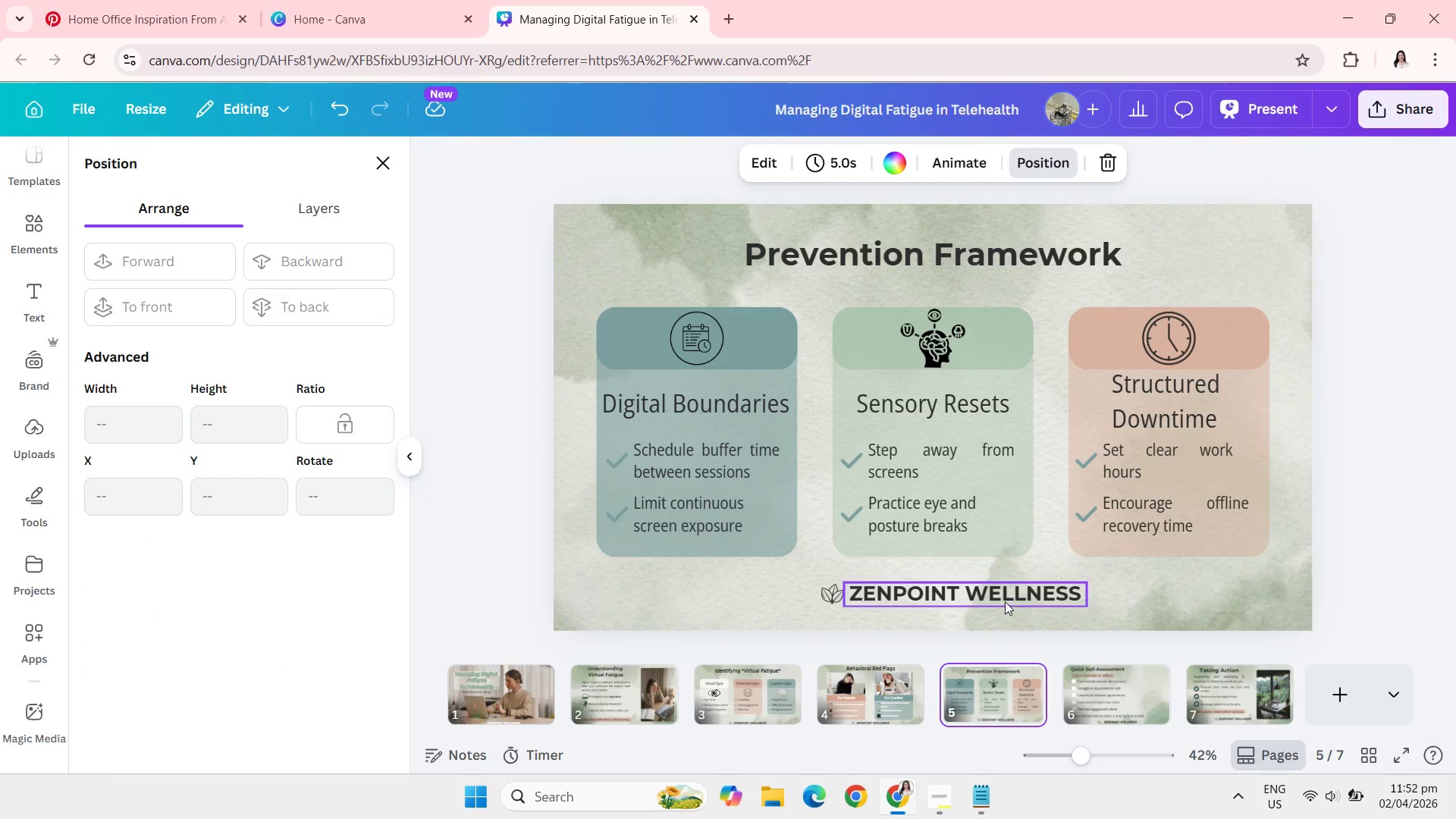 
left_click([1004, 598])
 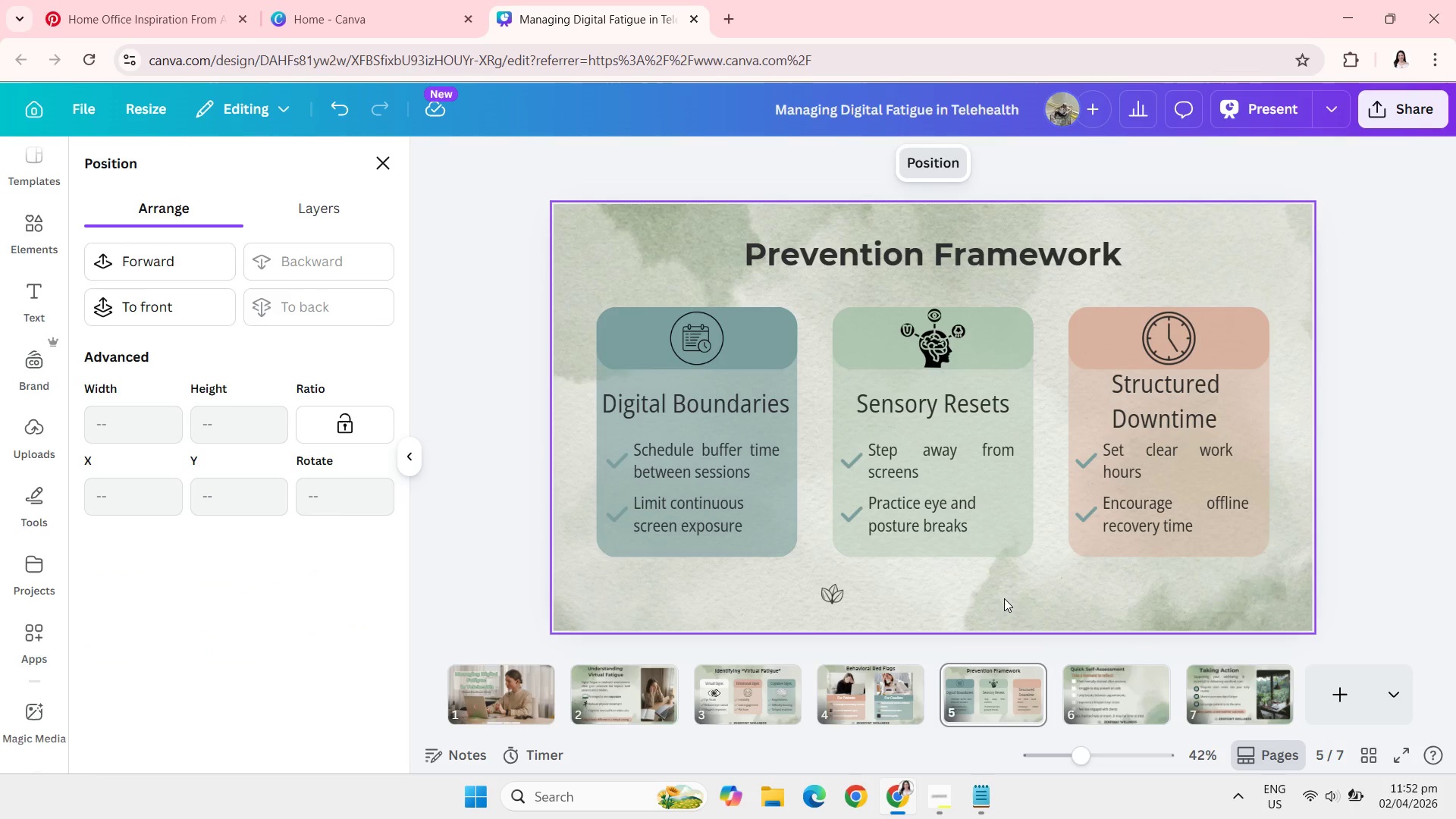 
key(Backspace)
 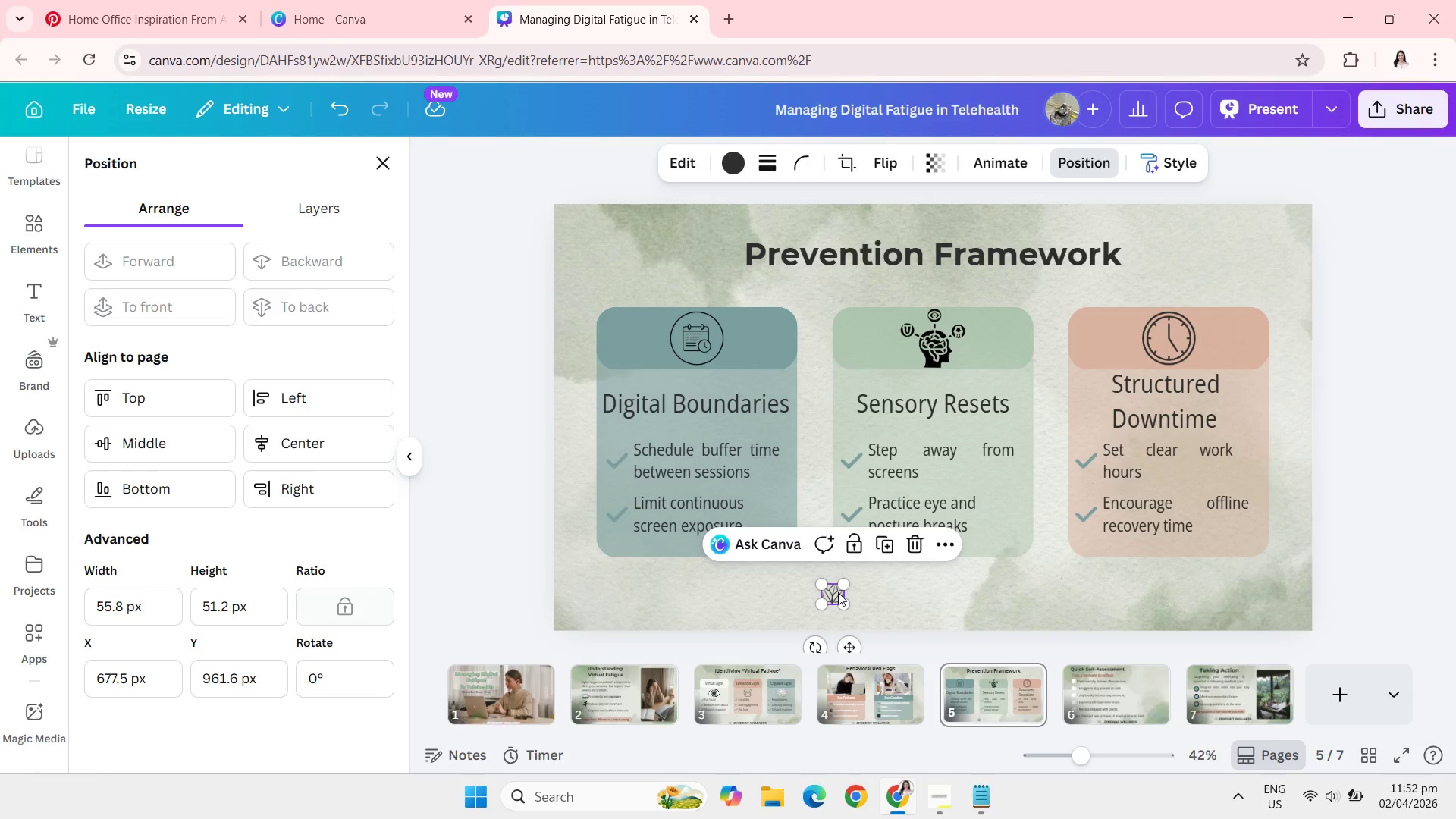 
key(Backslash)
 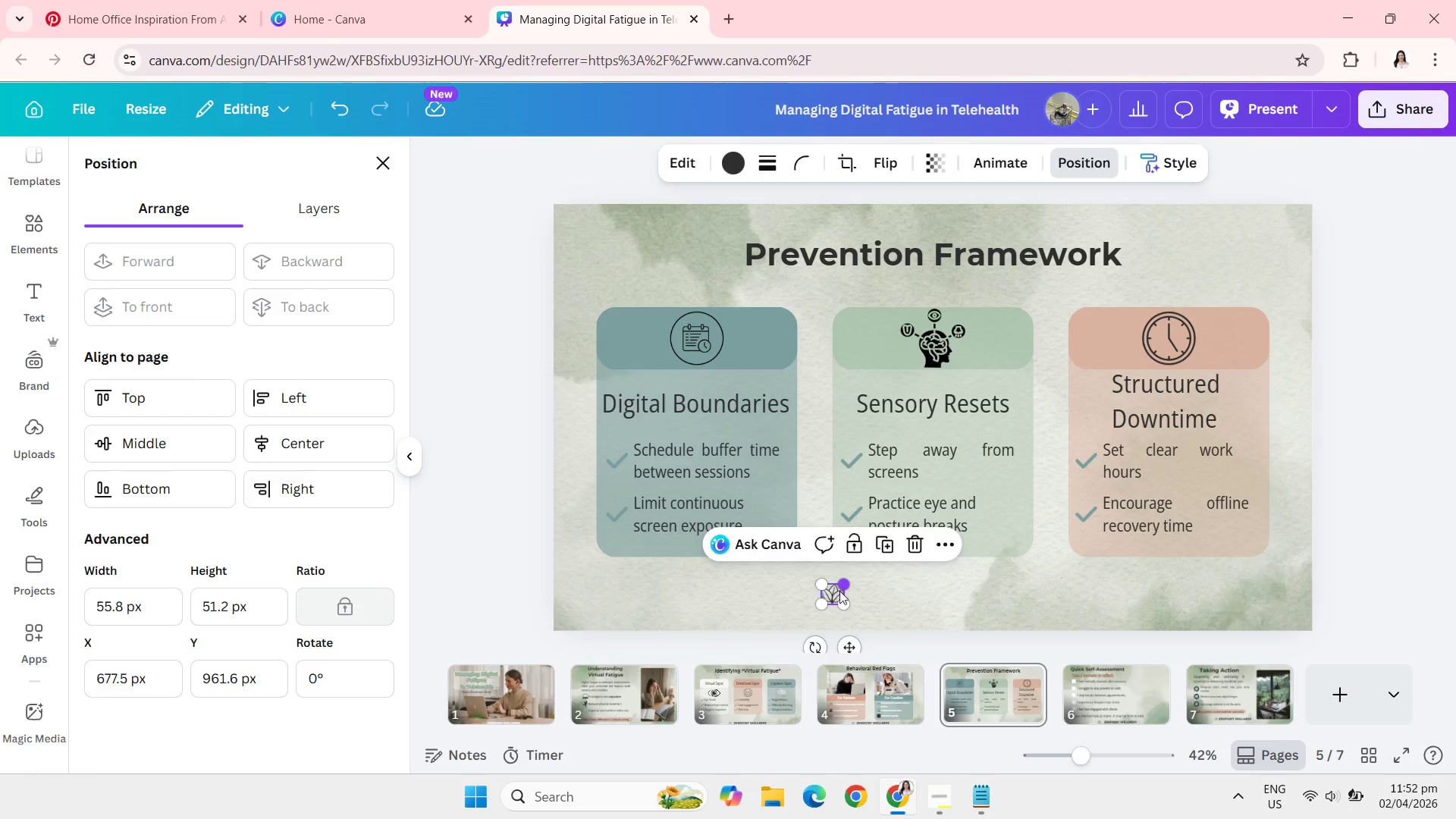 
key(Backspace)
 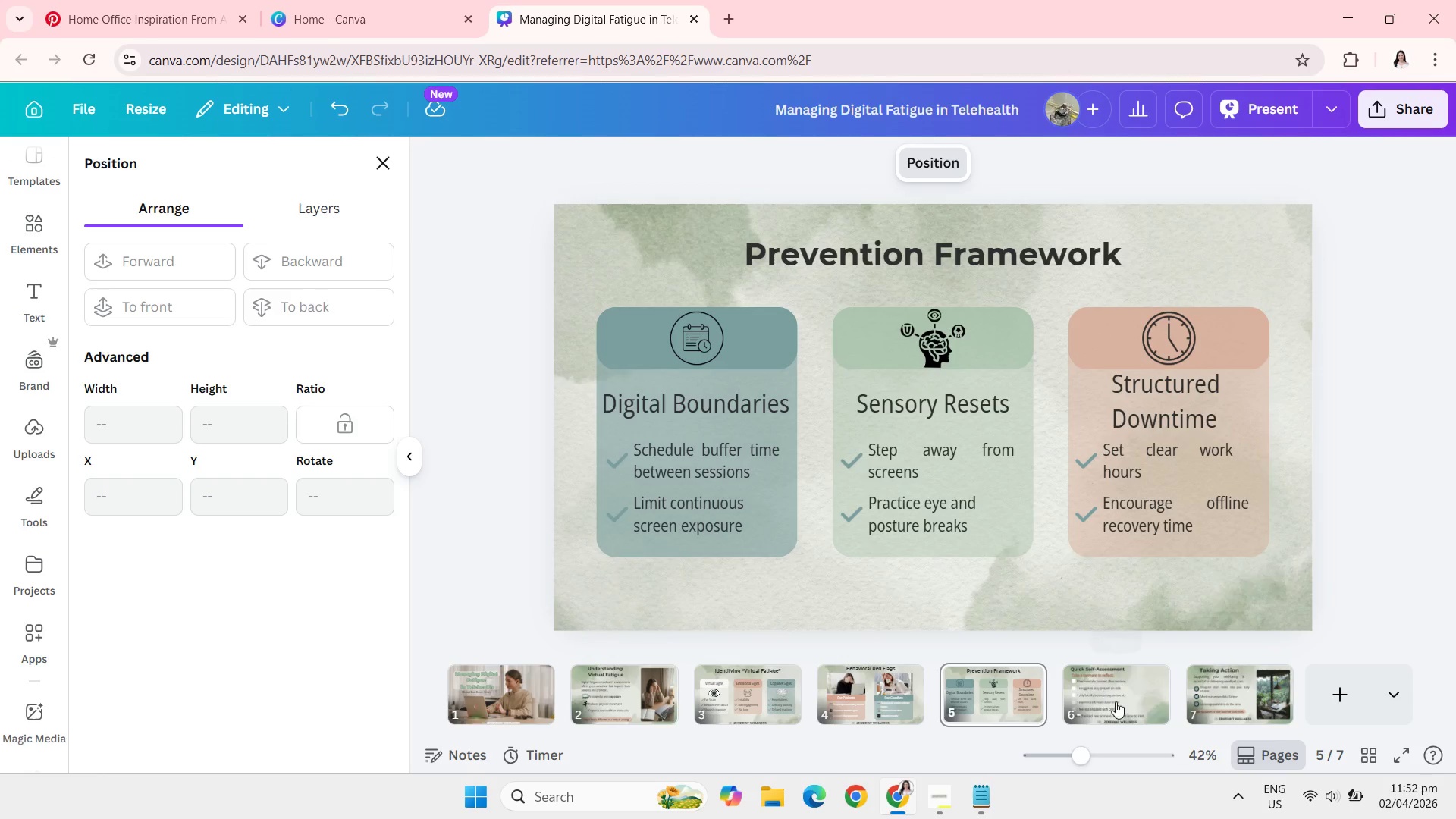 
left_click([1116, 701])
 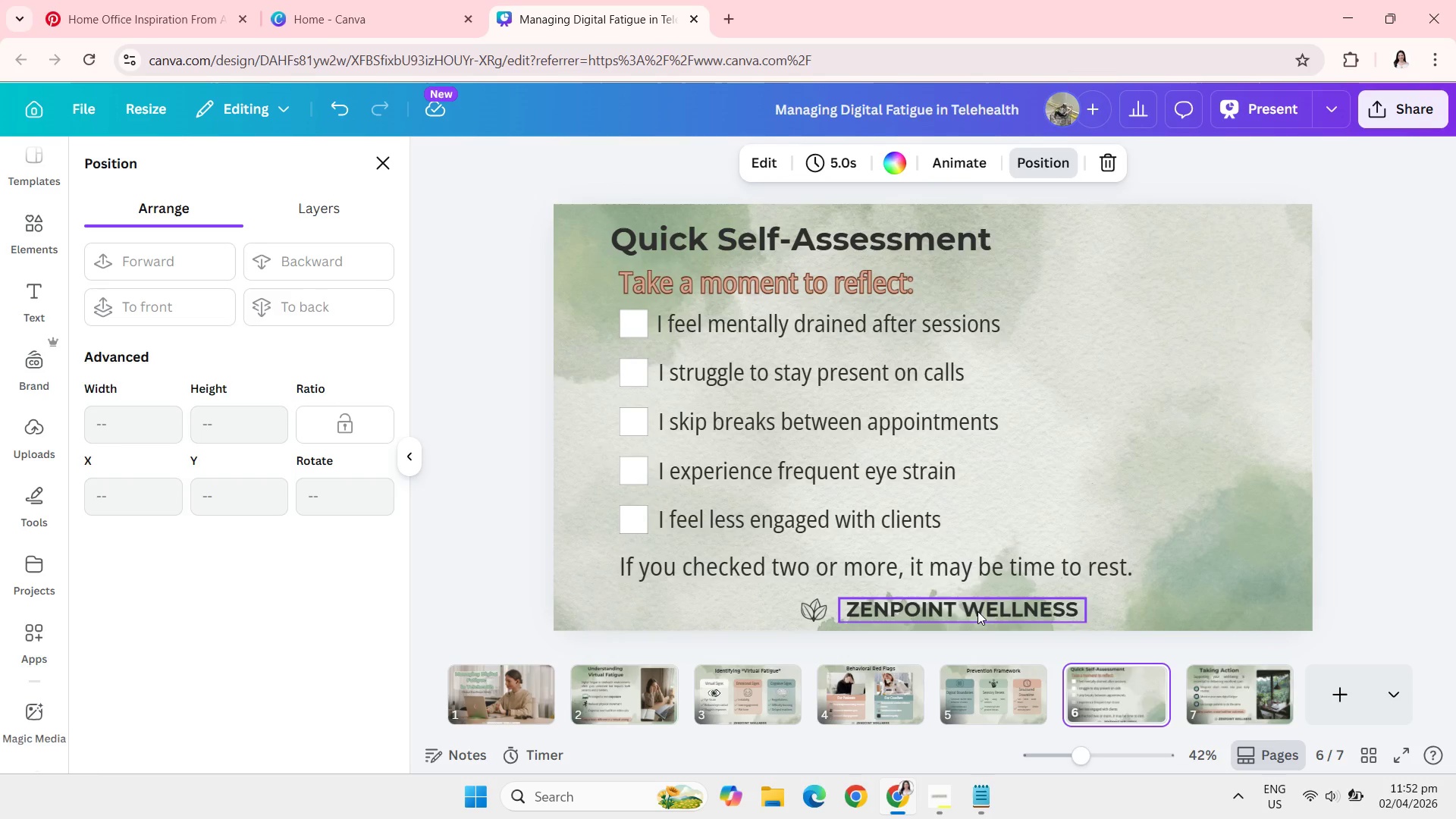 
left_click([977, 611])
 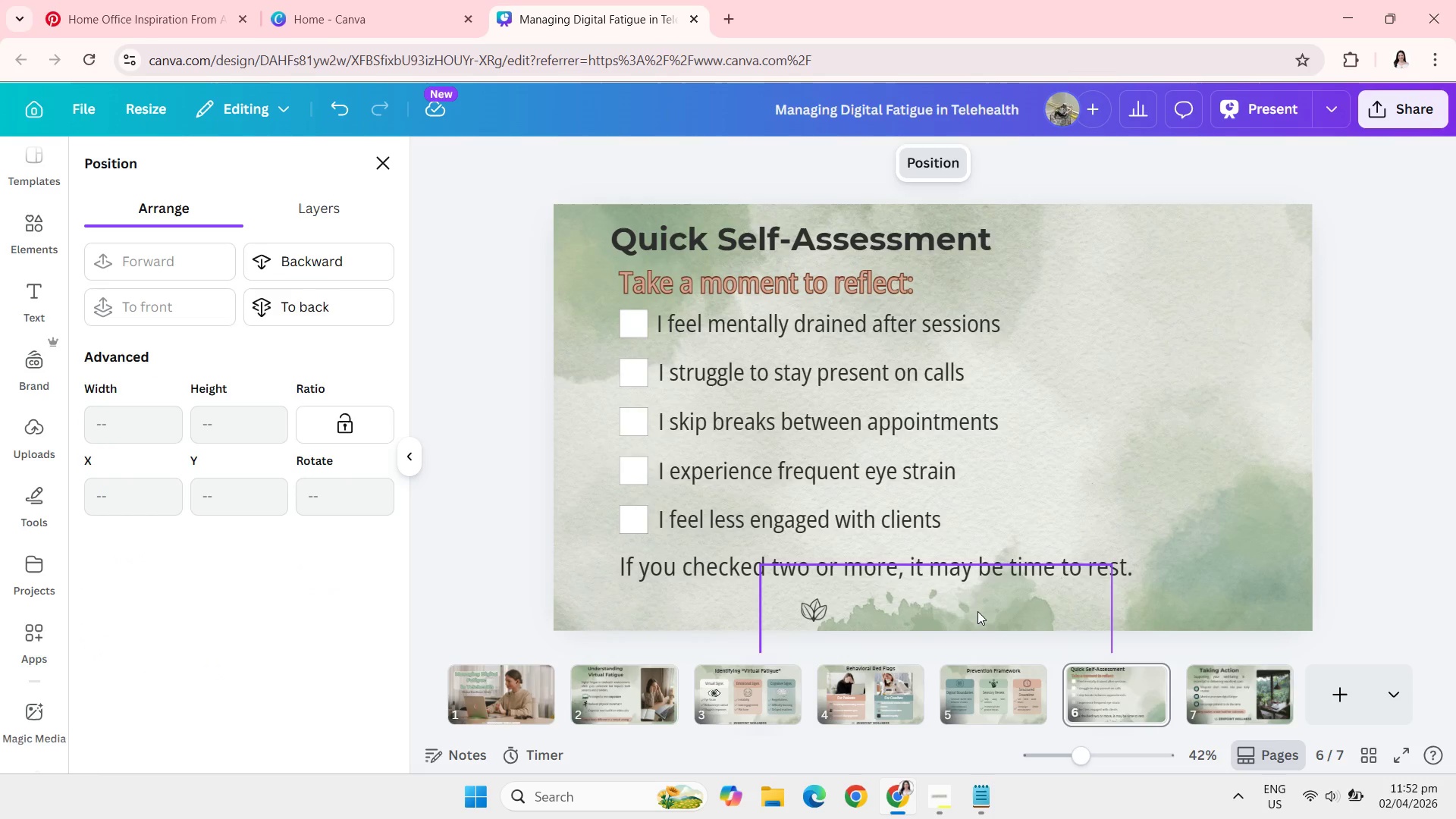 
key(Backspace)
 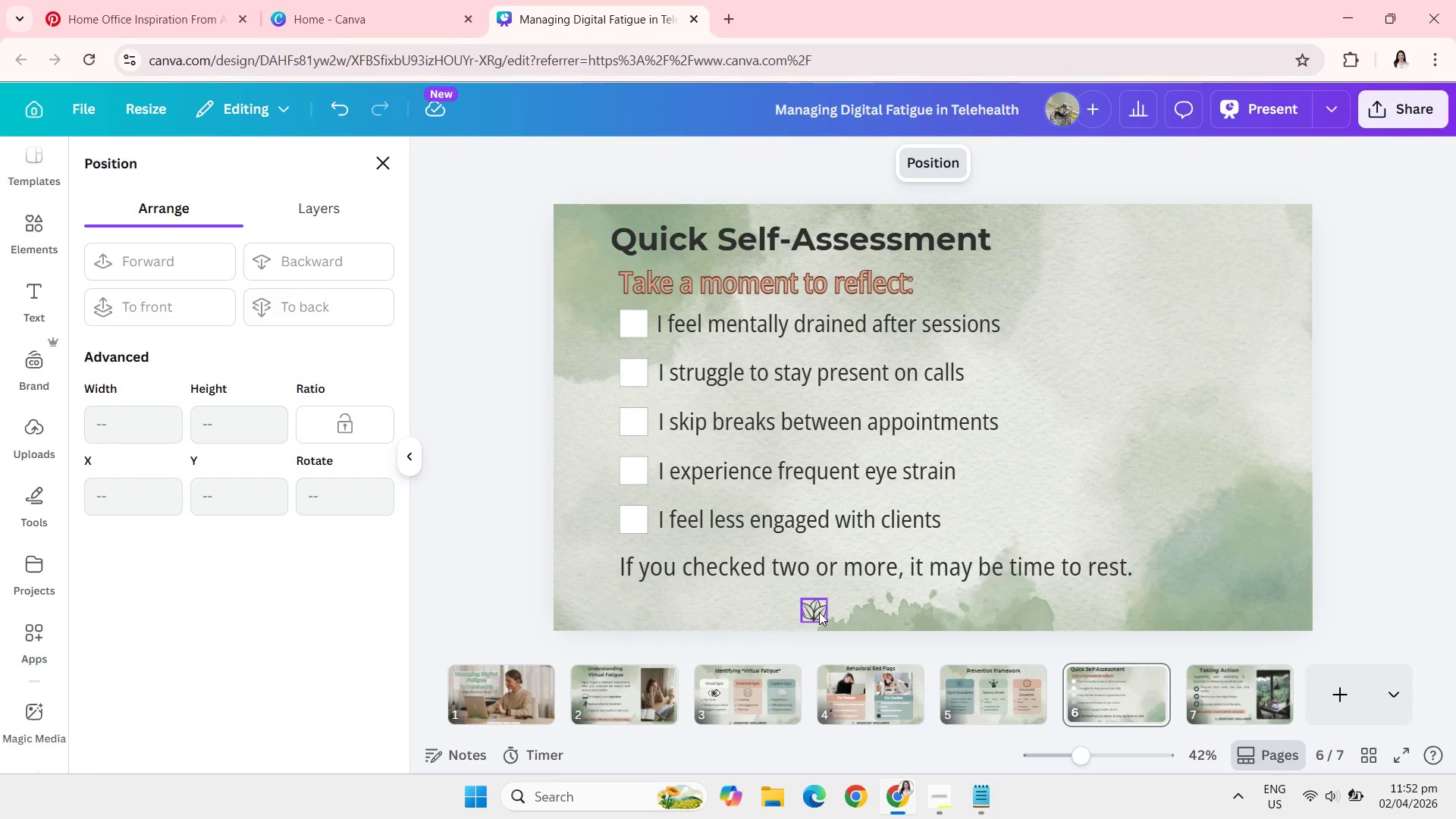 
left_click([819, 612])
 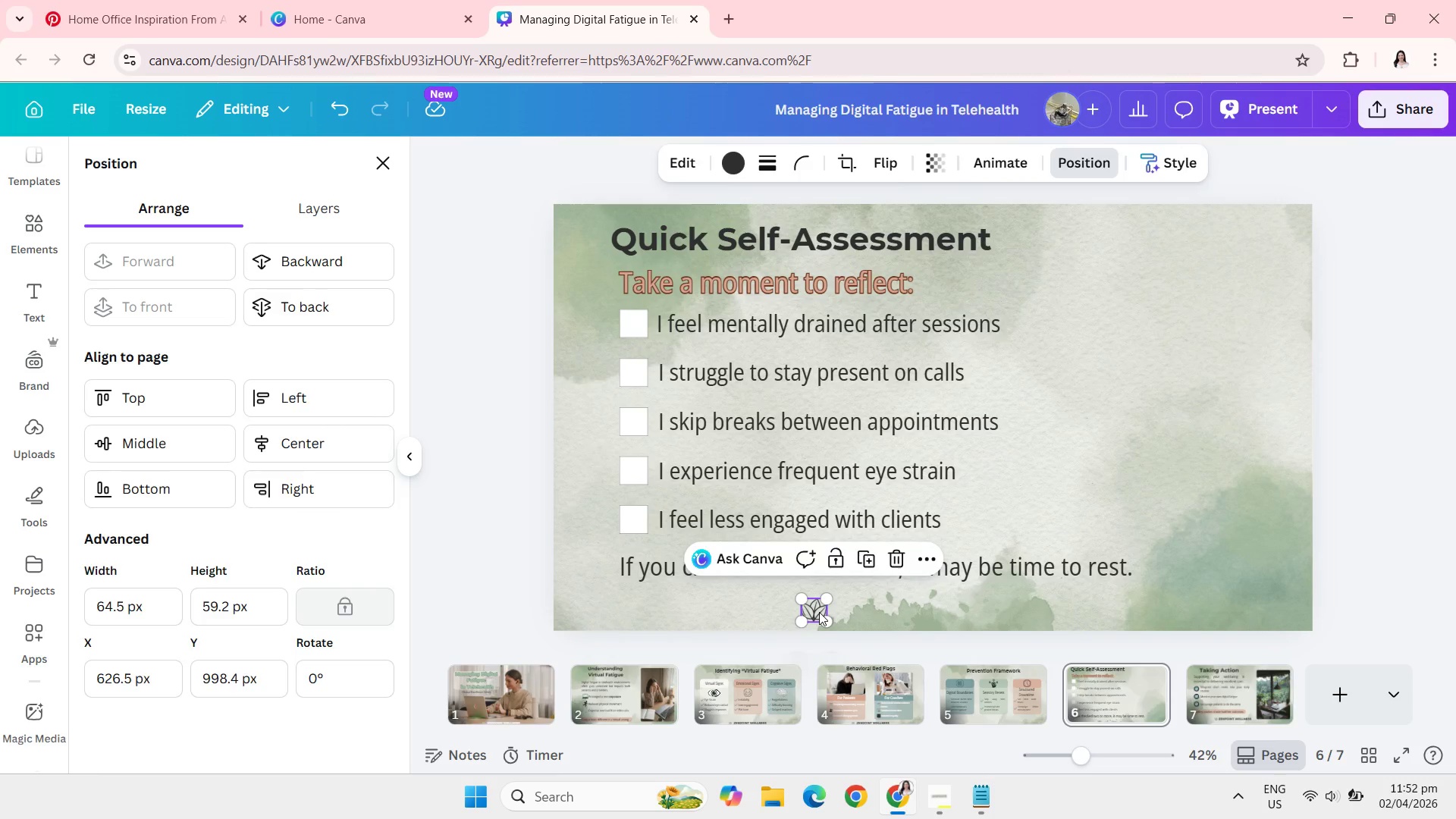 
key(Backslash)
 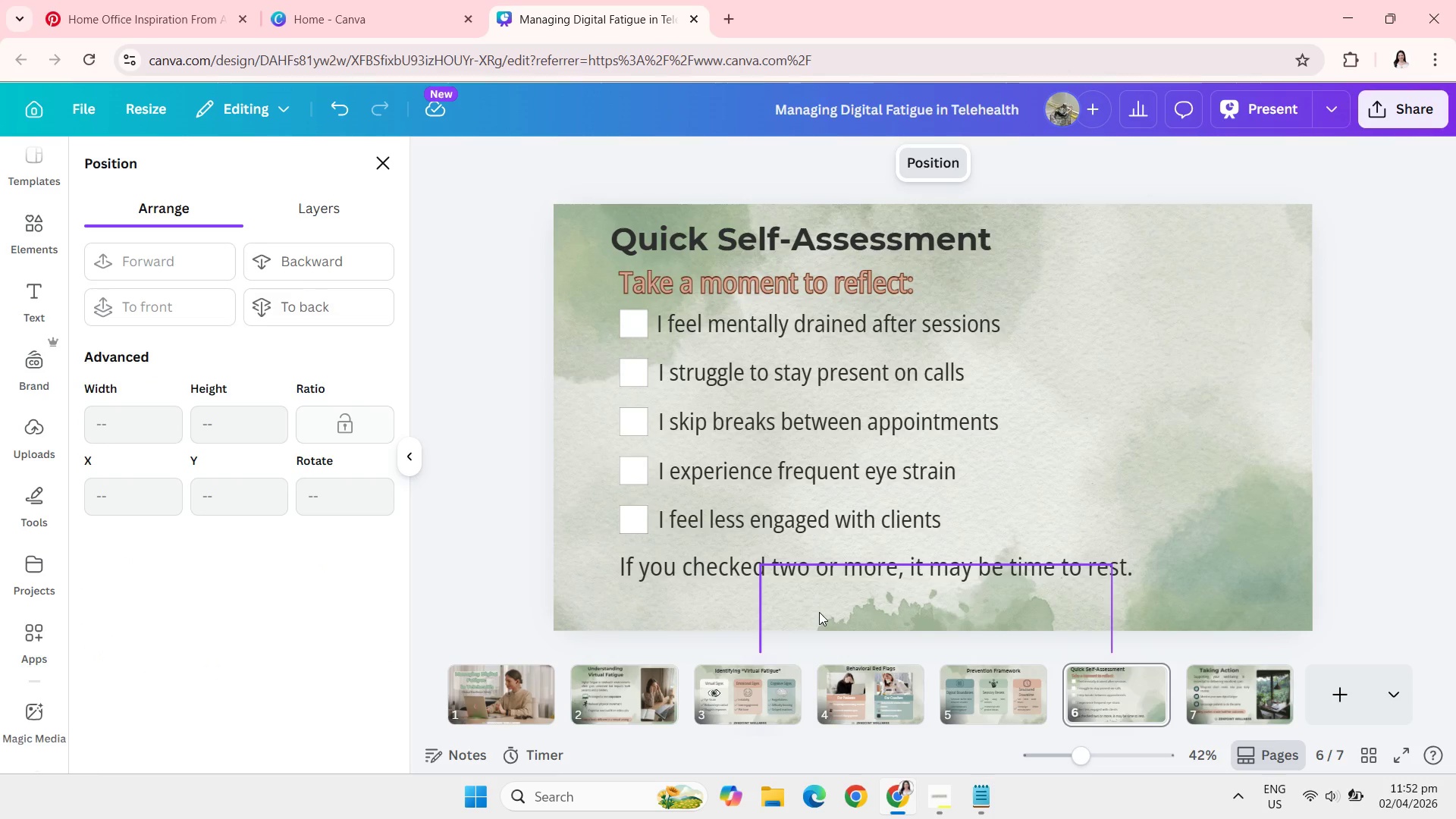 
key(Backspace)
 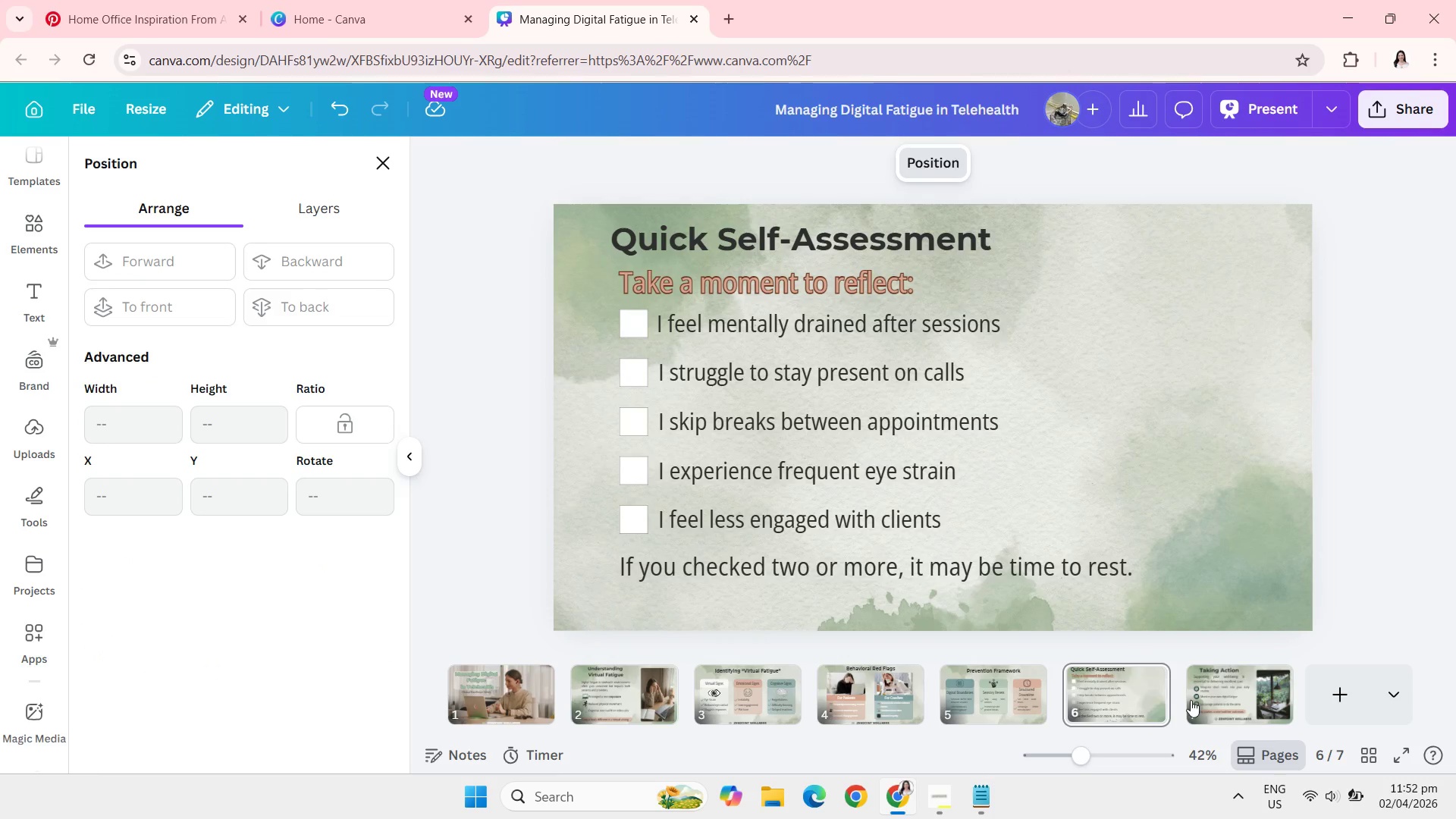 
left_click([1195, 703])
 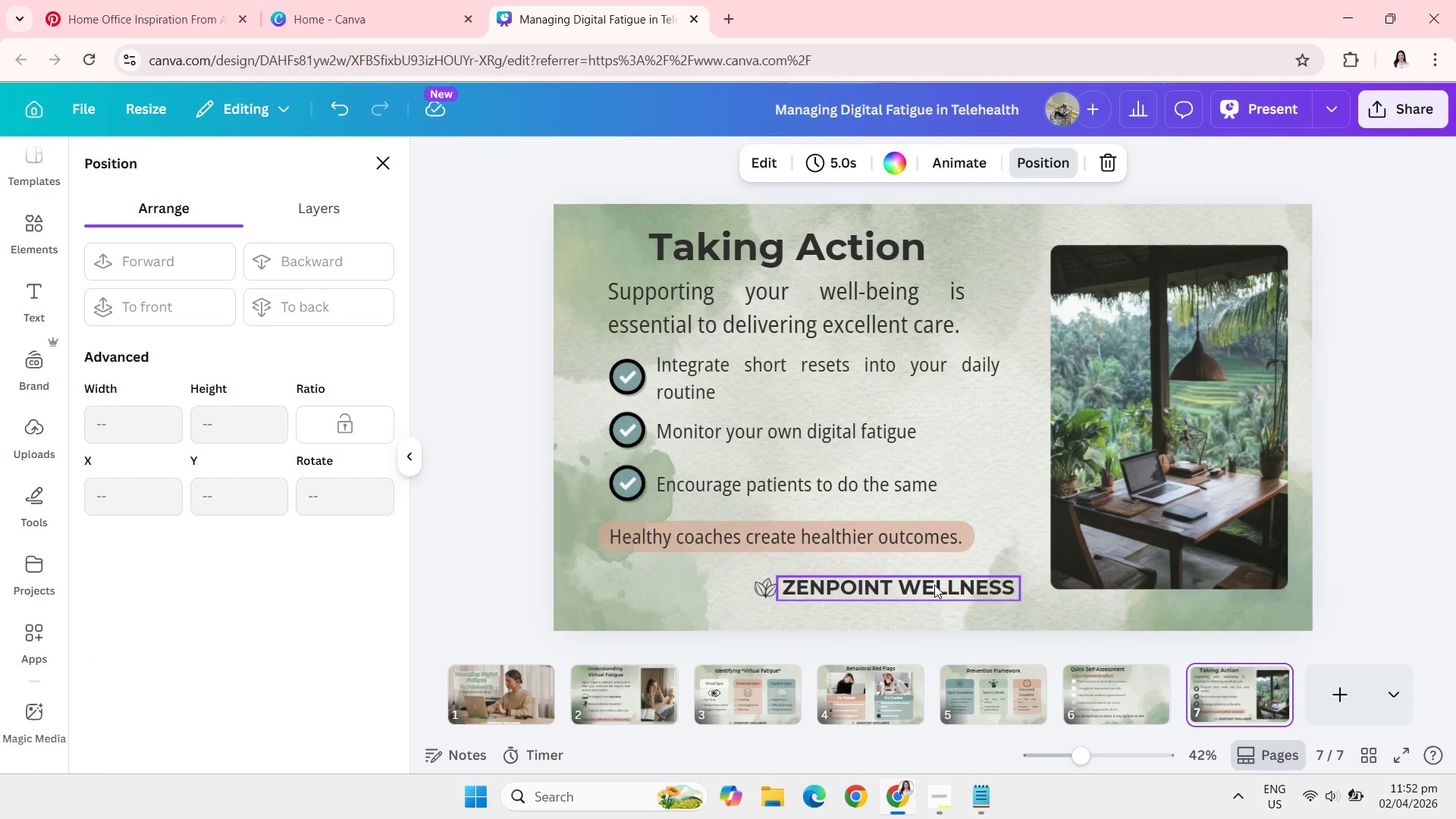 
left_click([934, 585])
 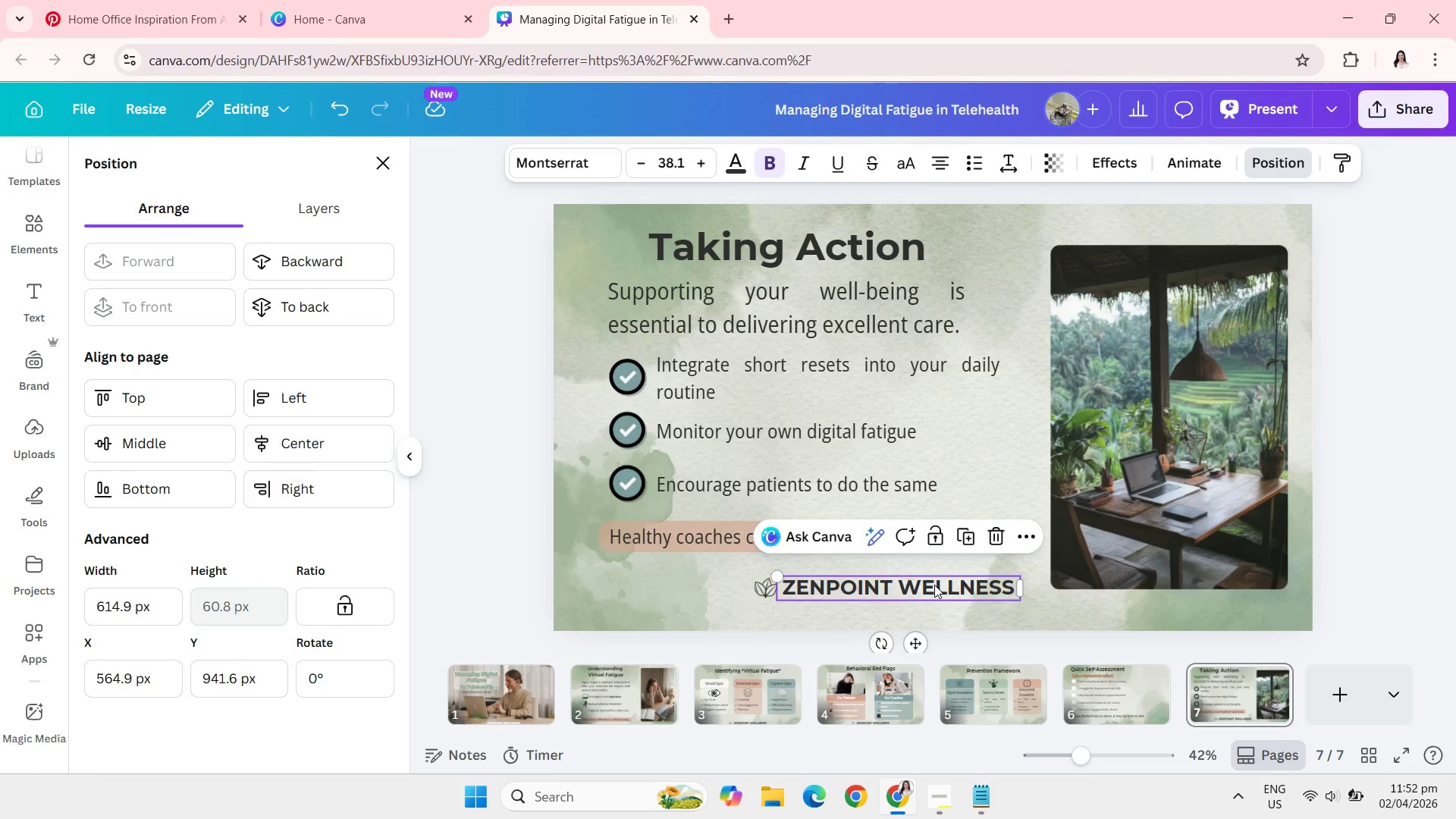 
key(Backspace)
 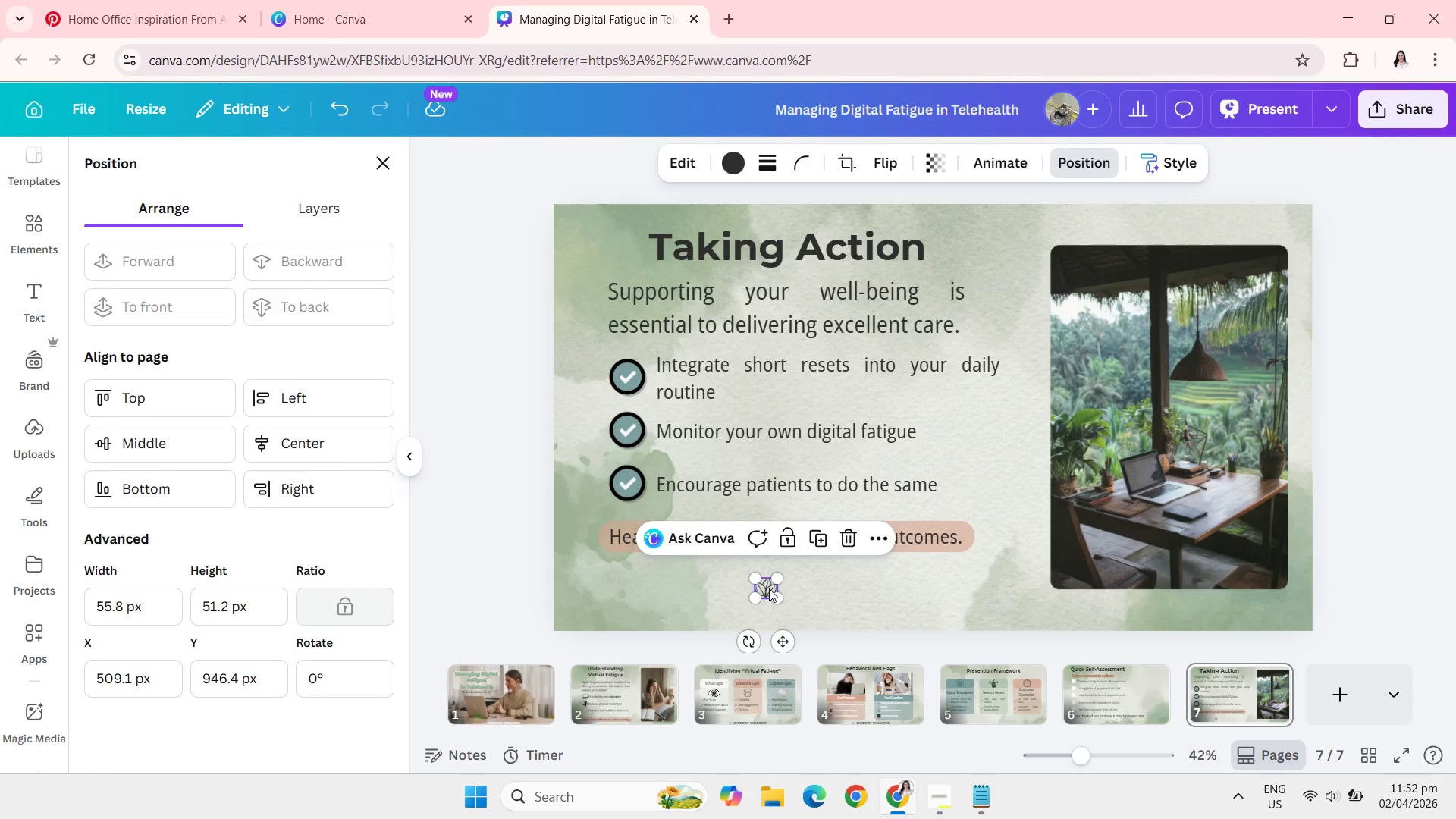 
key(Backspace)
 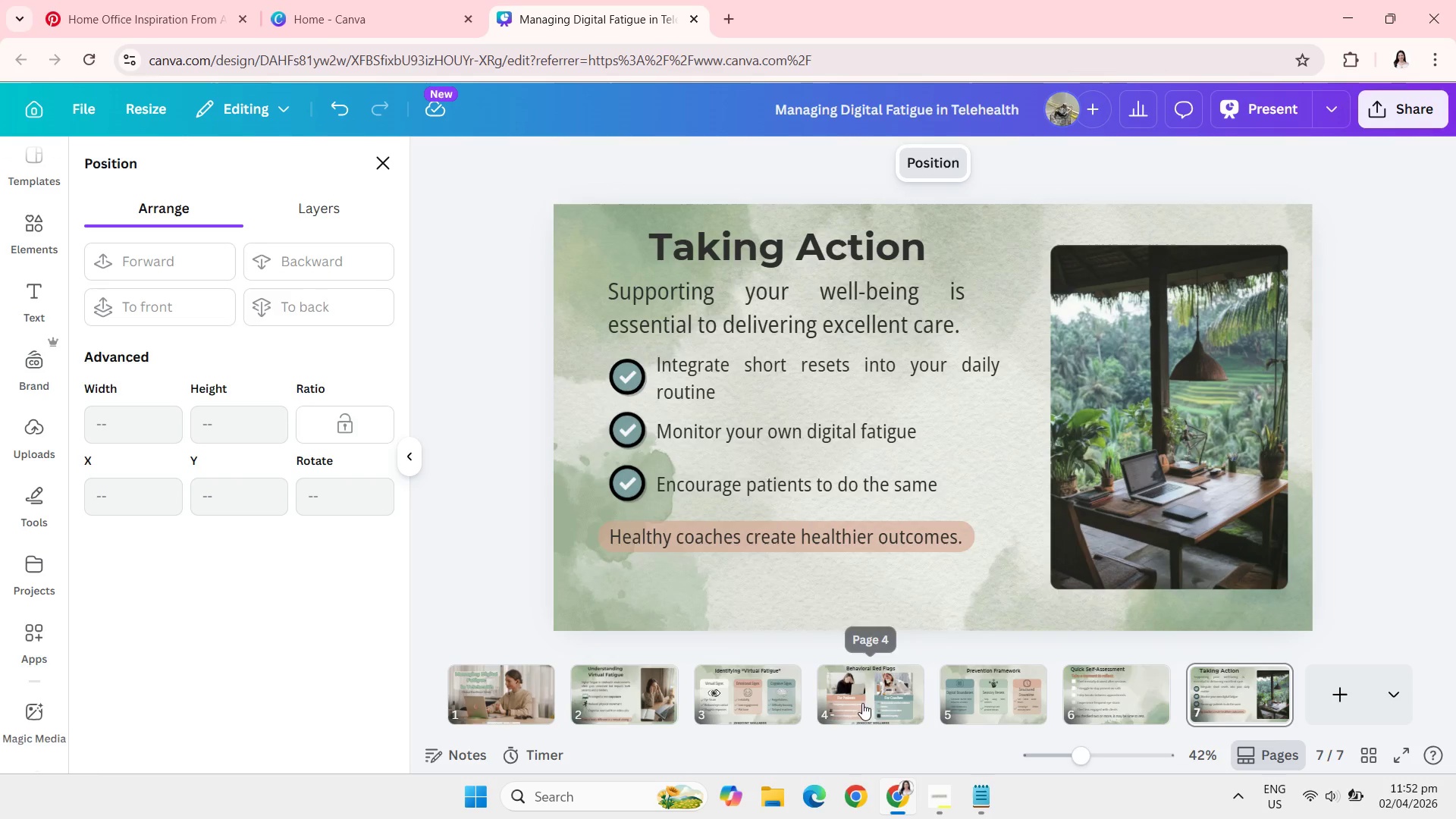 
left_click([849, 706])
 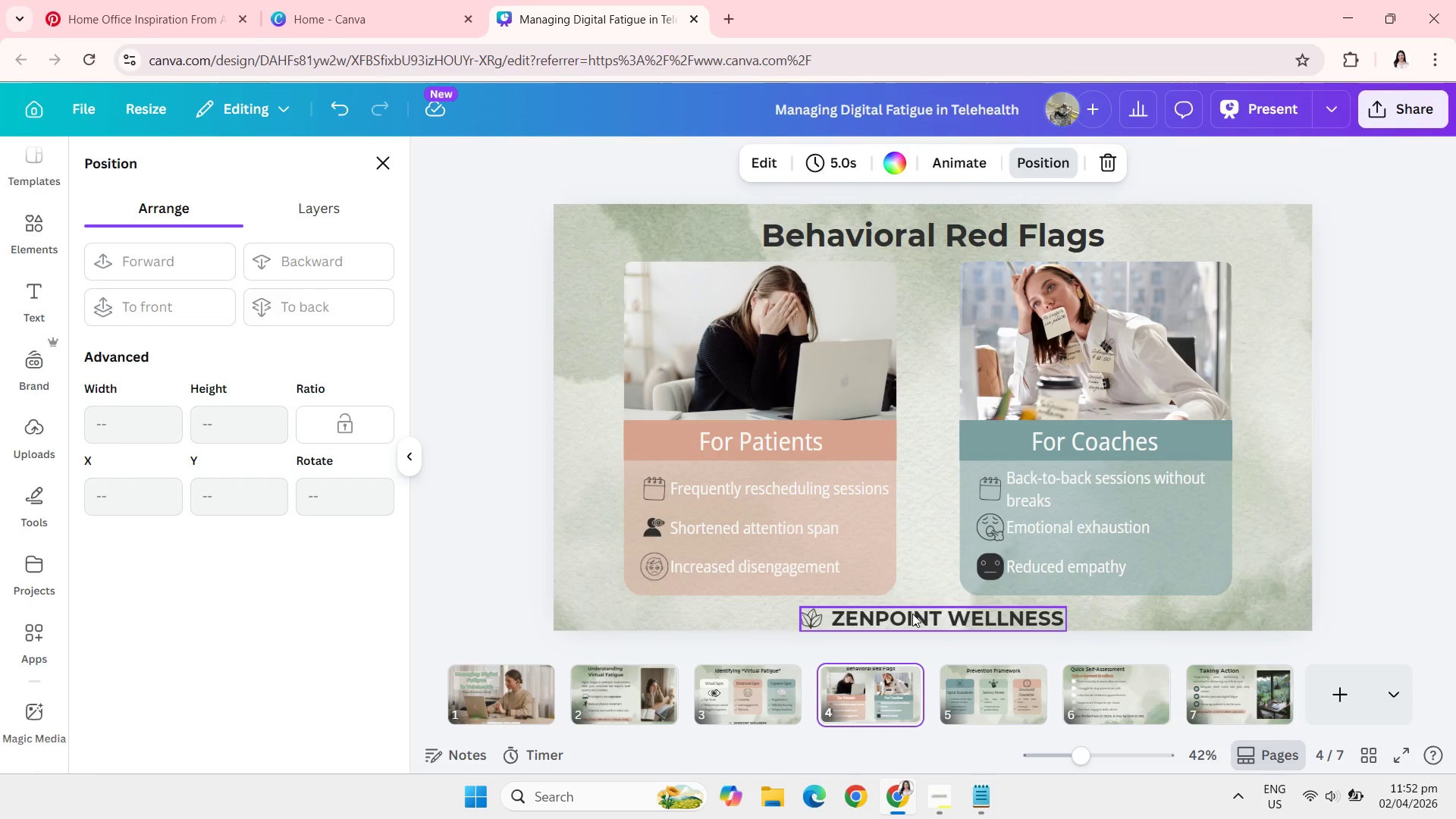 
left_click([912, 613])
 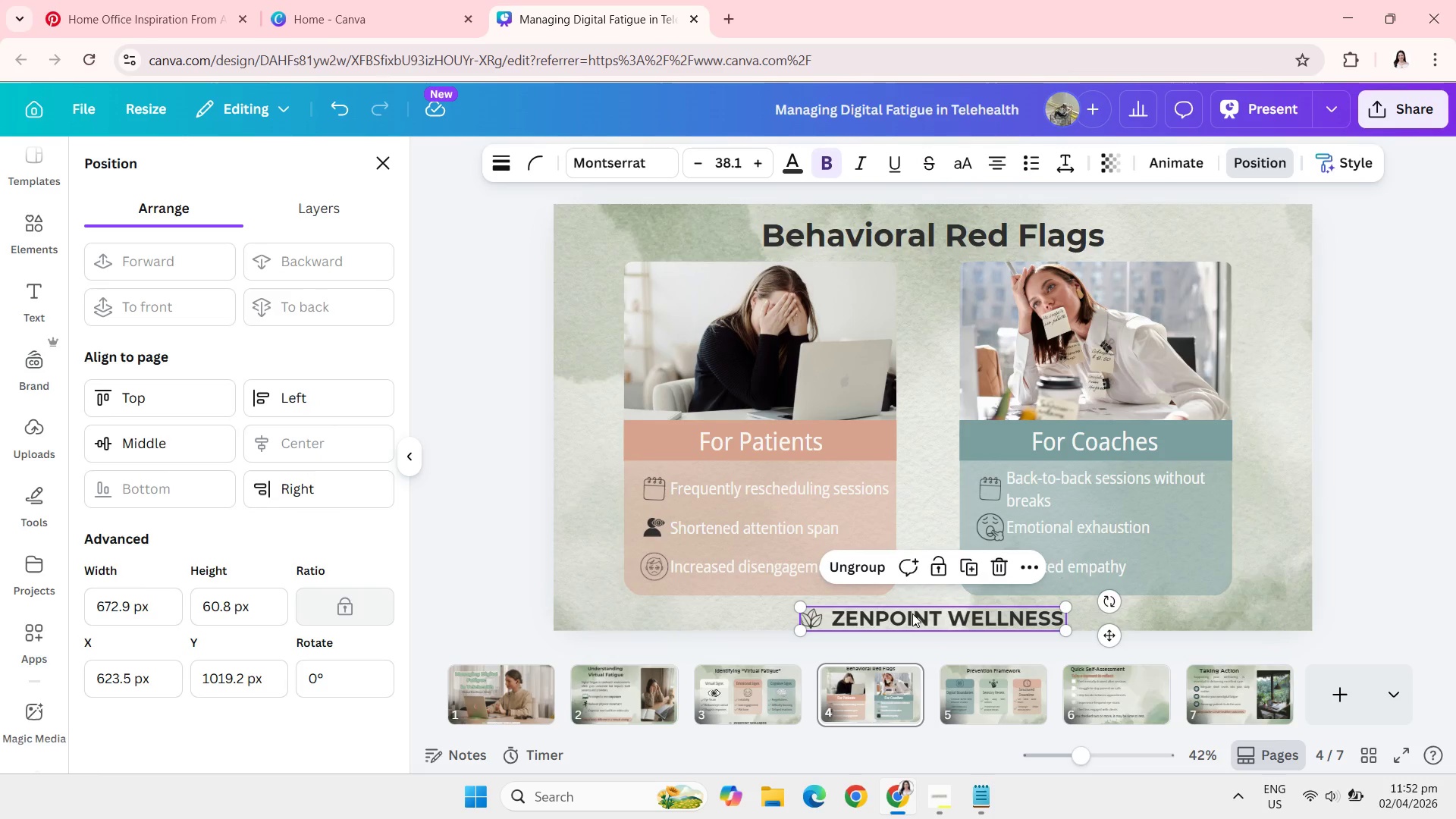 
key(Control+C)
 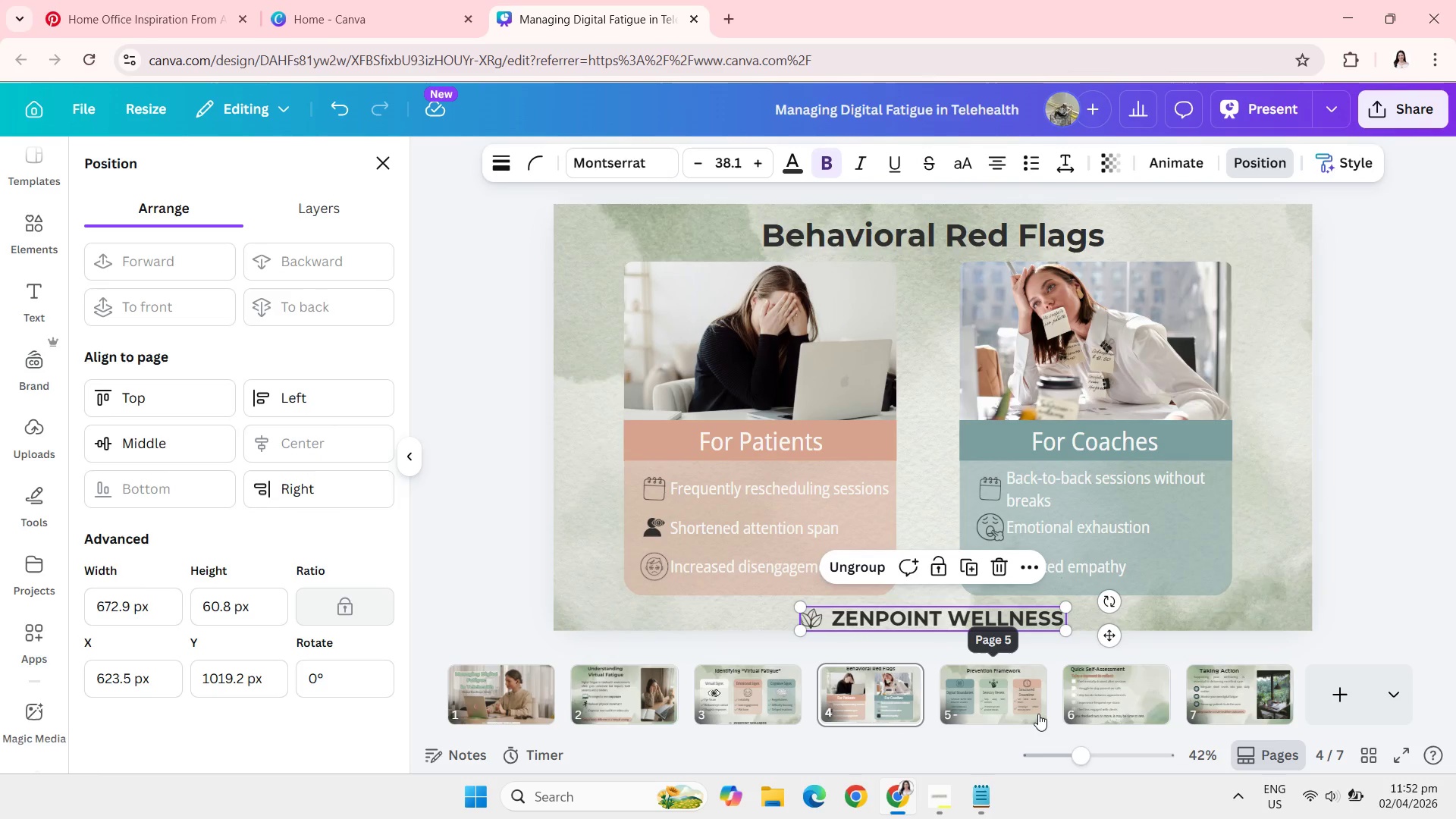 
left_click([1038, 714])
 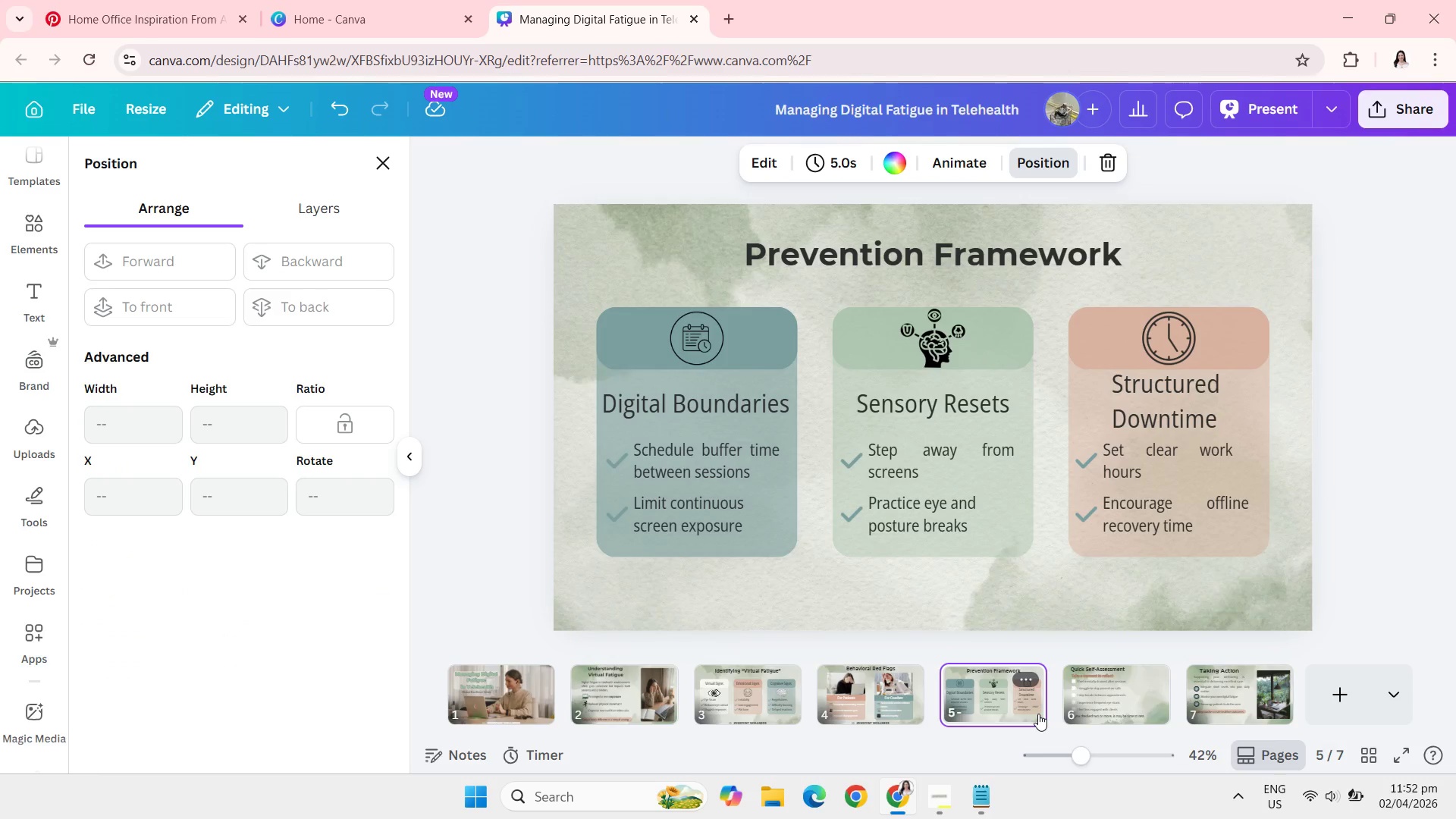 
key(Control+V)
 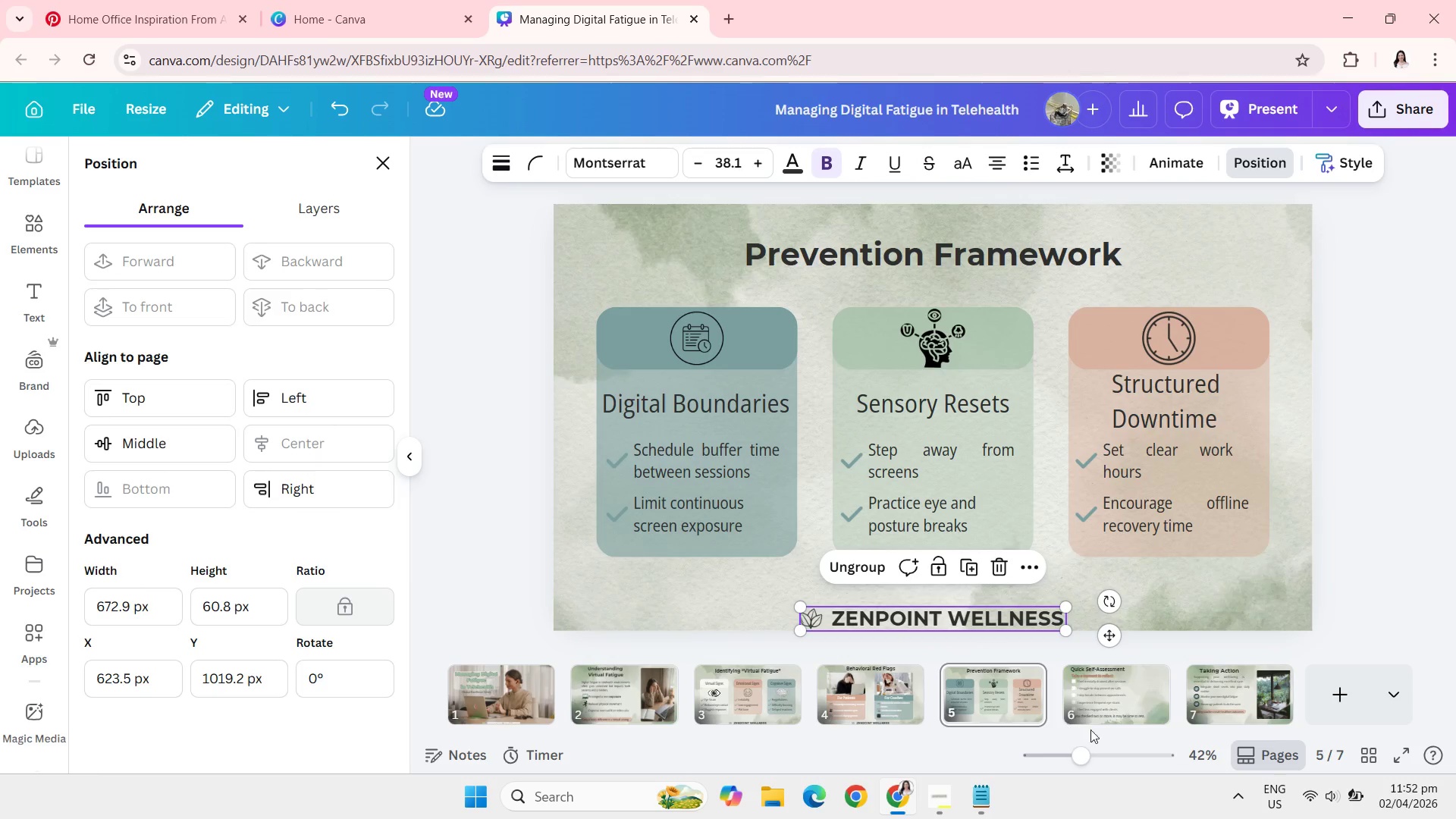 
left_click([1109, 708])
 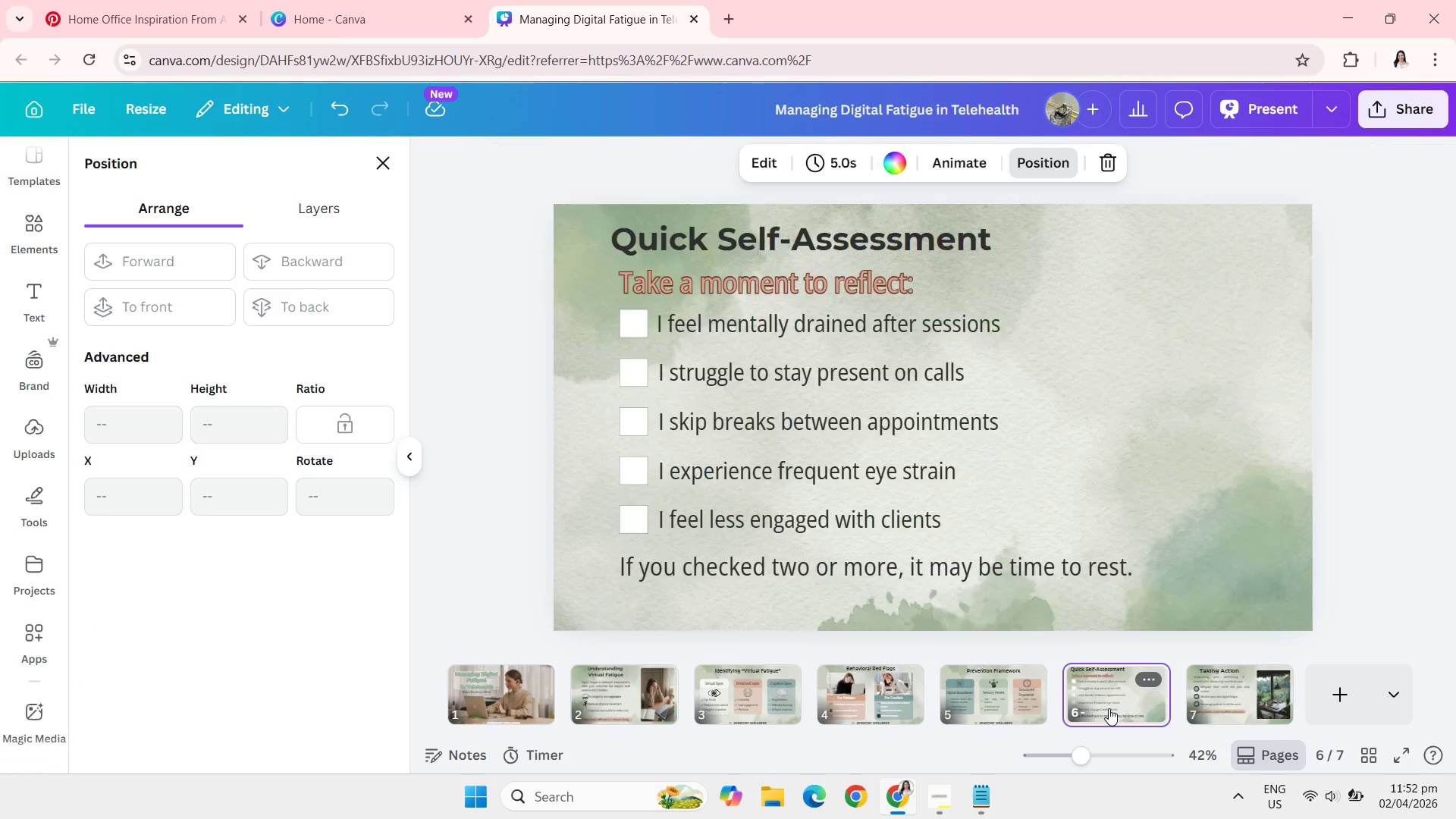 
key(Control+V)
 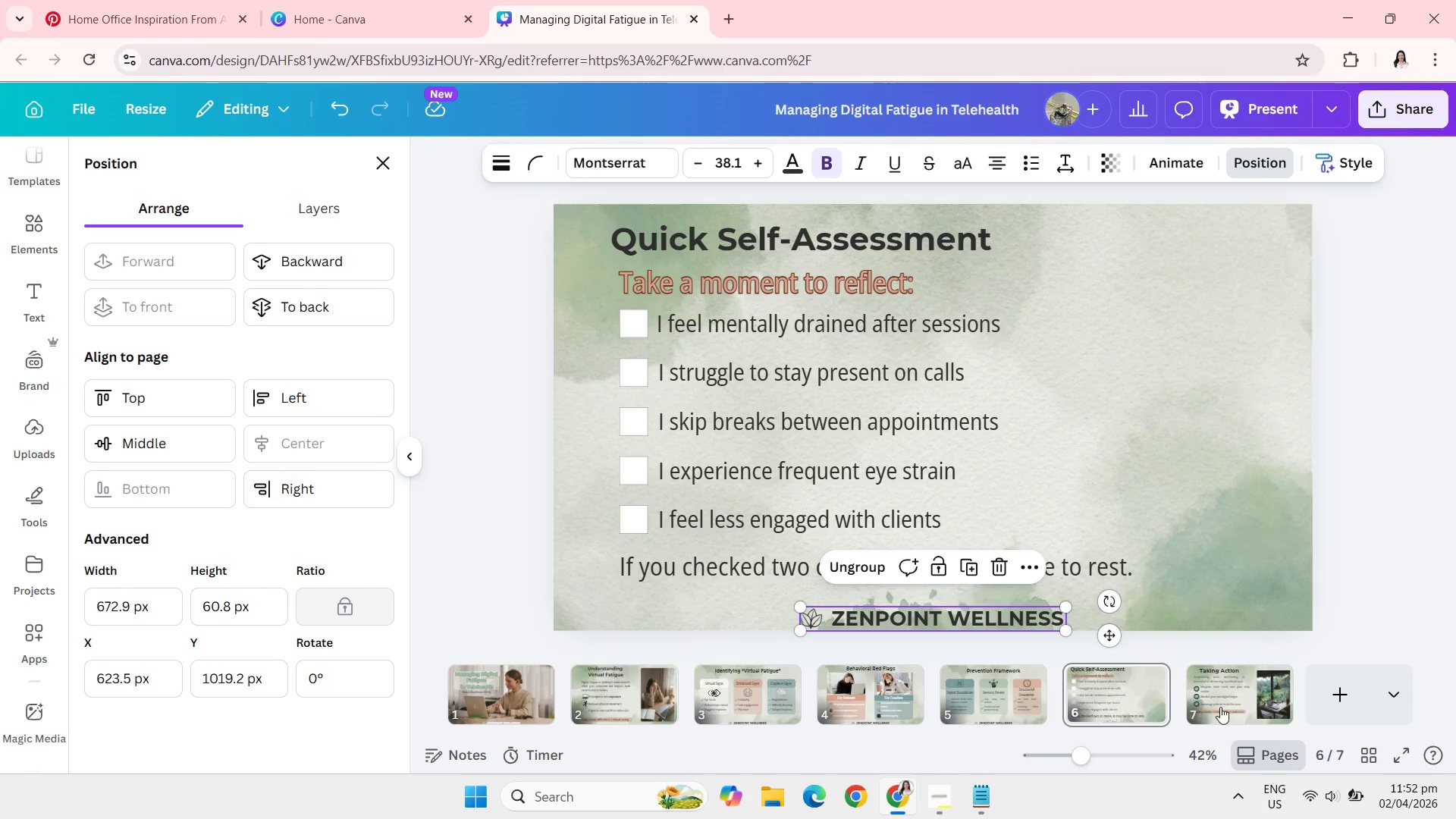 
left_click([1228, 707])
 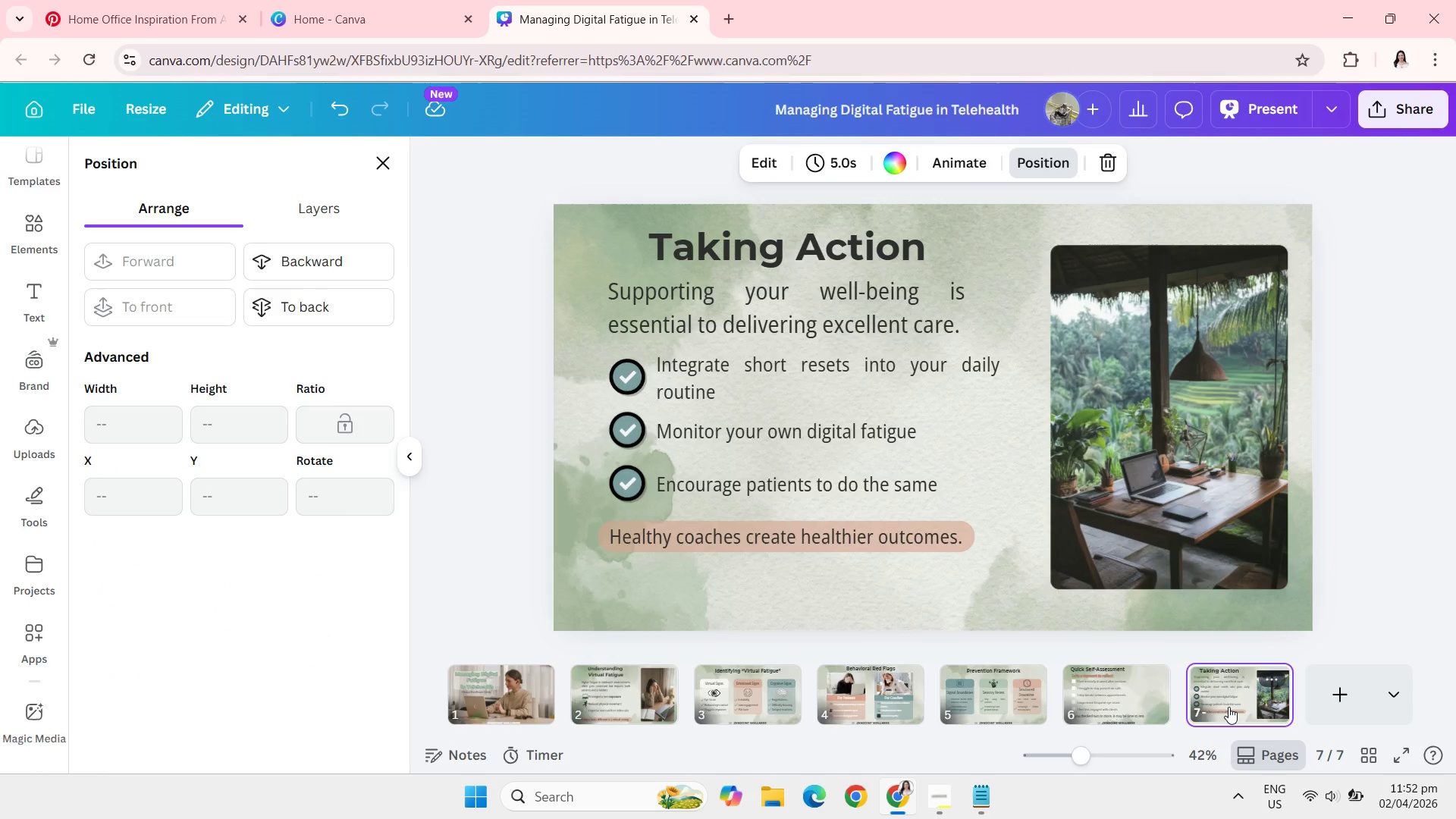 
key(Control+V)
 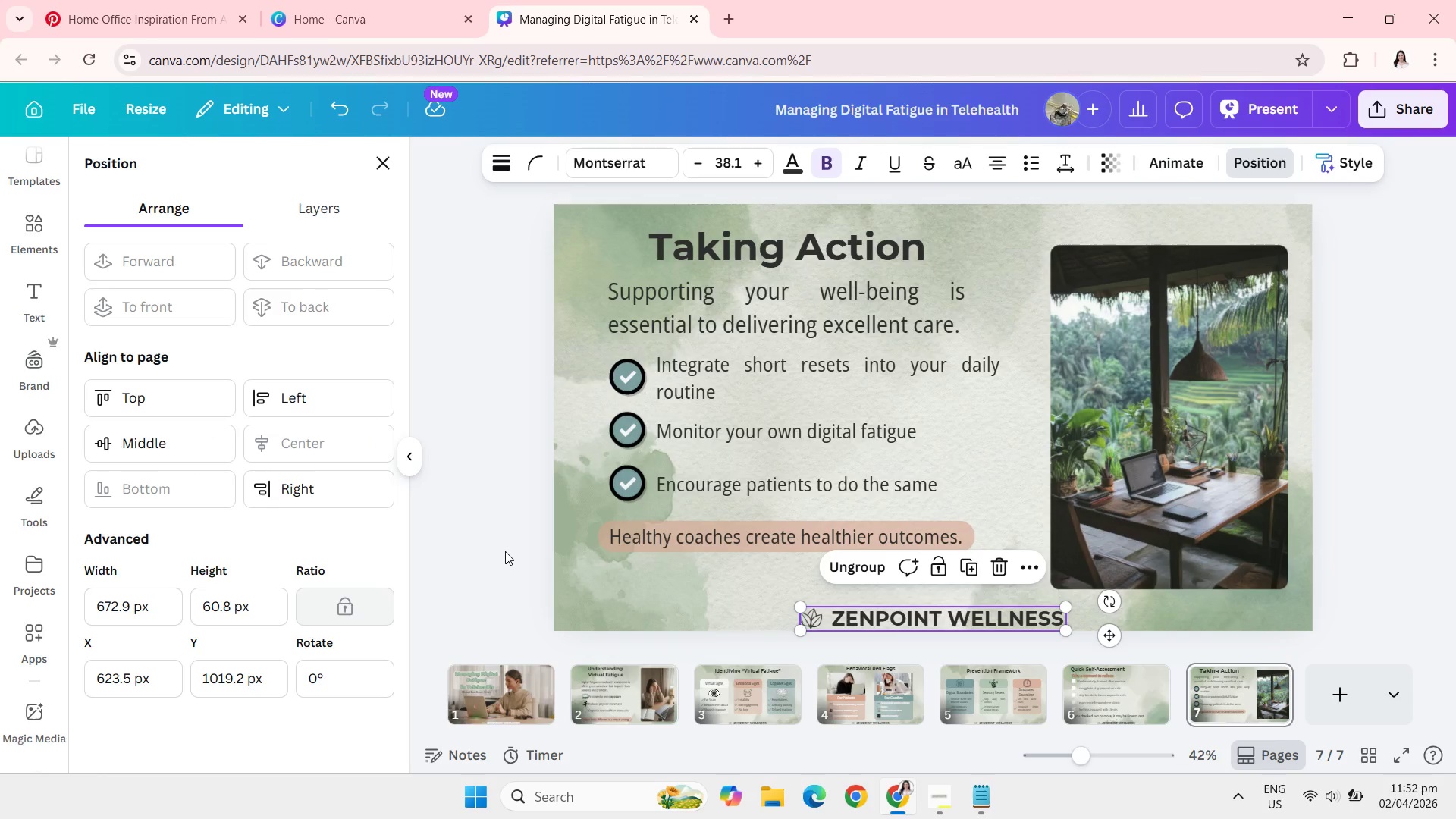 
left_click([505, 551])
 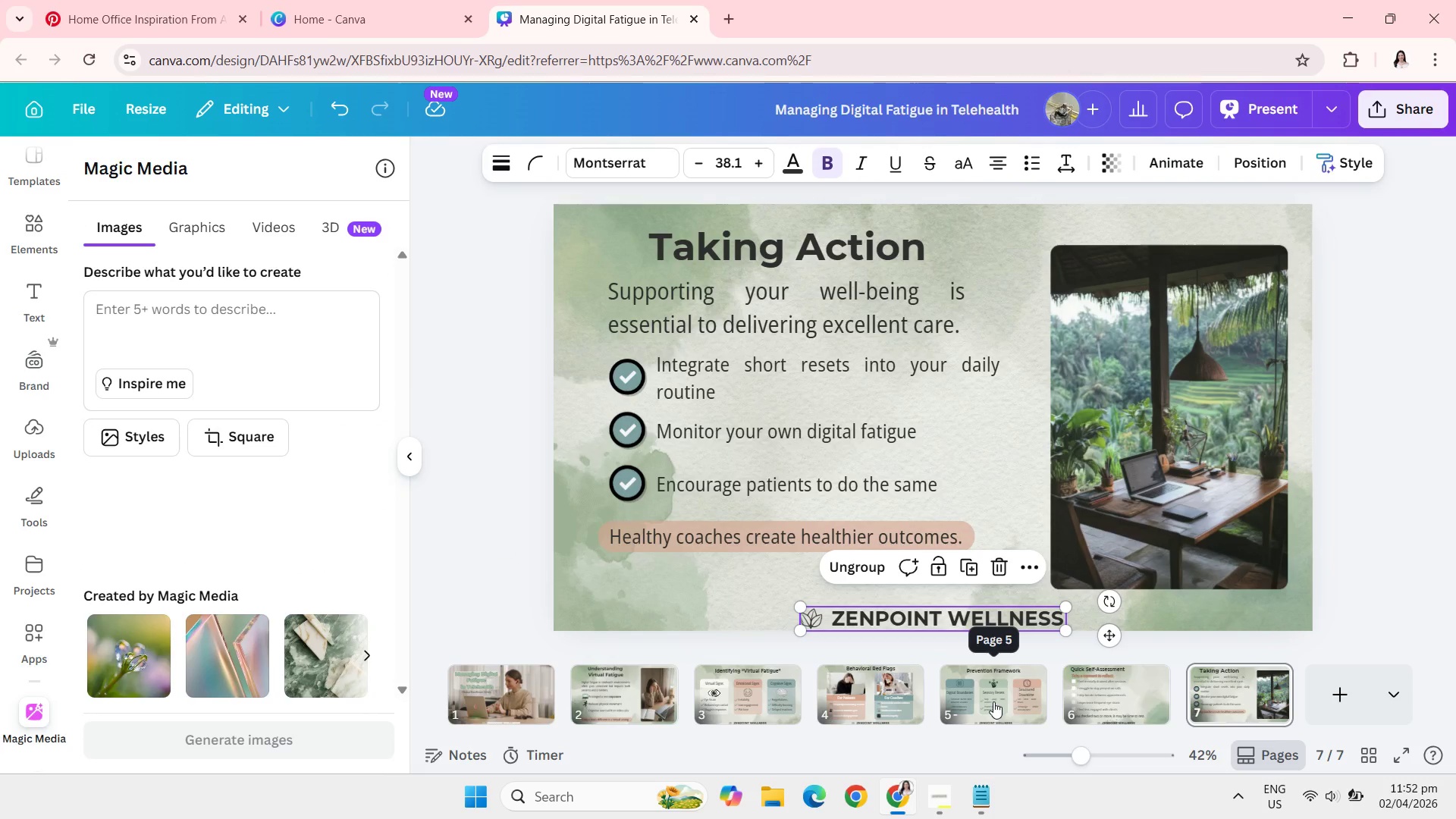 
left_click([977, 704])
 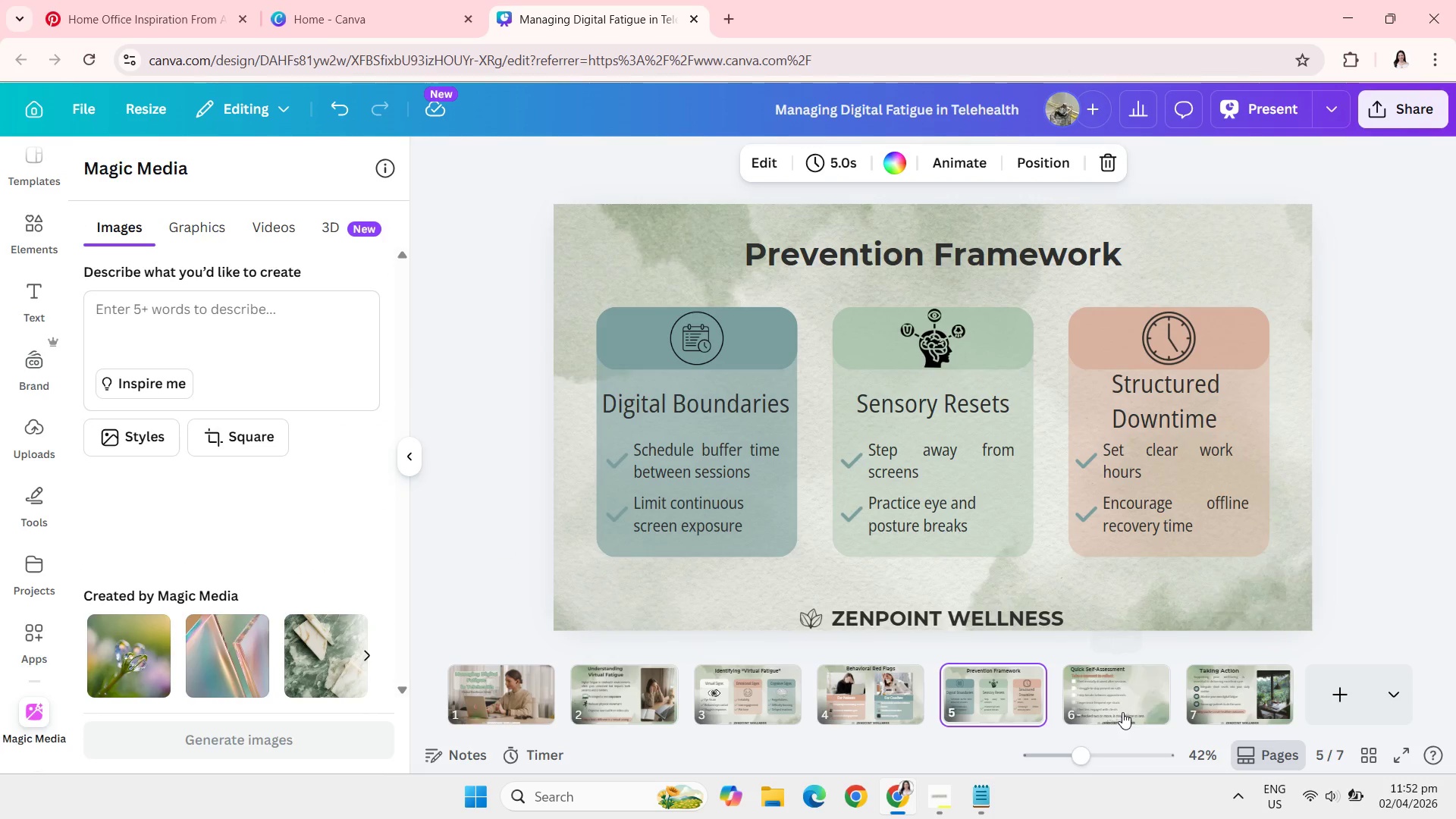 
left_click([1122, 712])
 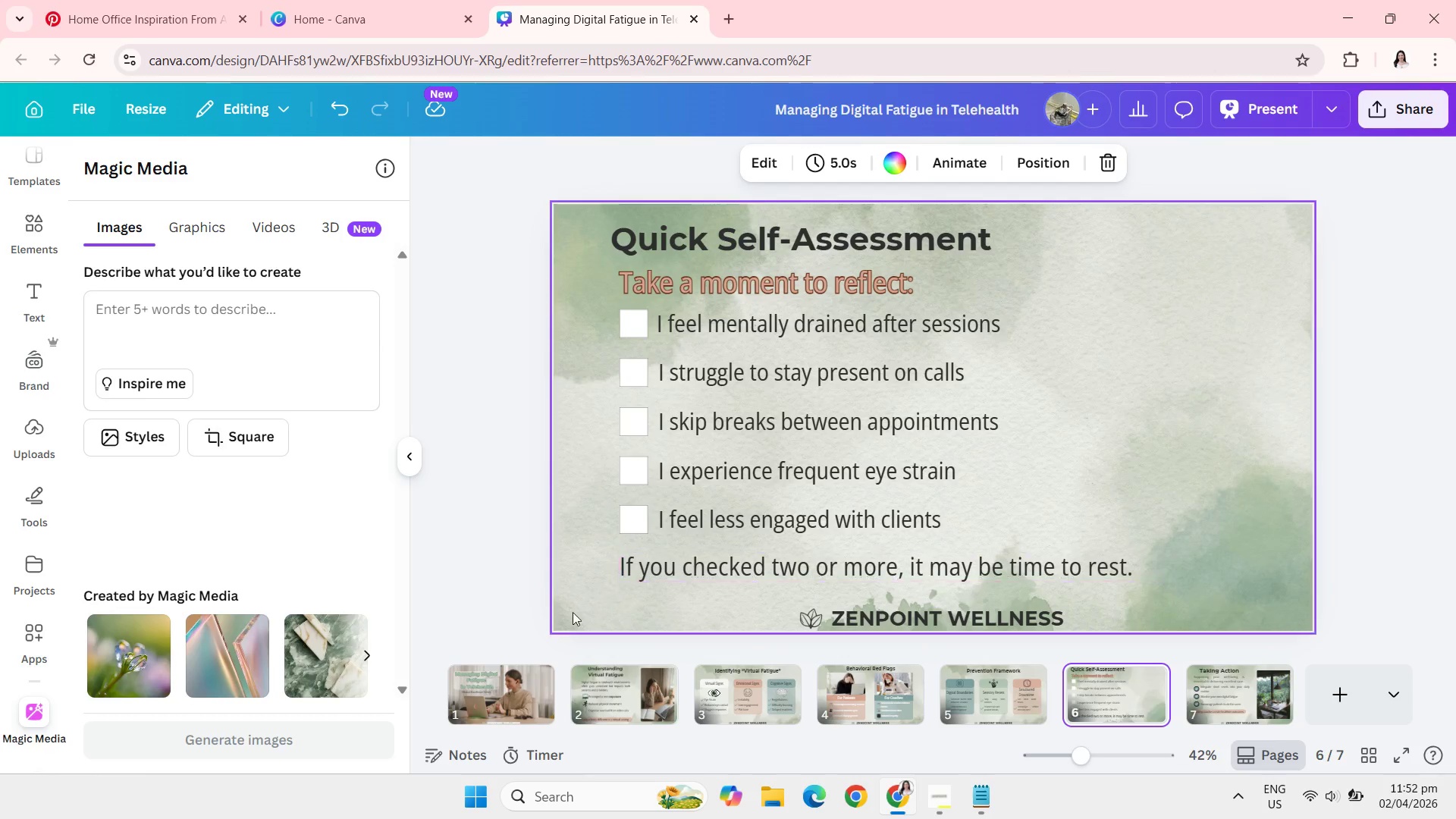 
wait(5.03)
 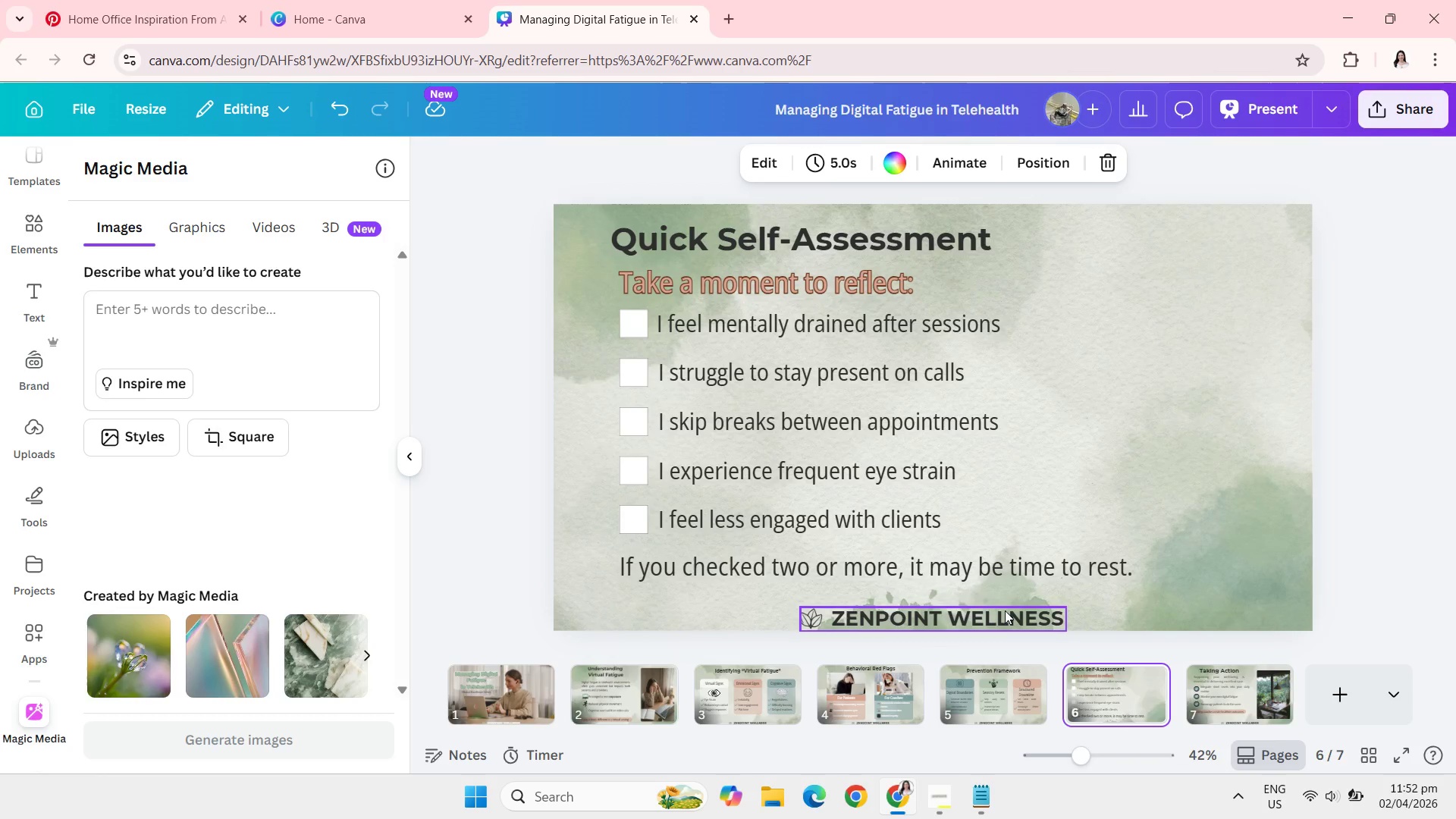 
left_click([511, 694])
 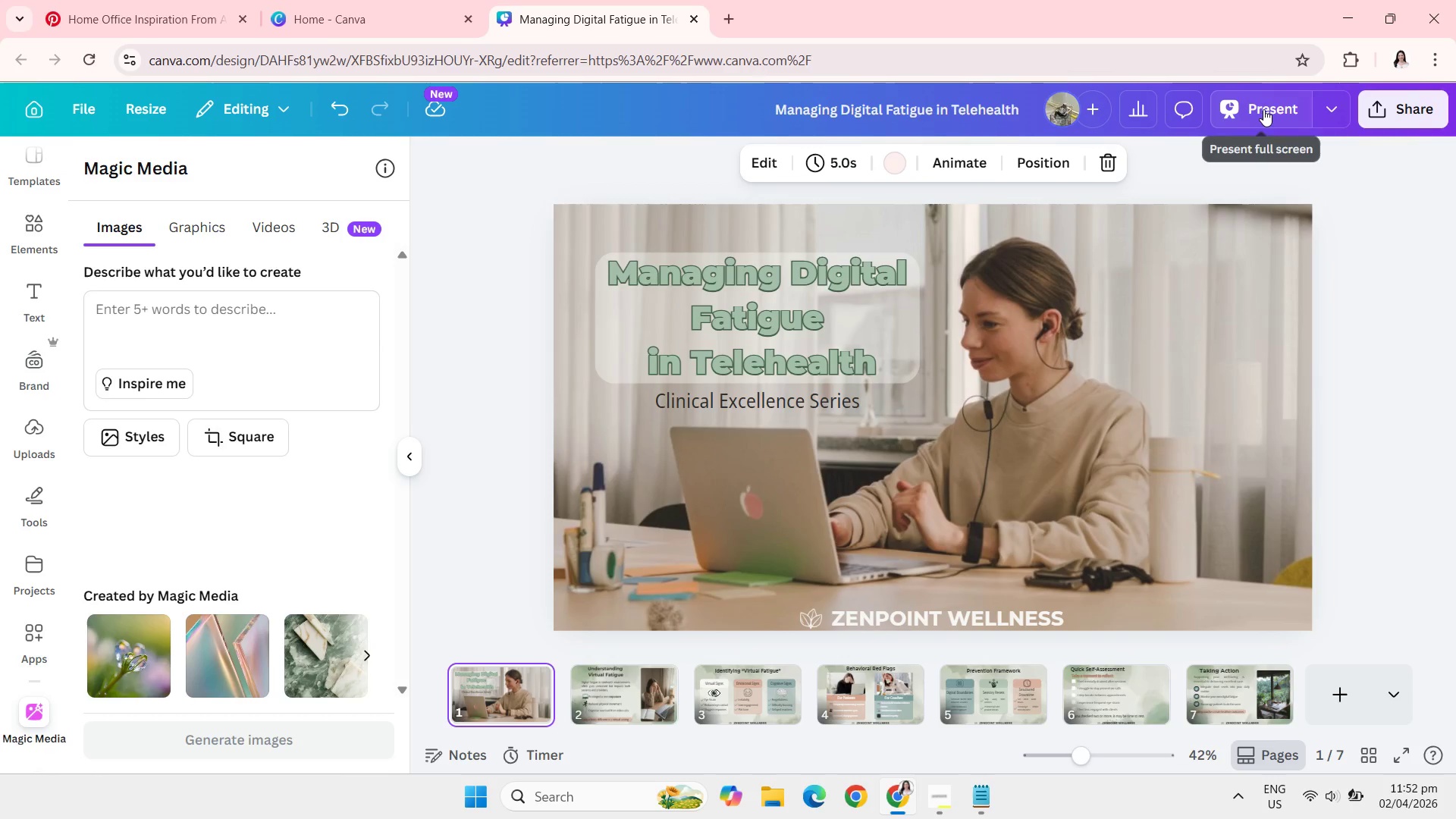 
left_click([1263, 109])
 